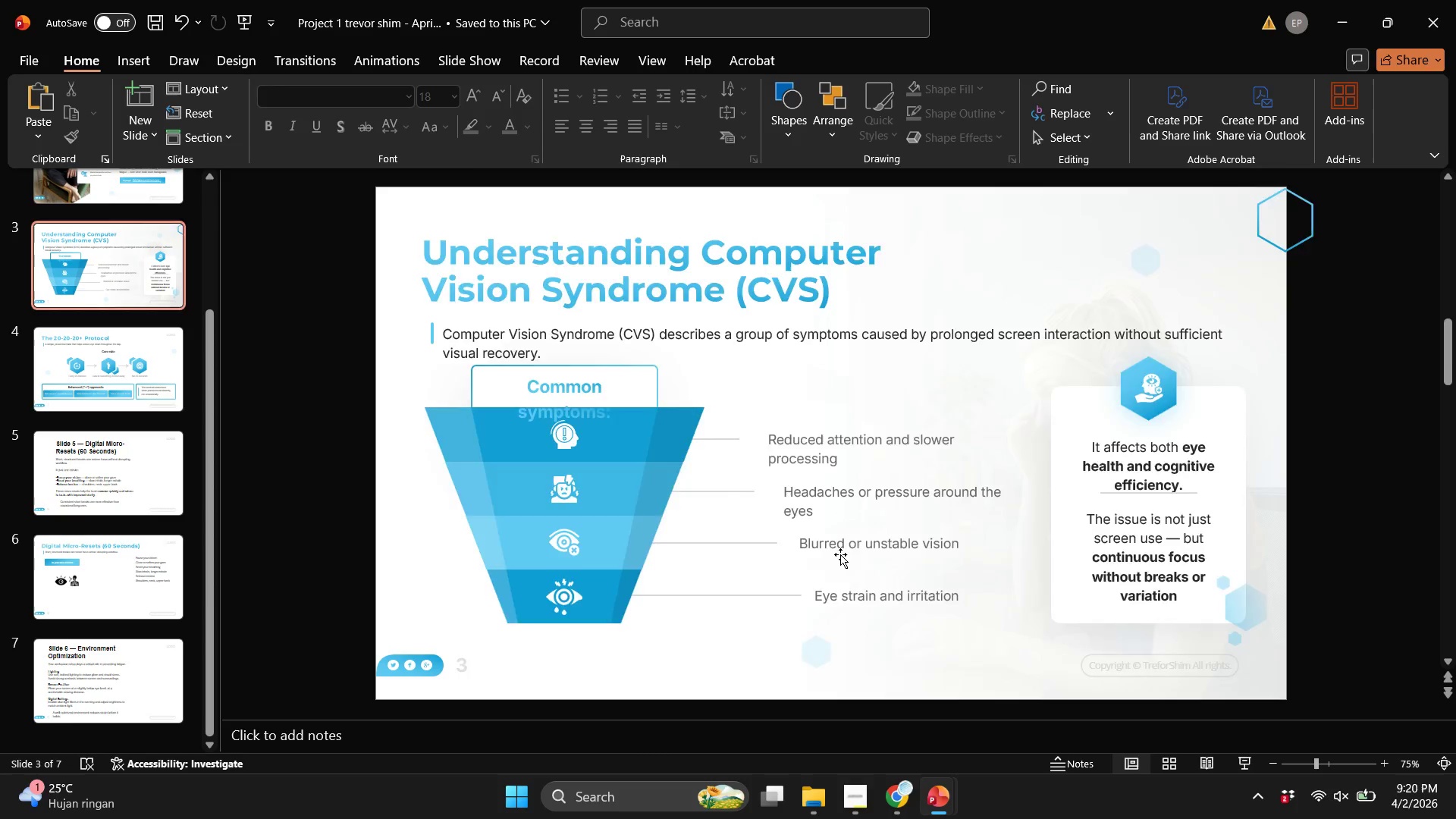 
scroll: coordinate [840, 554], scroll_direction: down, amount: 1.0
 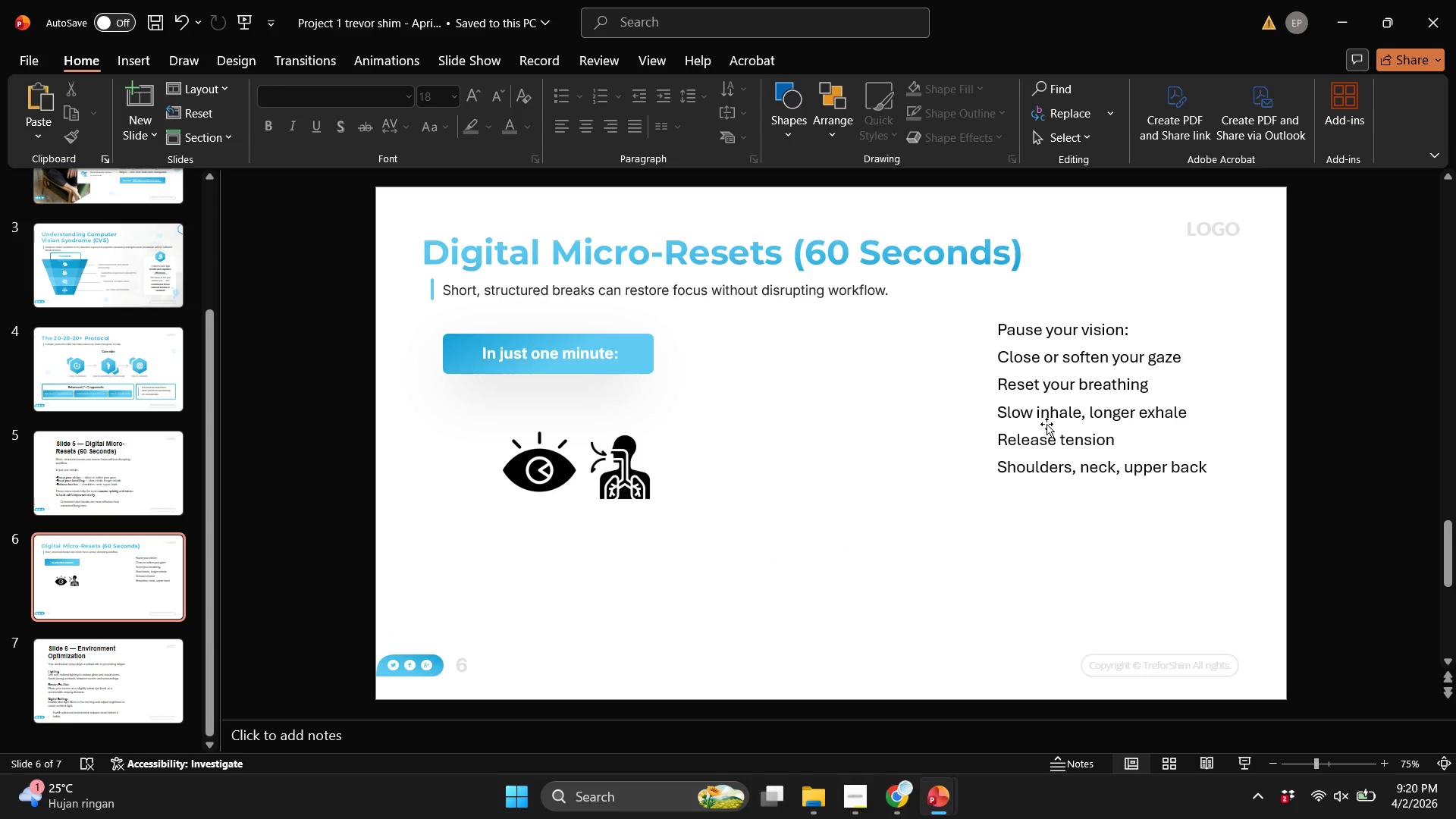 
left_click_drag(start_coordinate=[1037, 437], to_coordinate=[1260, 453])
 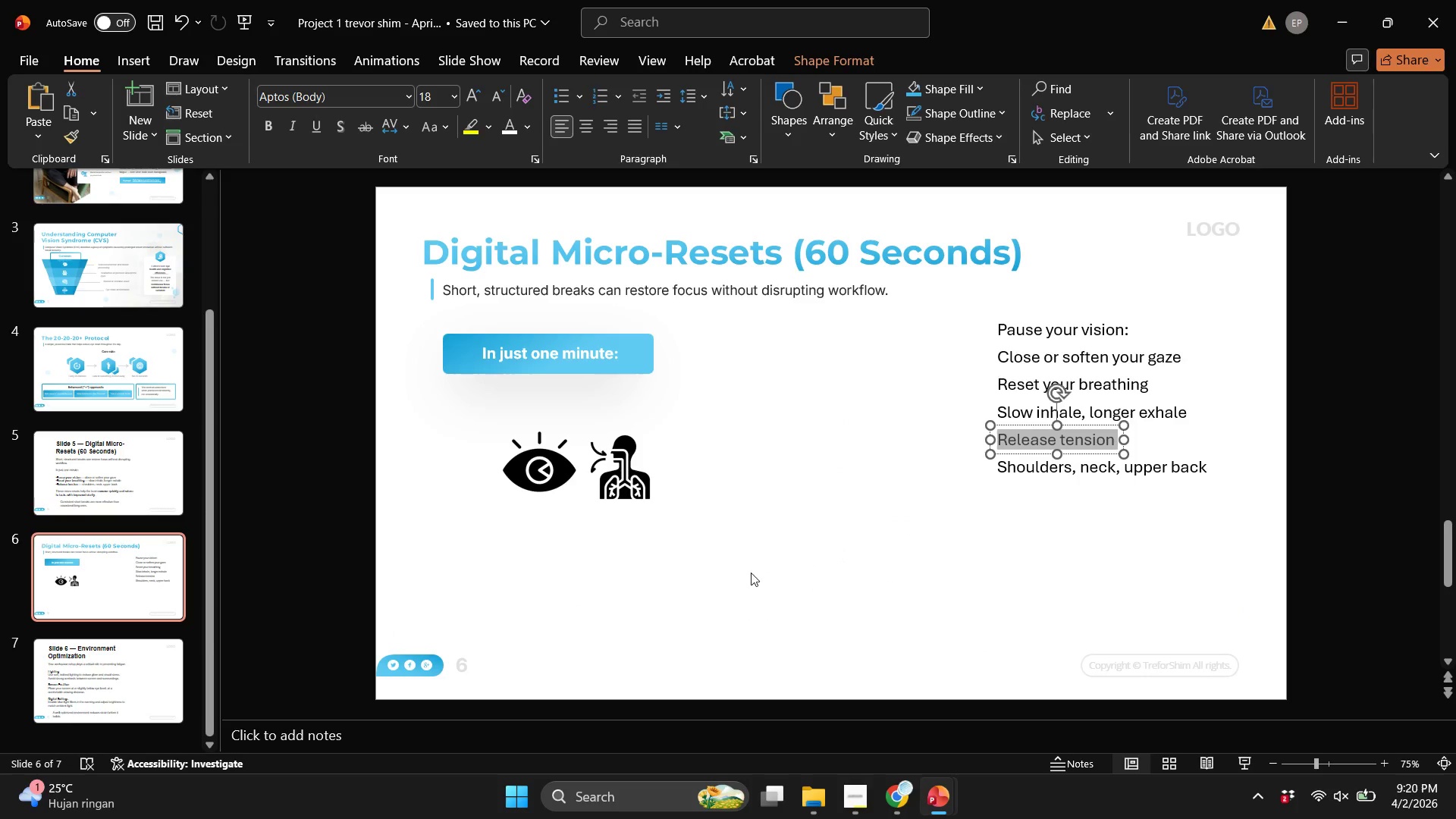 
key(Control+C)
 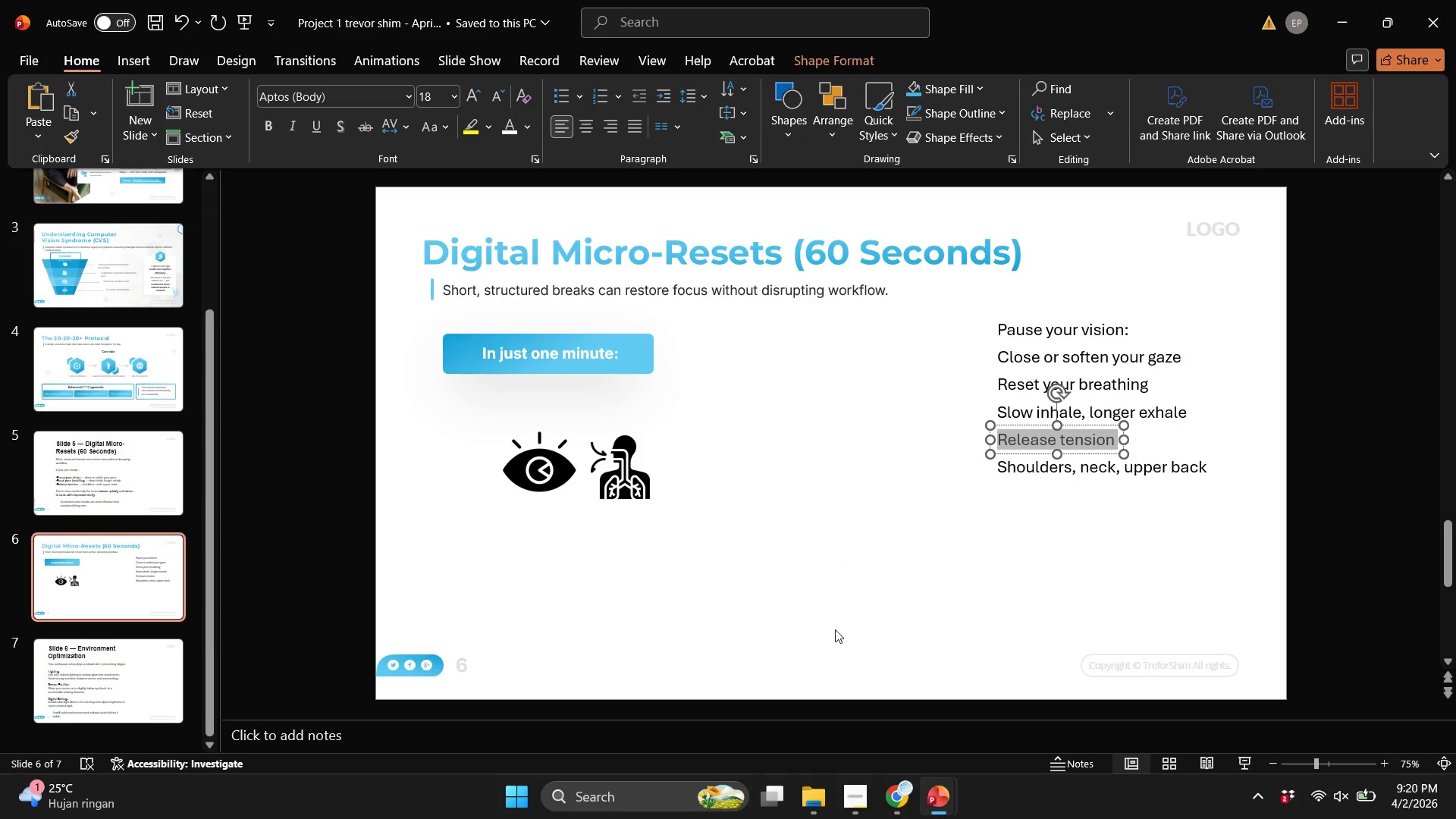 
key(Control+C)
 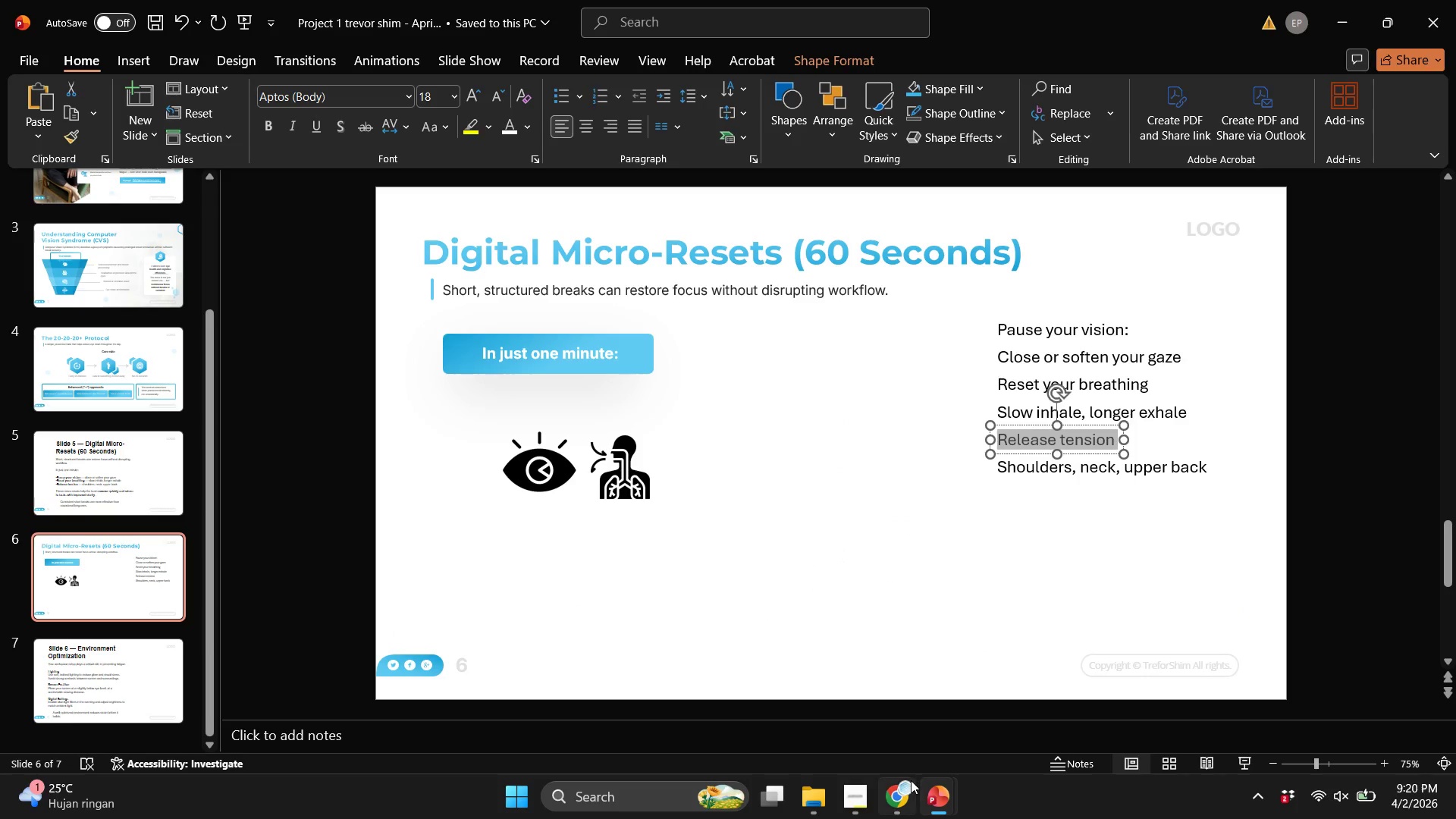 
left_click([911, 780])
 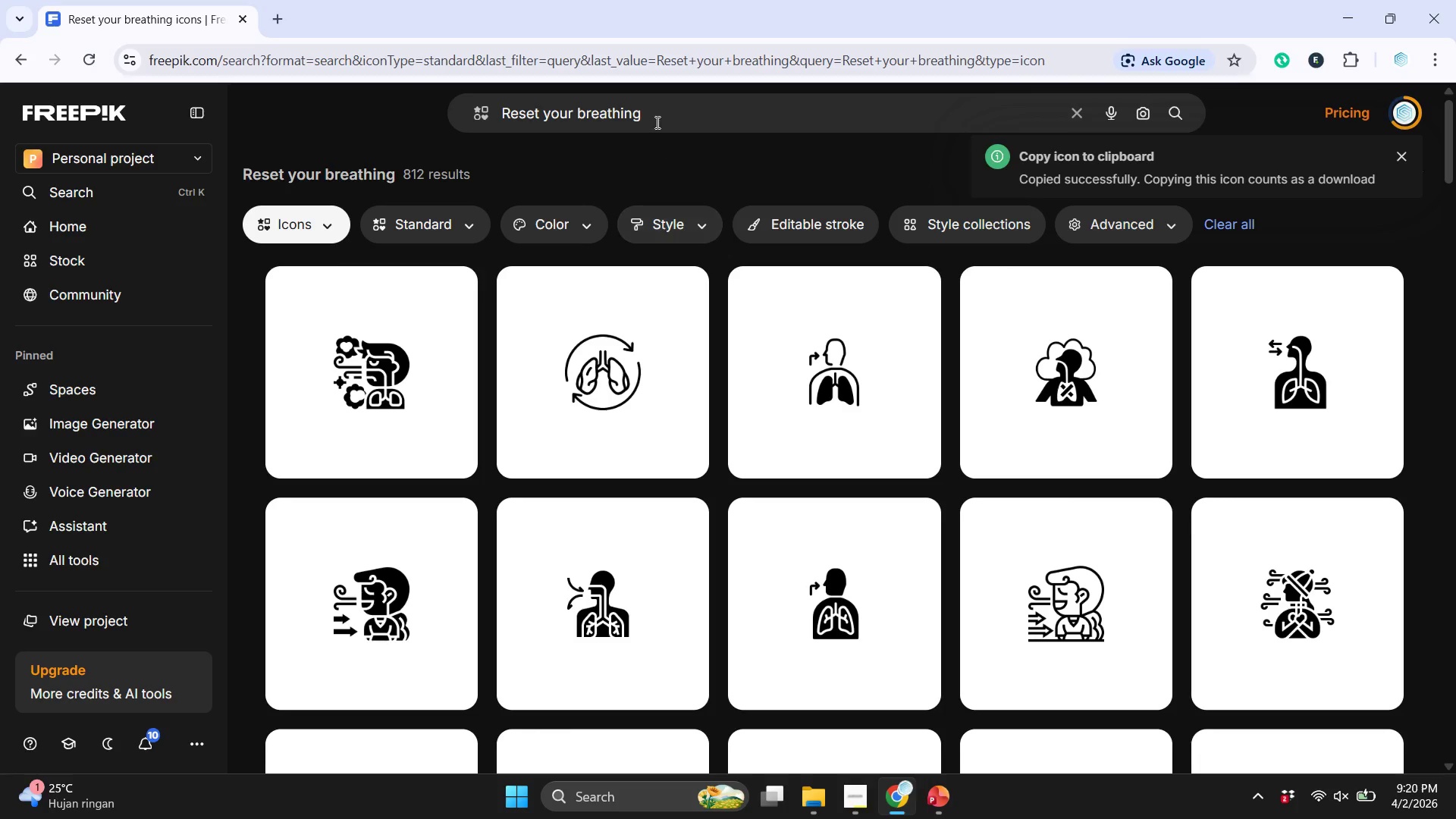 
left_click([661, 110])
 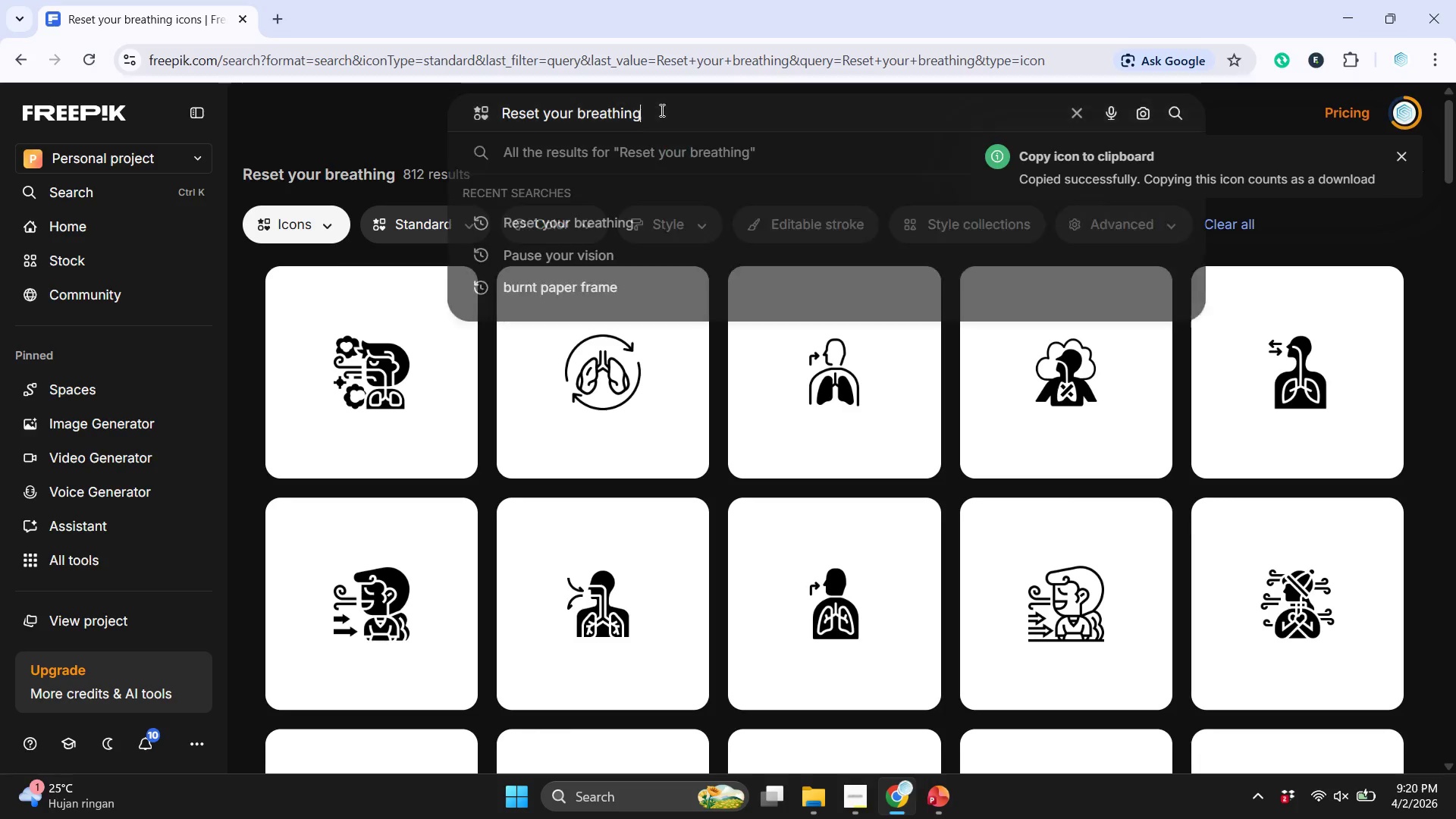 
key(Control+A)
 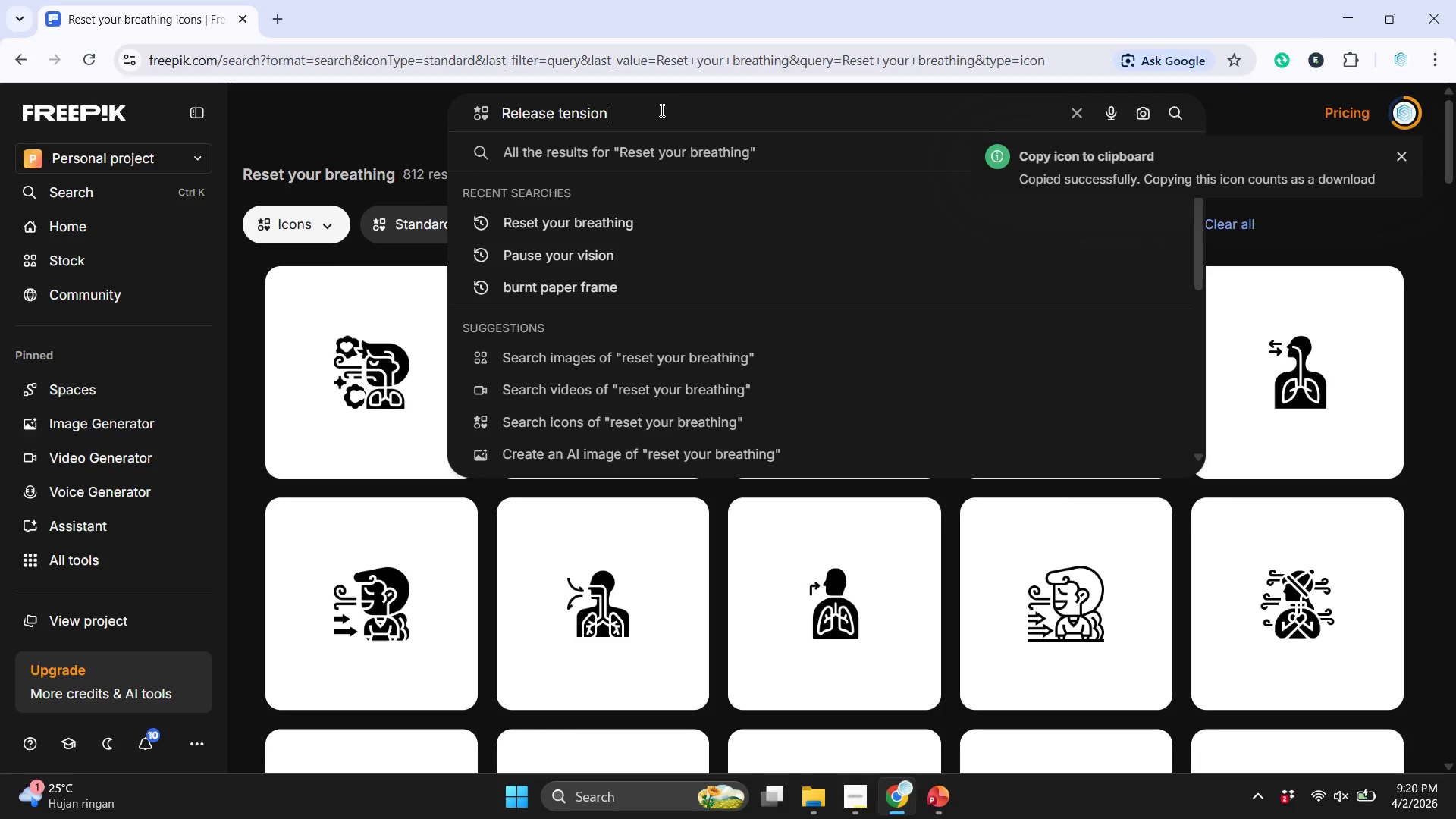 
key(Control+V)
 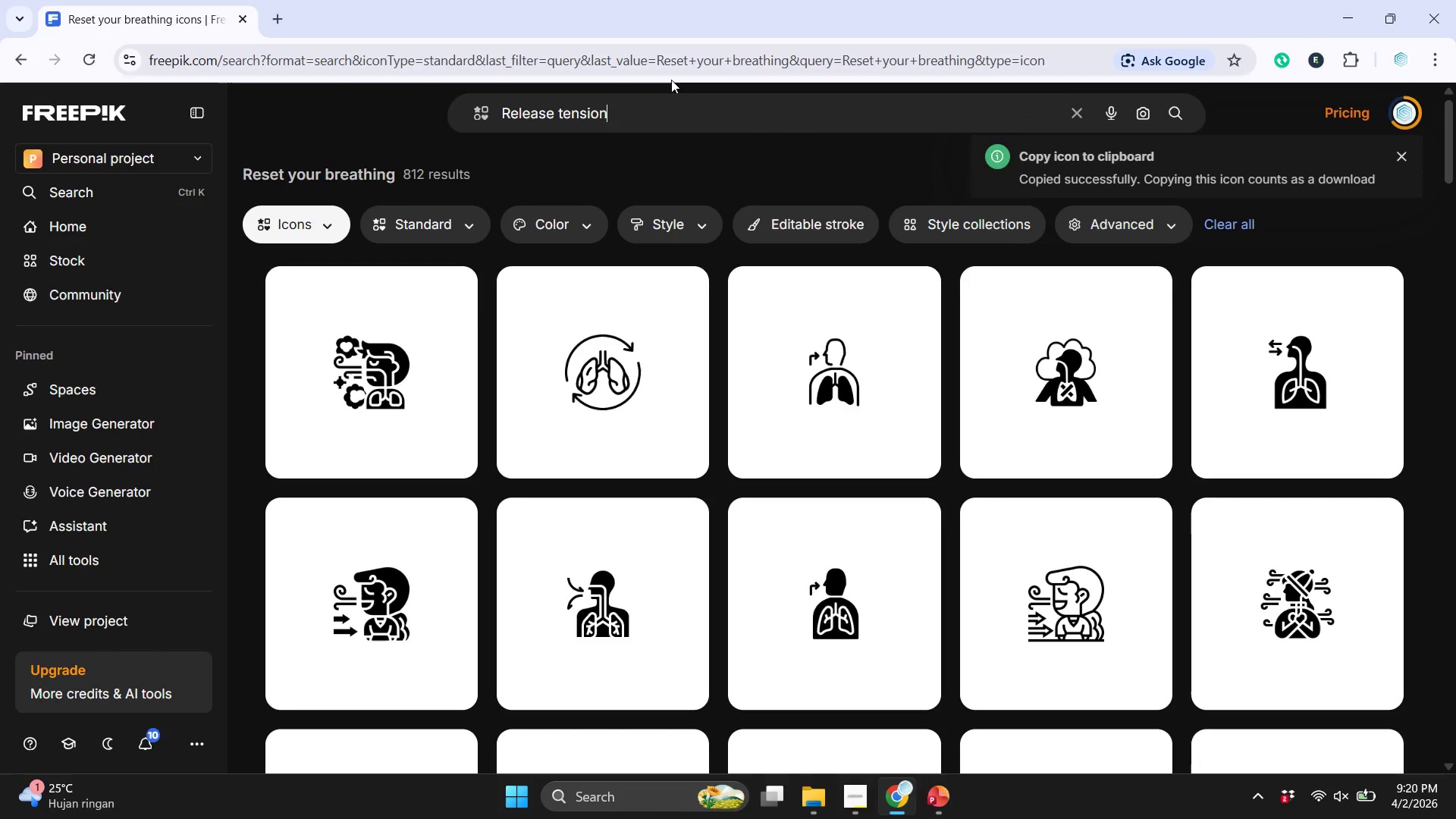 
key(Enter)
 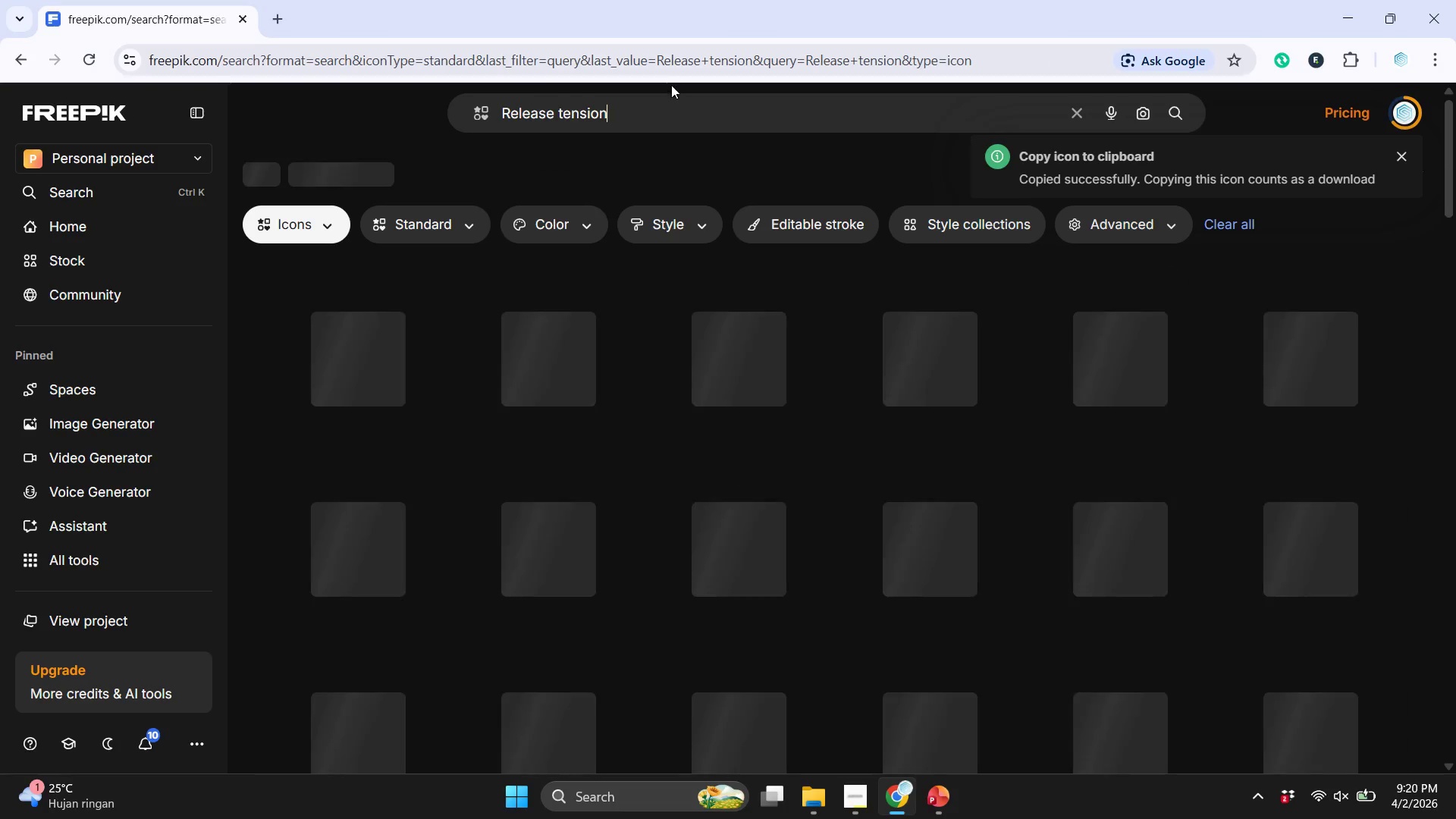 
mouse_move([670, 190])
 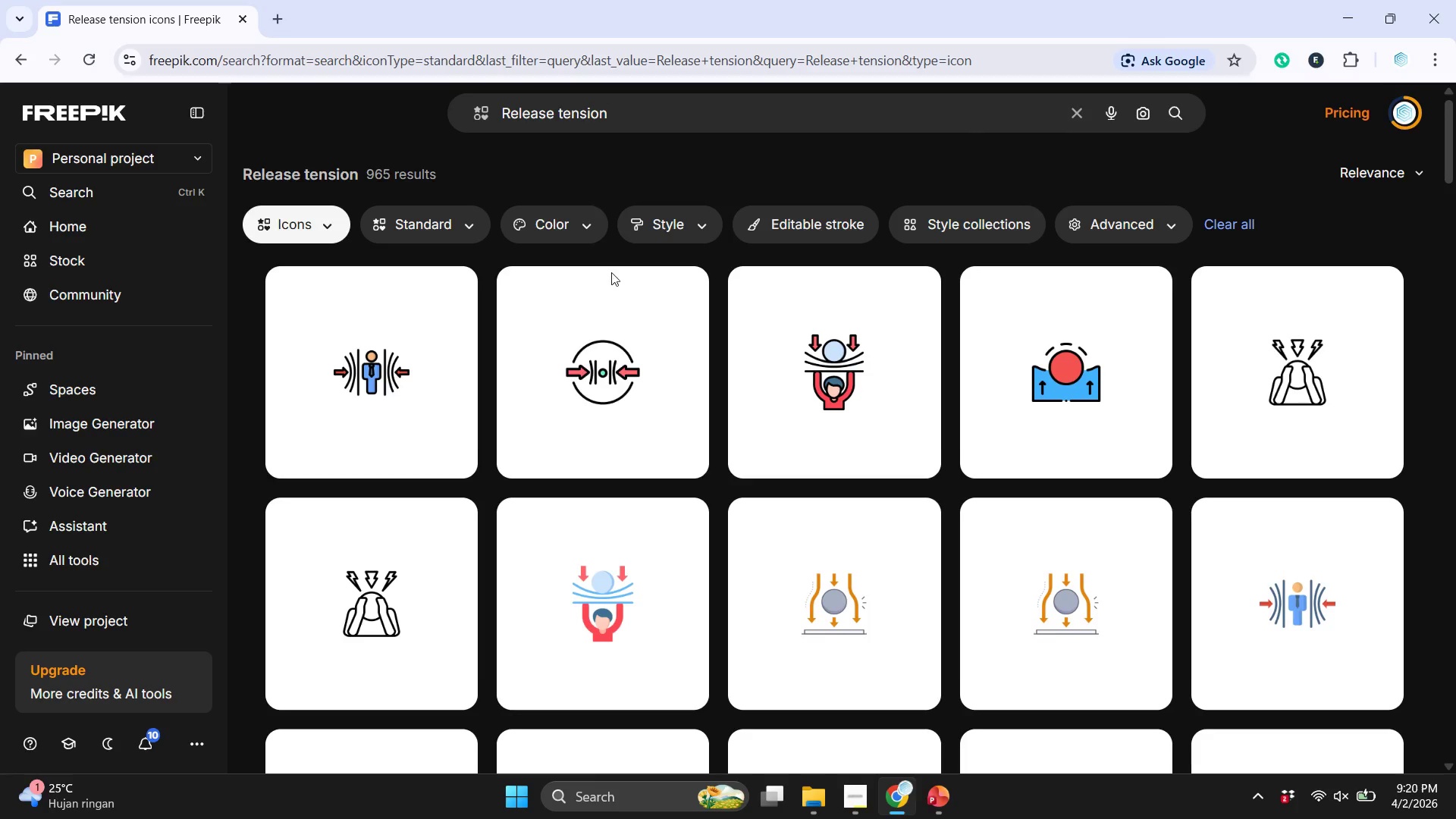 
scroll: coordinate [626, 296], scroll_direction: down, amount: 2.0
 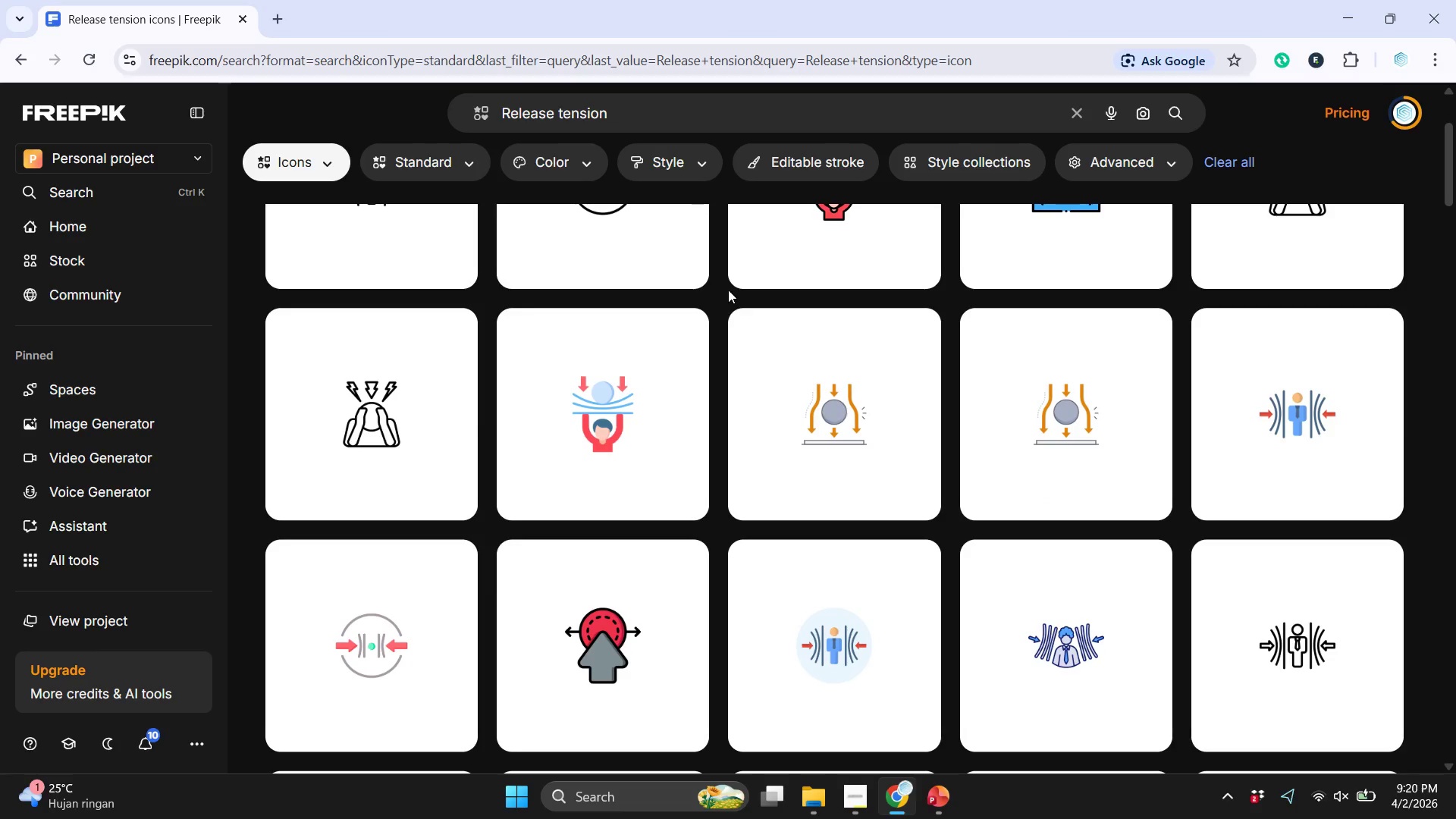 
wait(12.29)
 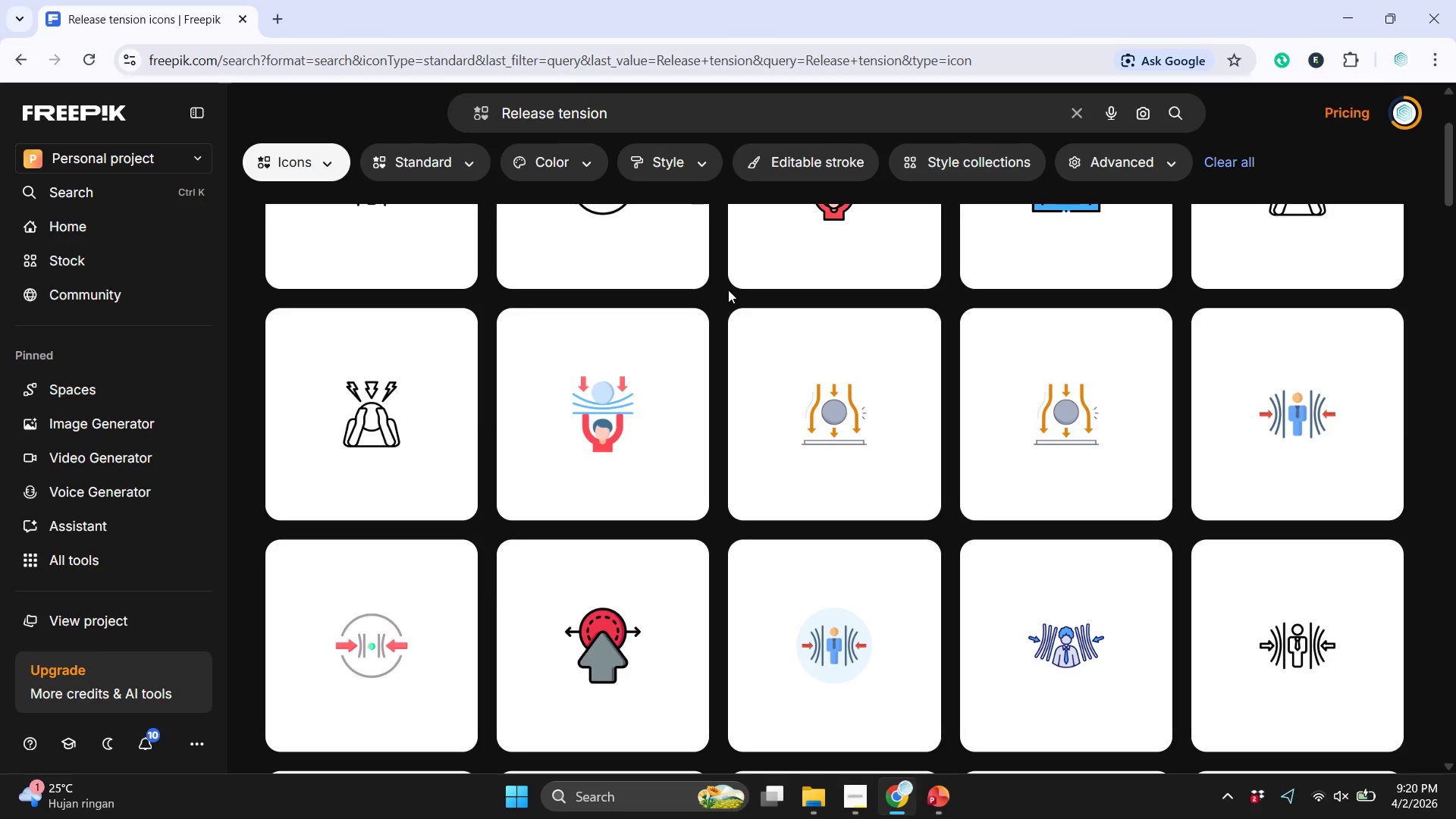 
scroll: coordinate [692, 345], scroll_direction: down, amount: 7.0
 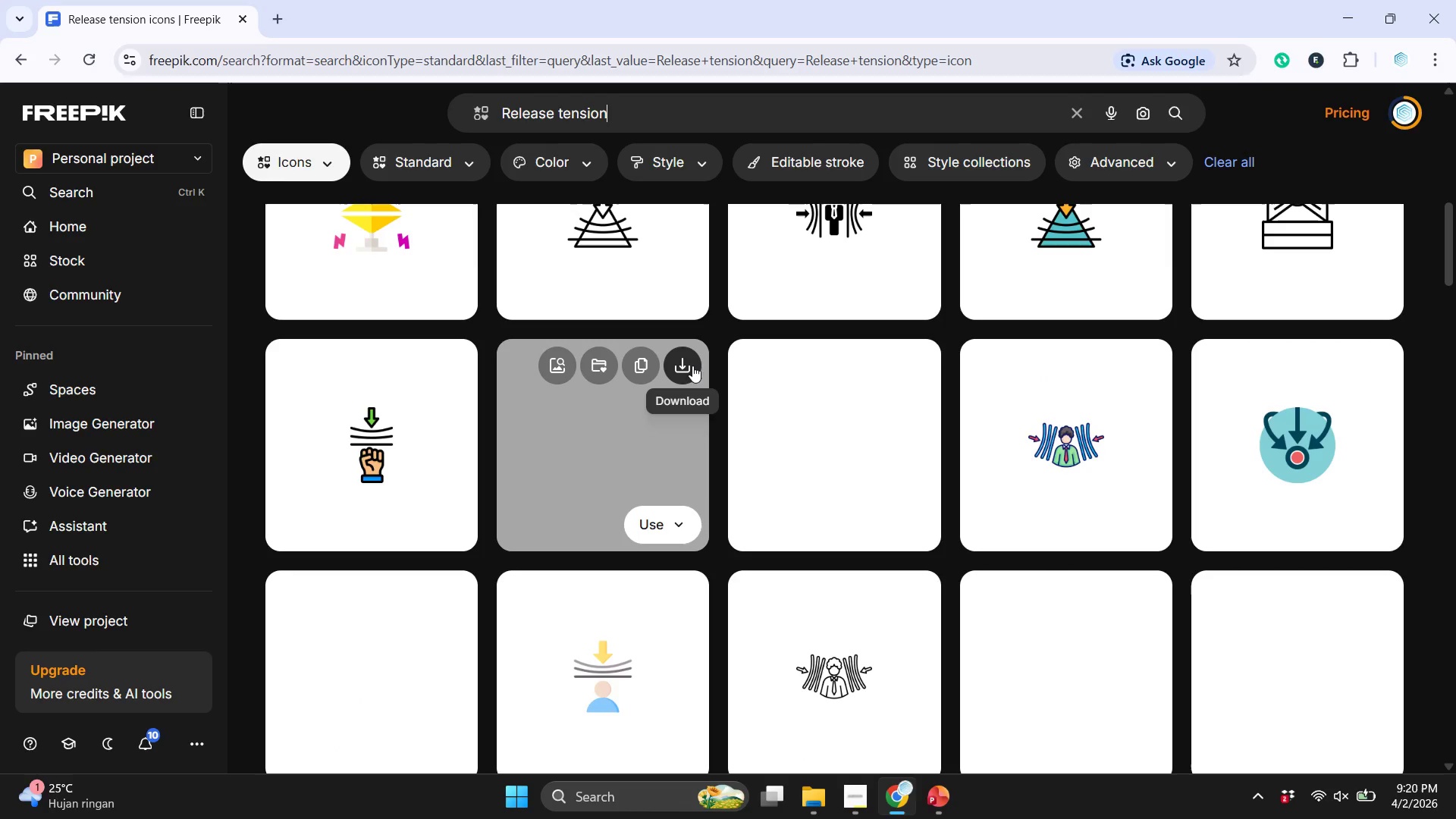 
scroll: coordinate [692, 366], scroll_direction: up, amount: 11.0
 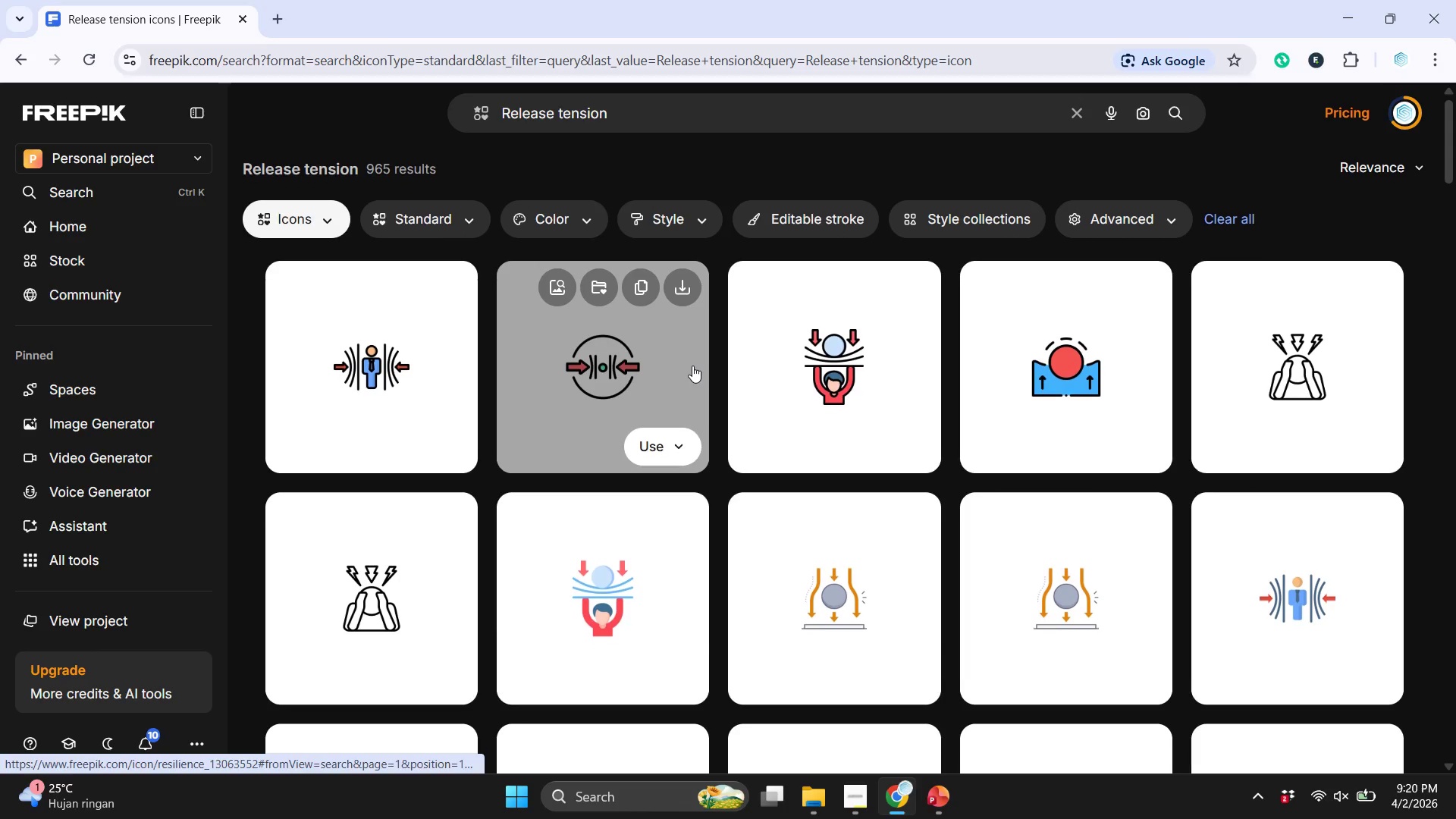 
scroll: coordinate [625, 361], scroll_direction: down, amount: 26.0
 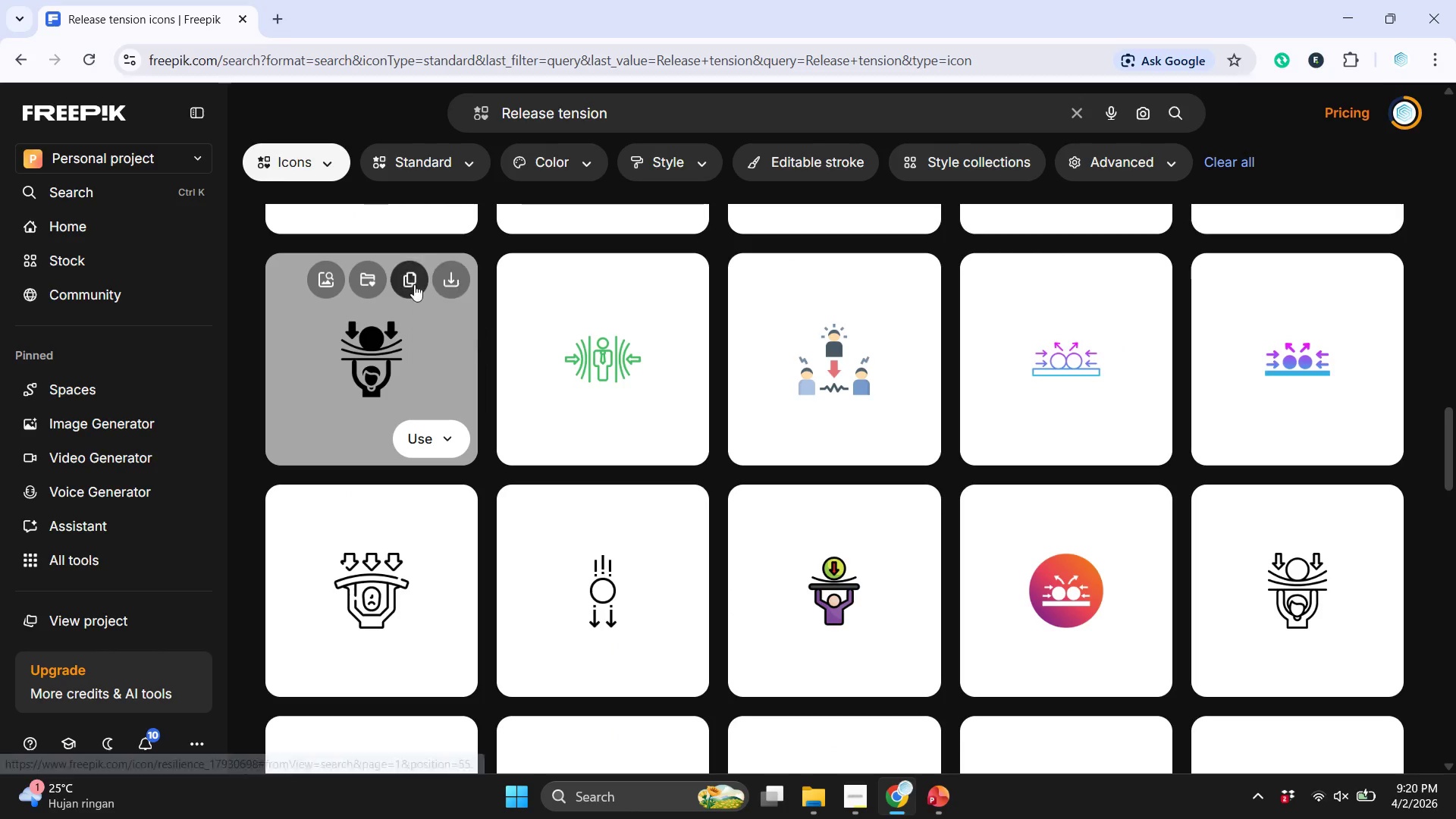 
left_click([412, 284])
 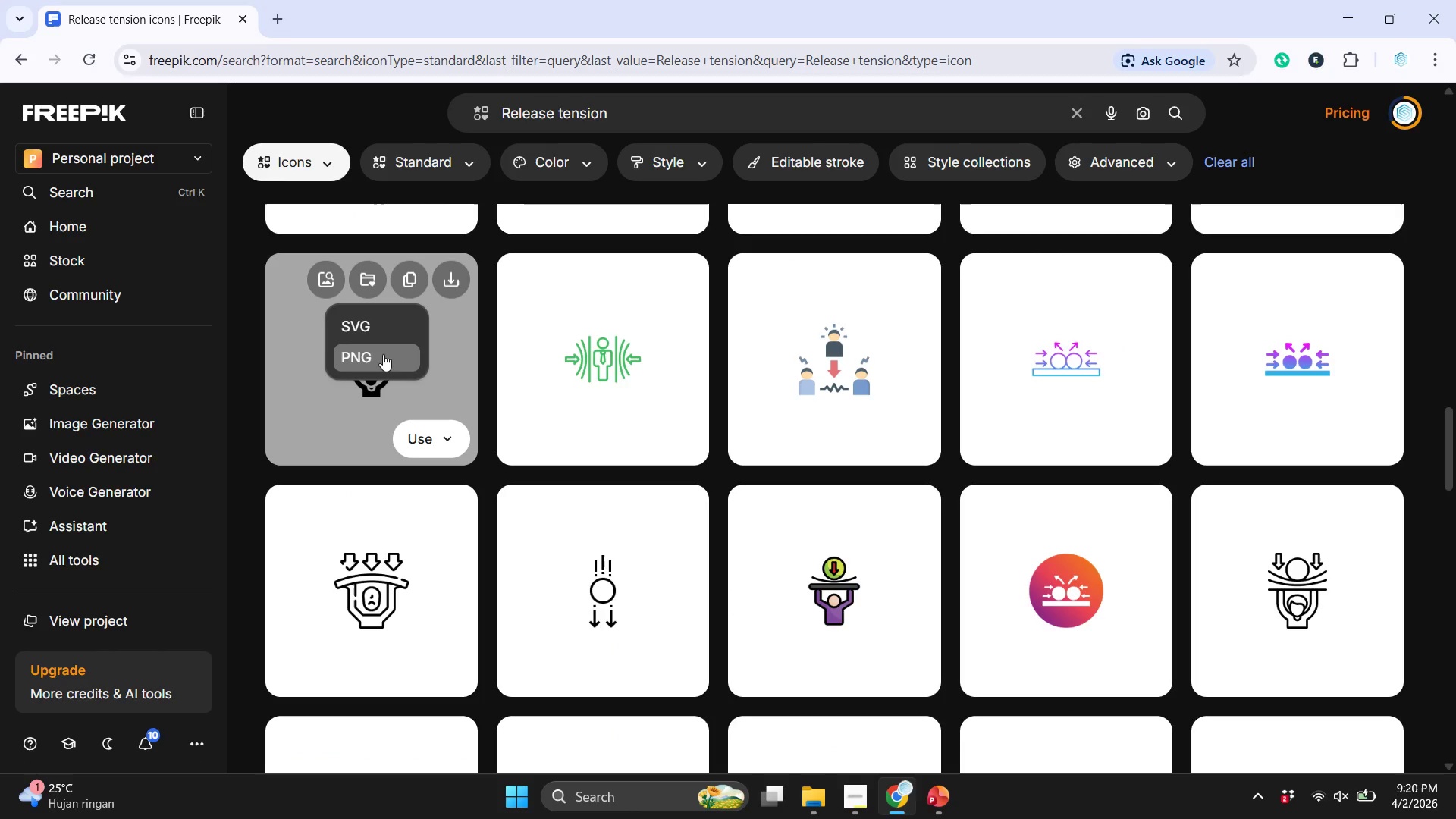 
left_click([383, 354])
 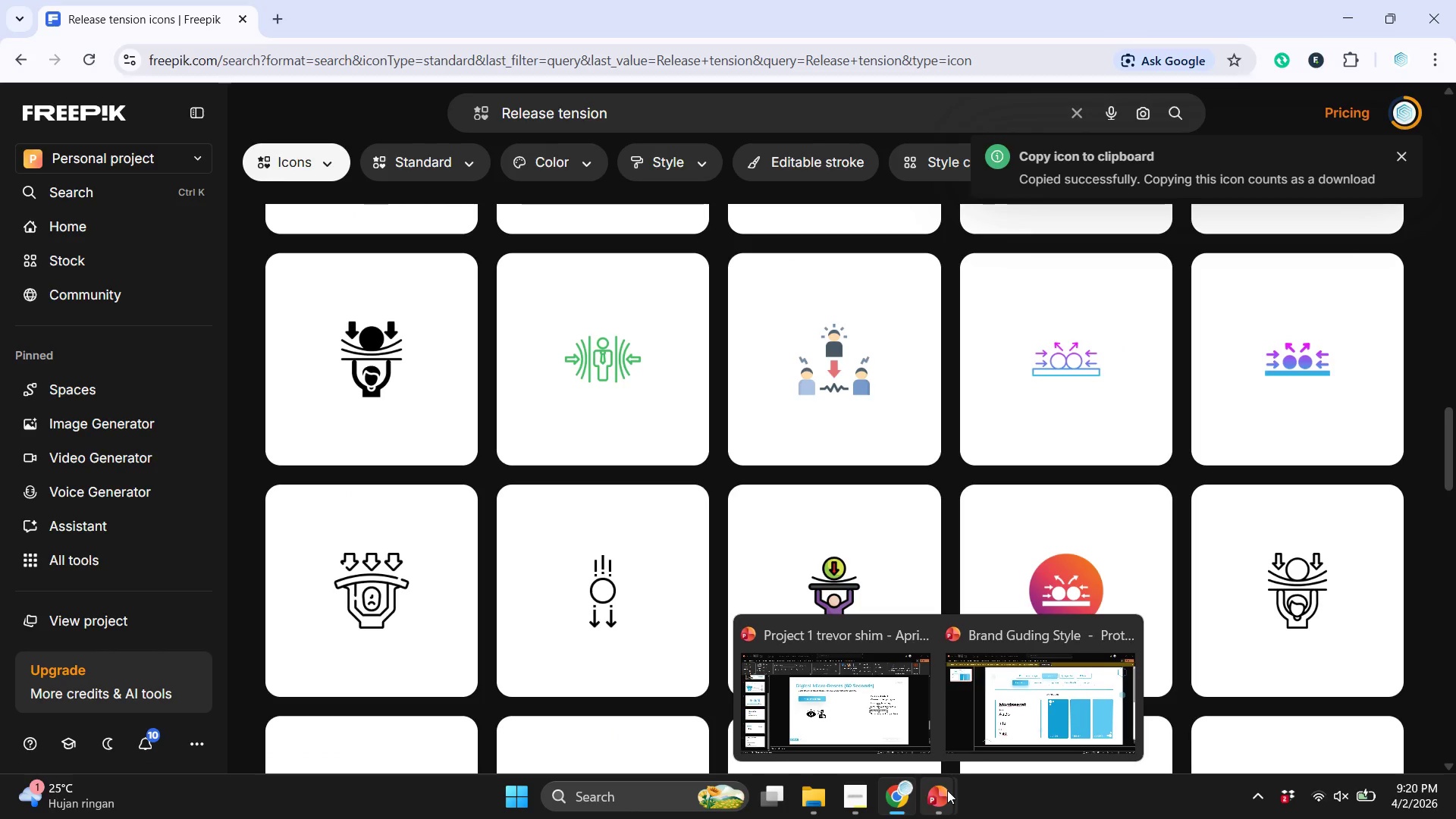 
left_click([830, 718])
 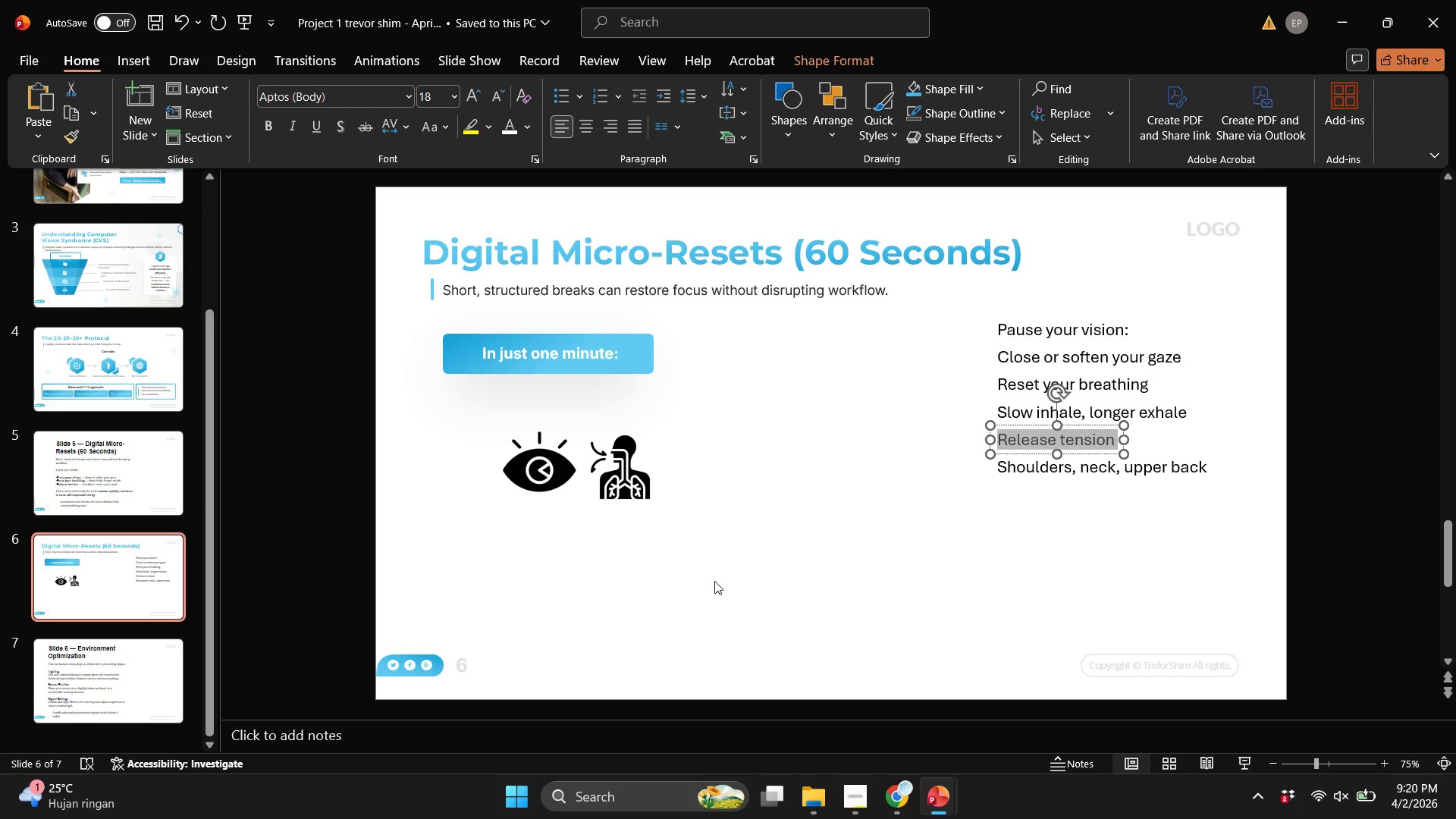 
right_click([714, 581])
 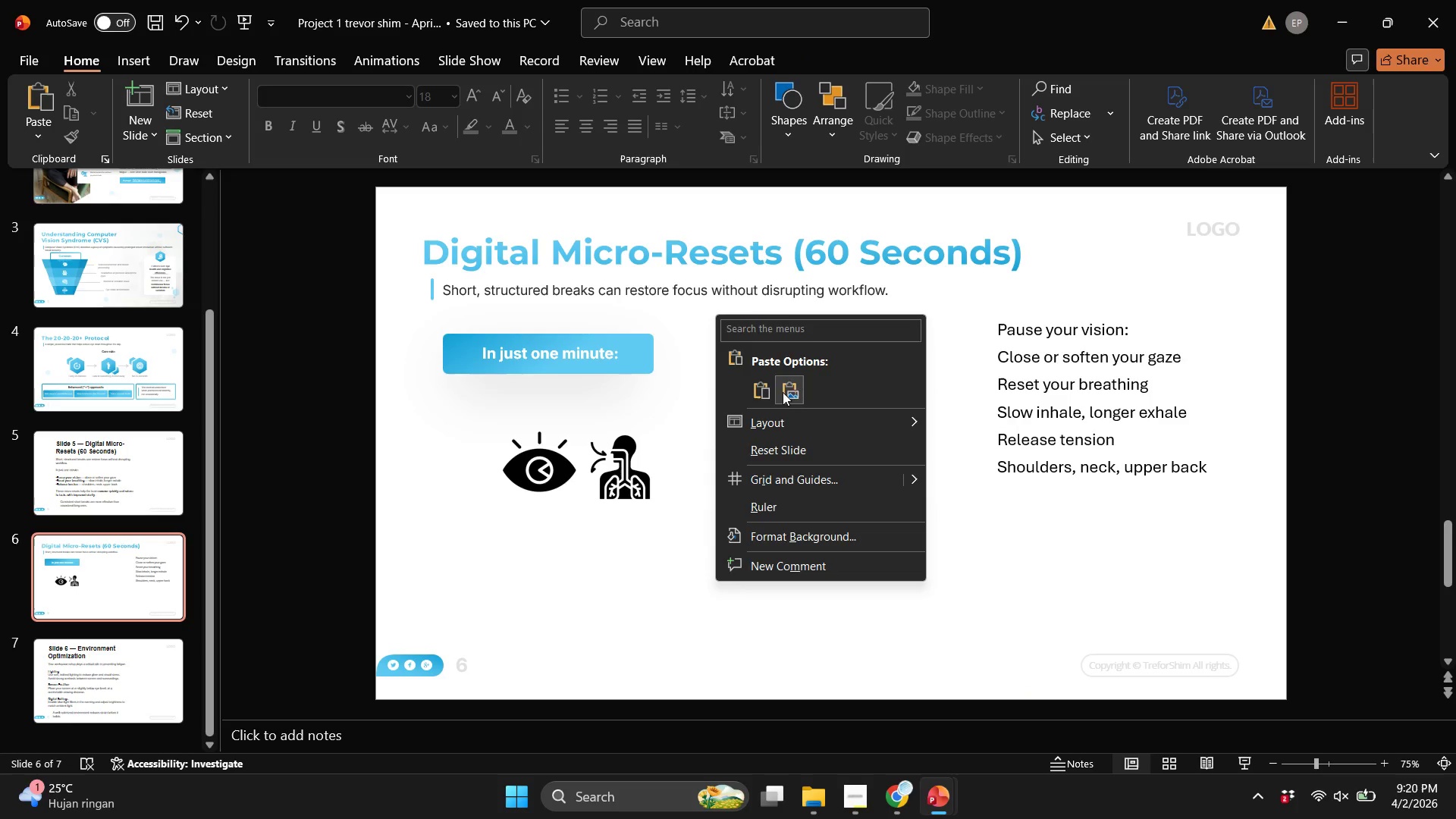 
left_click([783, 392])
 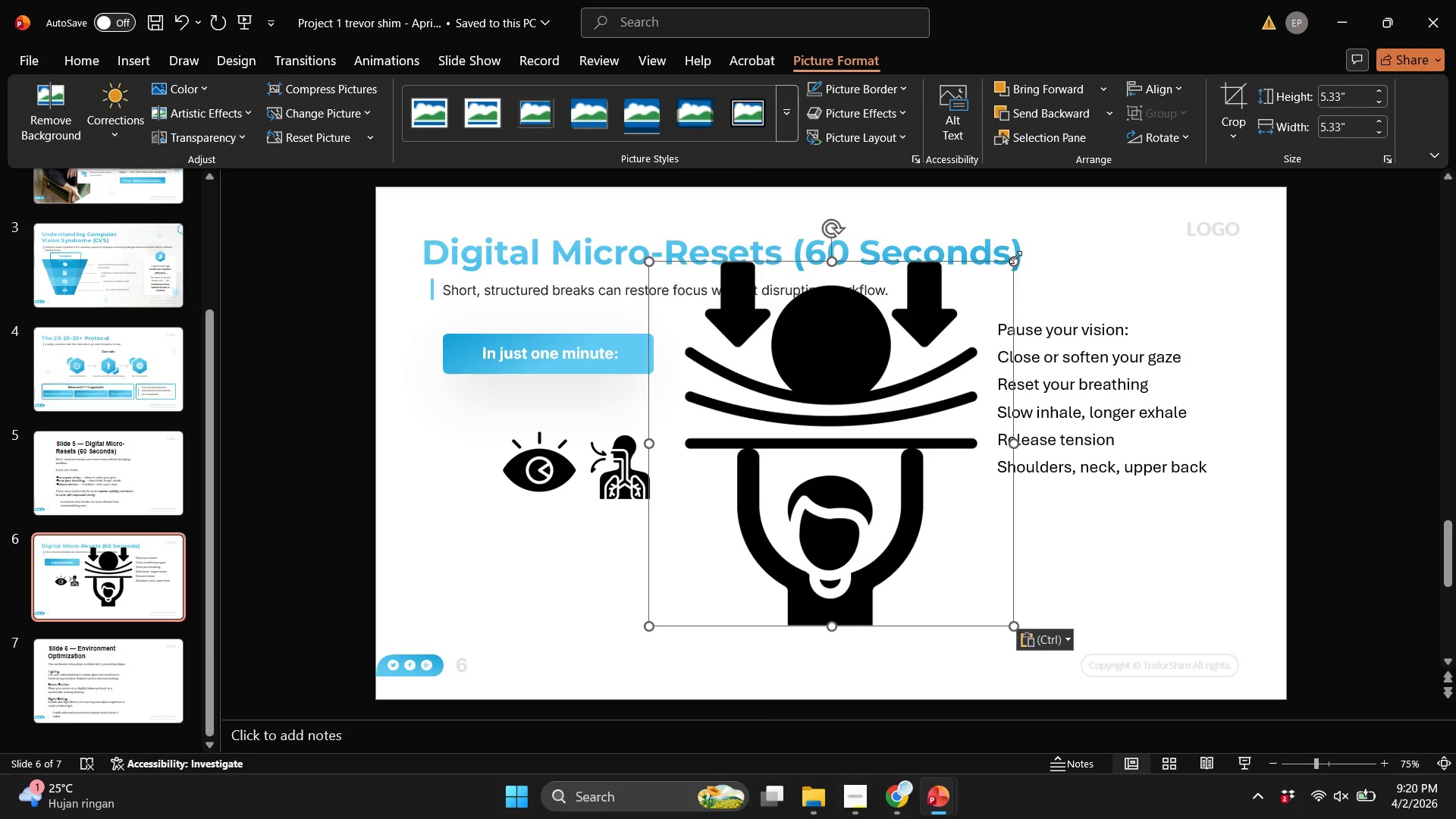 
left_click_drag(start_coordinate=[1015, 257], to_coordinate=[734, 624])
 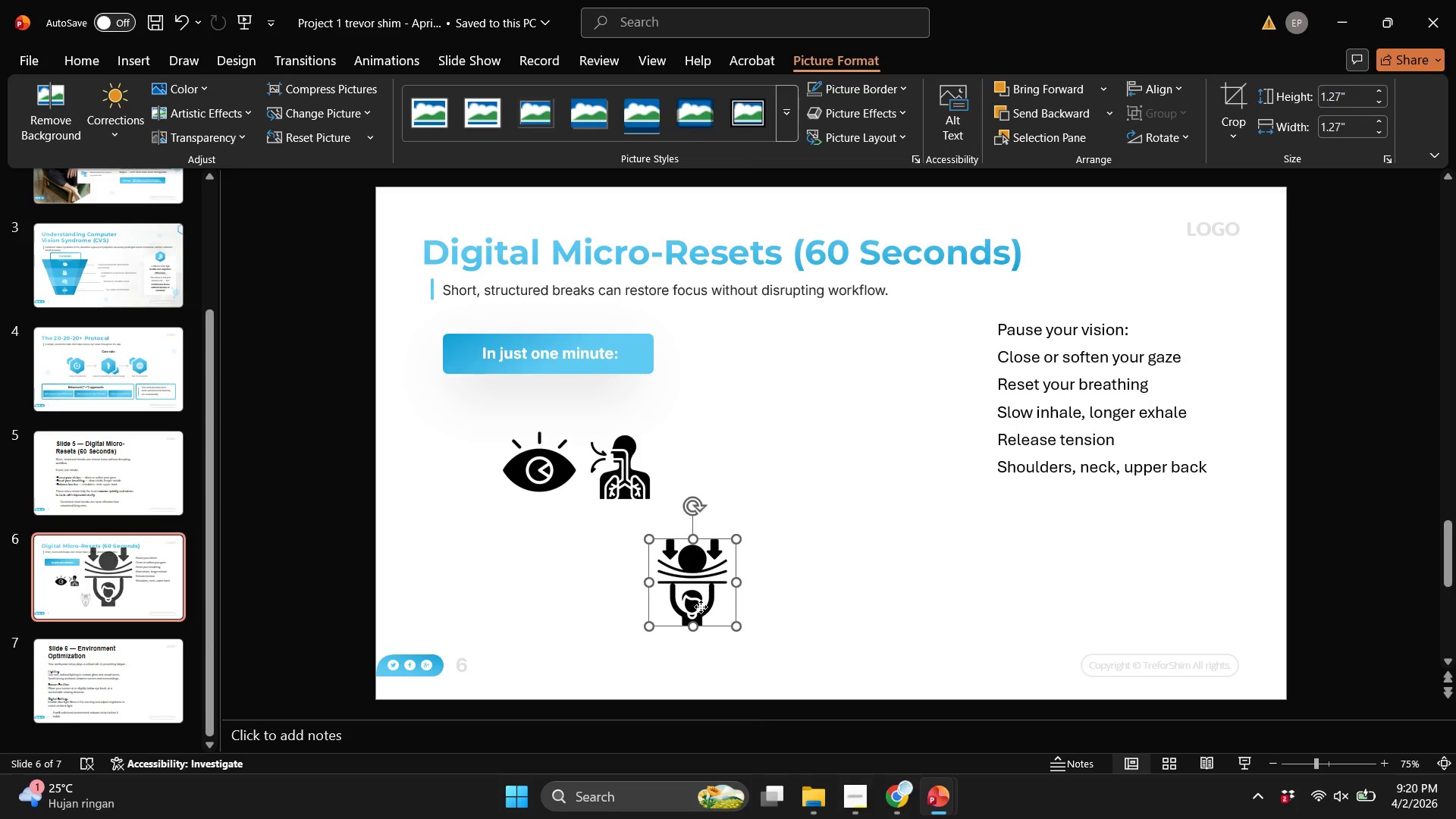 
left_click_drag(start_coordinate=[701, 607], to_coordinate=[723, 495])
 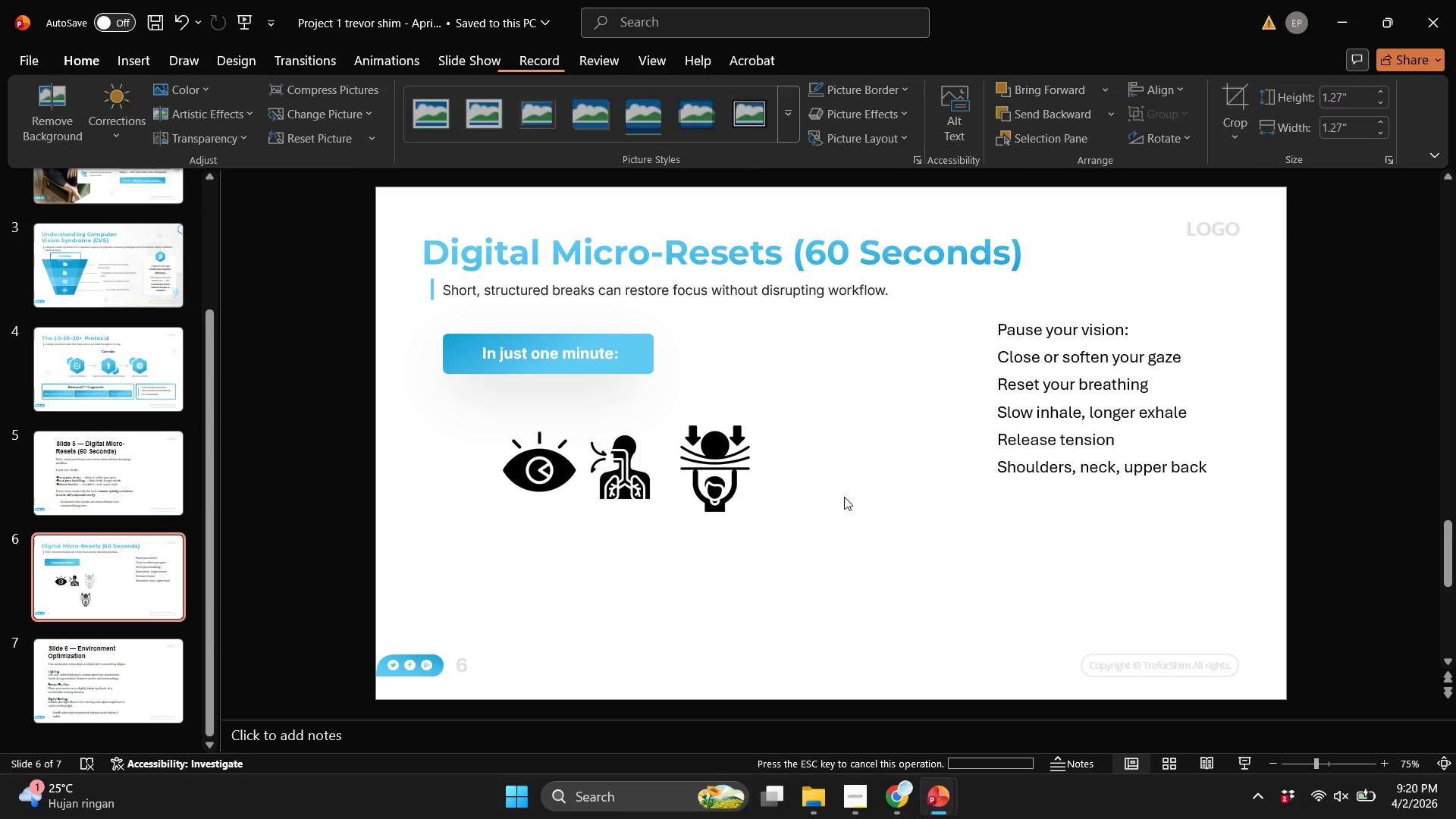 
left_click([844, 497])
 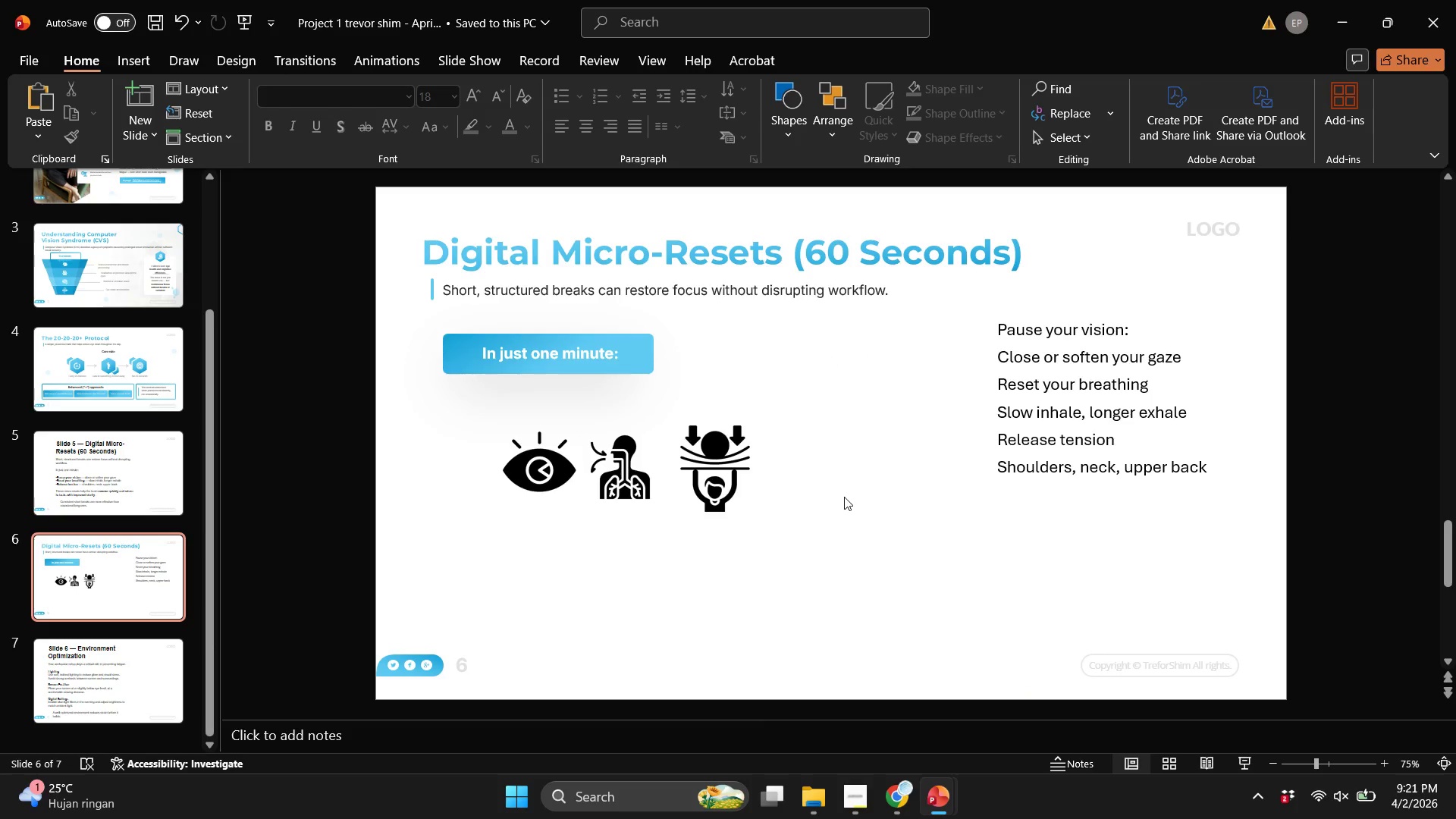 
scroll: coordinate [844, 497], scroll_direction: up, amount: 1.0
 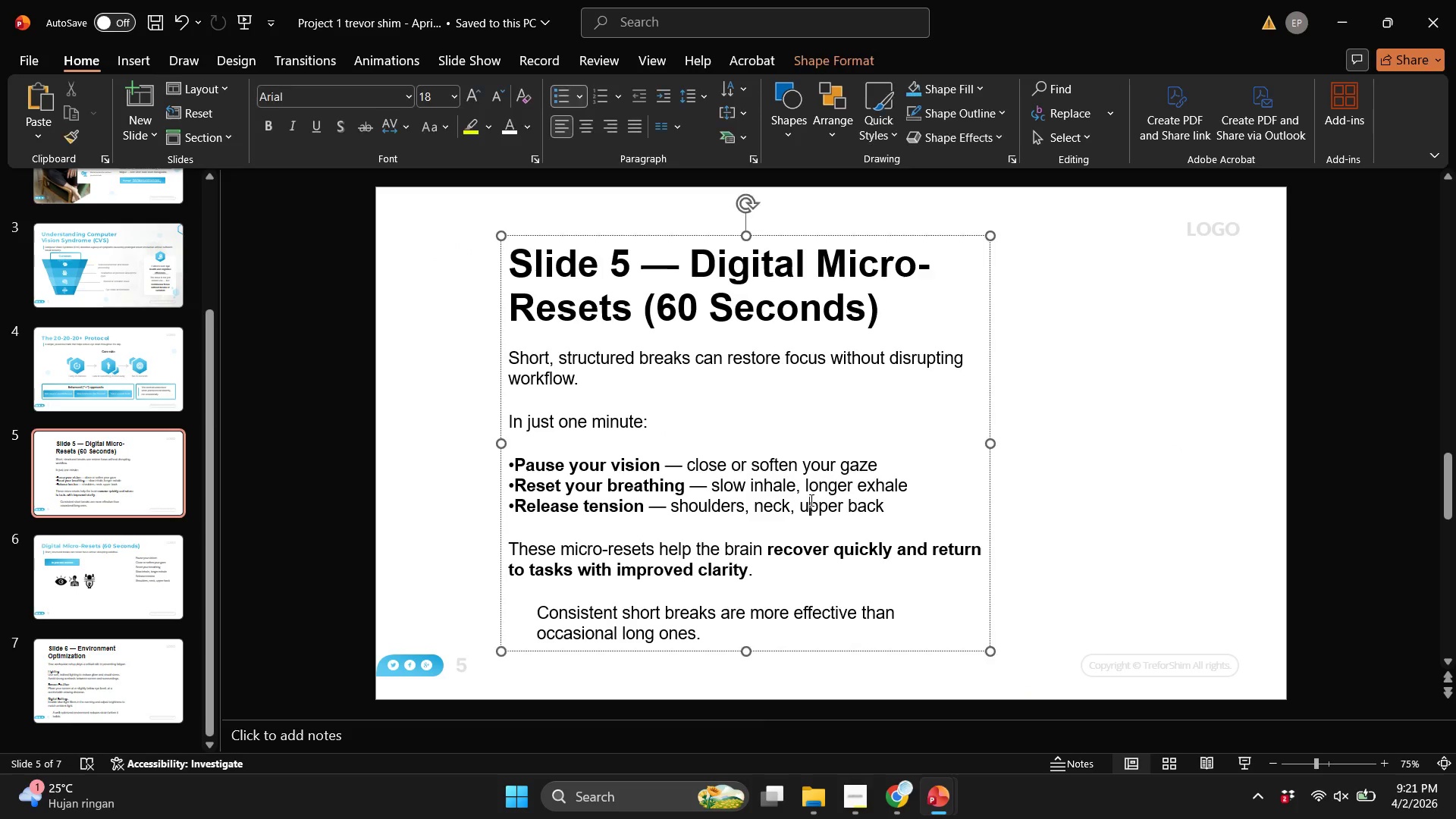 
left_click([810, 500])
 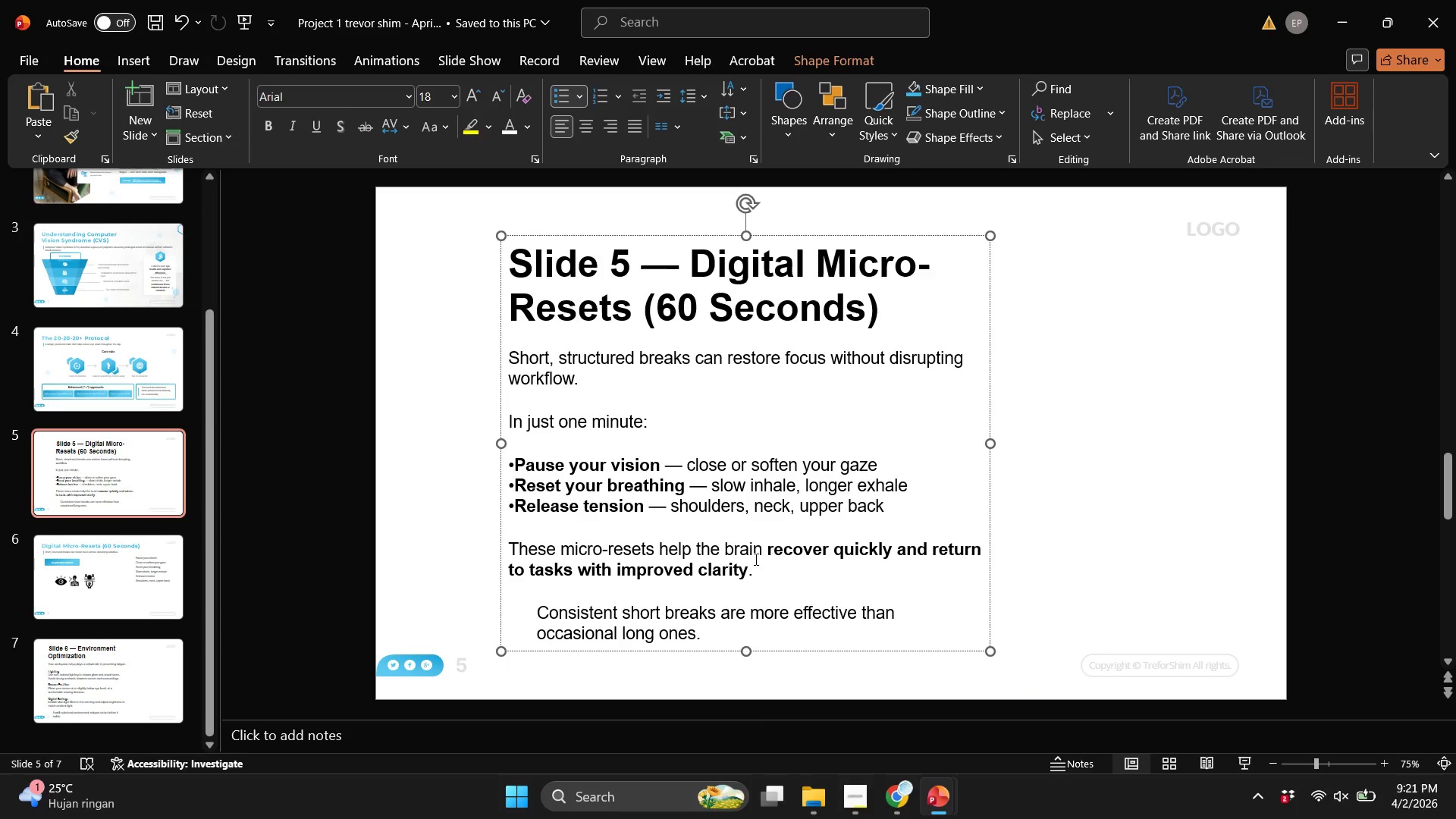 
left_click([755, 559])
 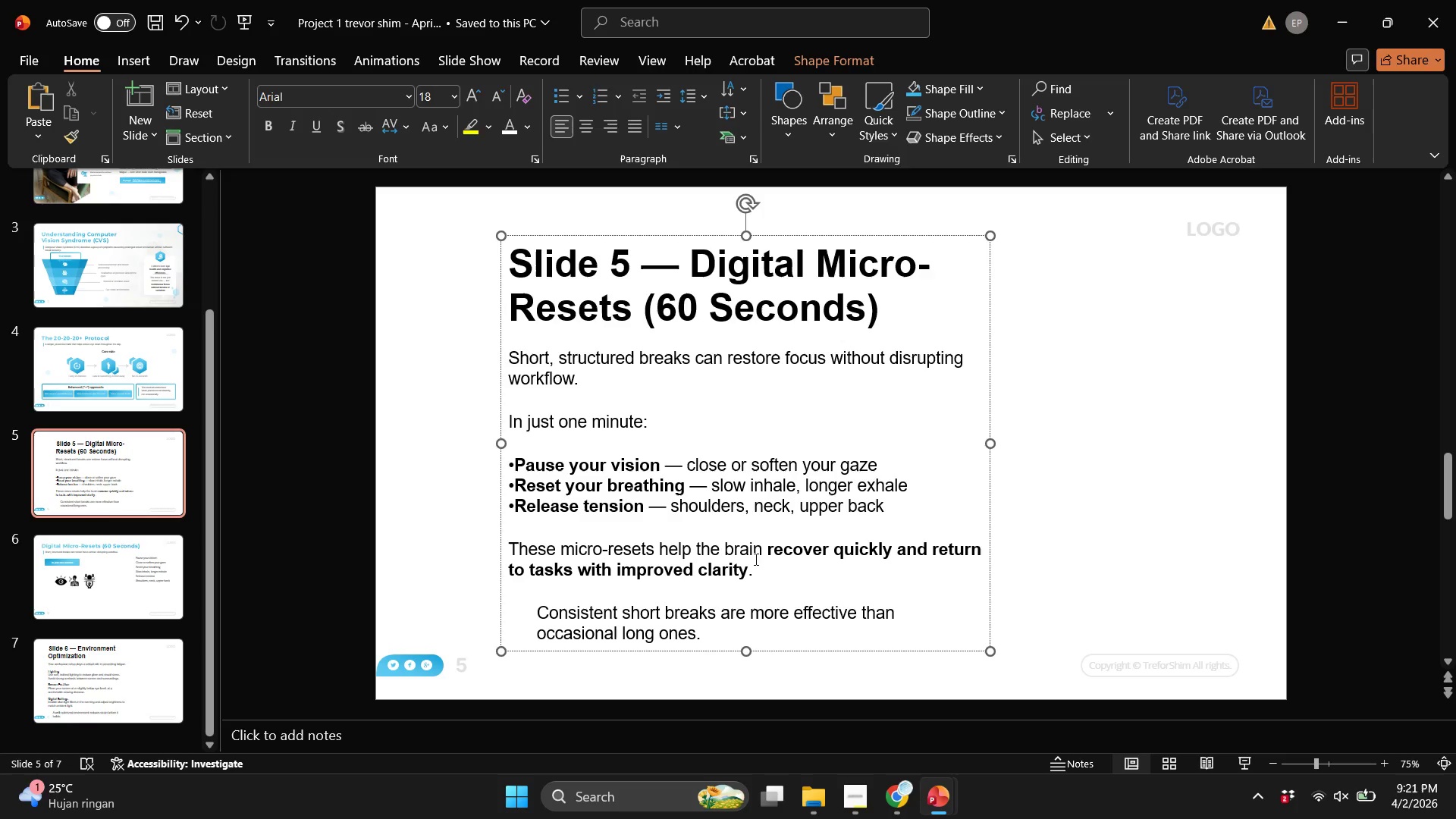 
scroll: coordinate [755, 559], scroll_direction: down, amount: 1.0
 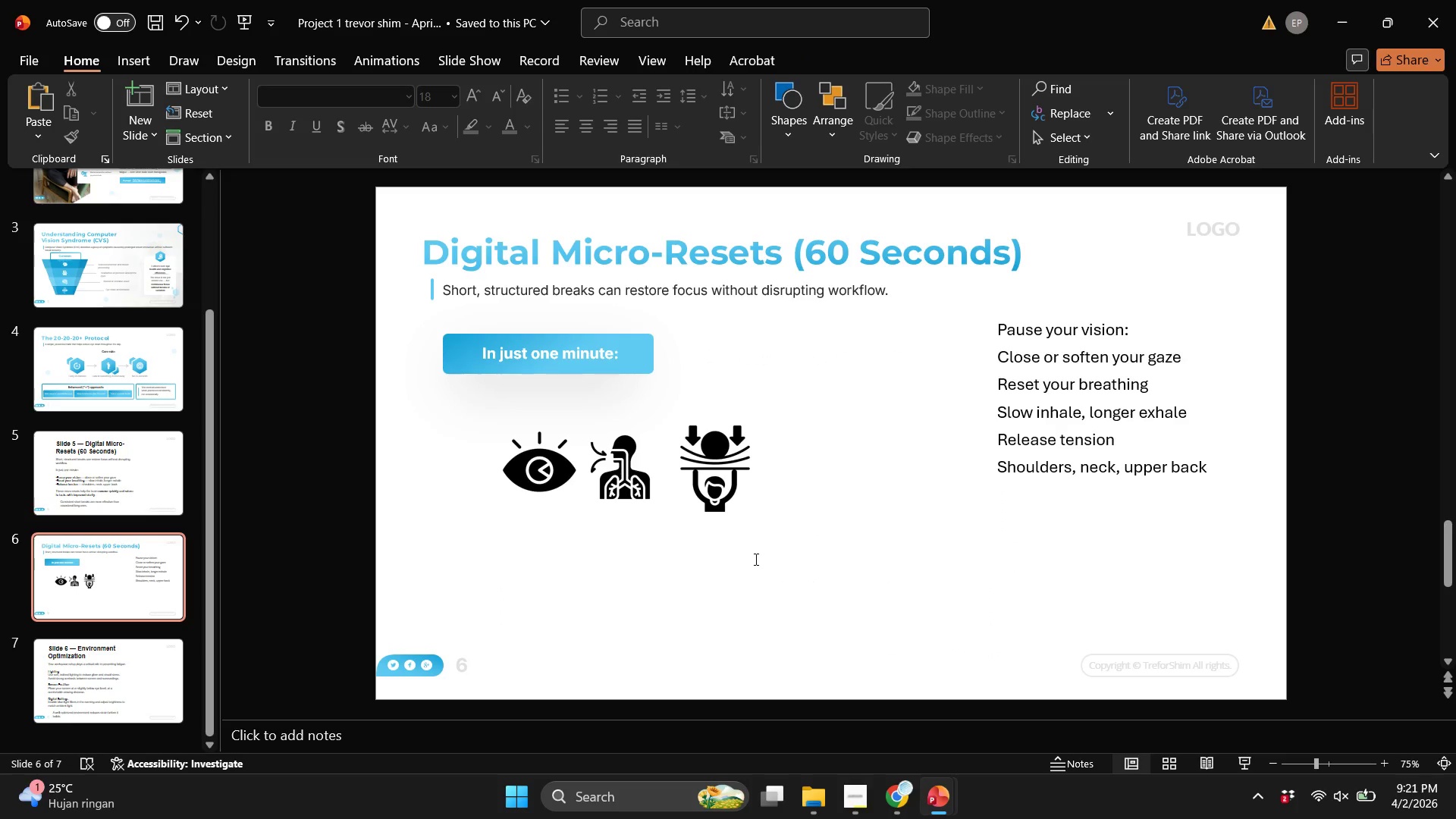 
left_click([755, 559])
 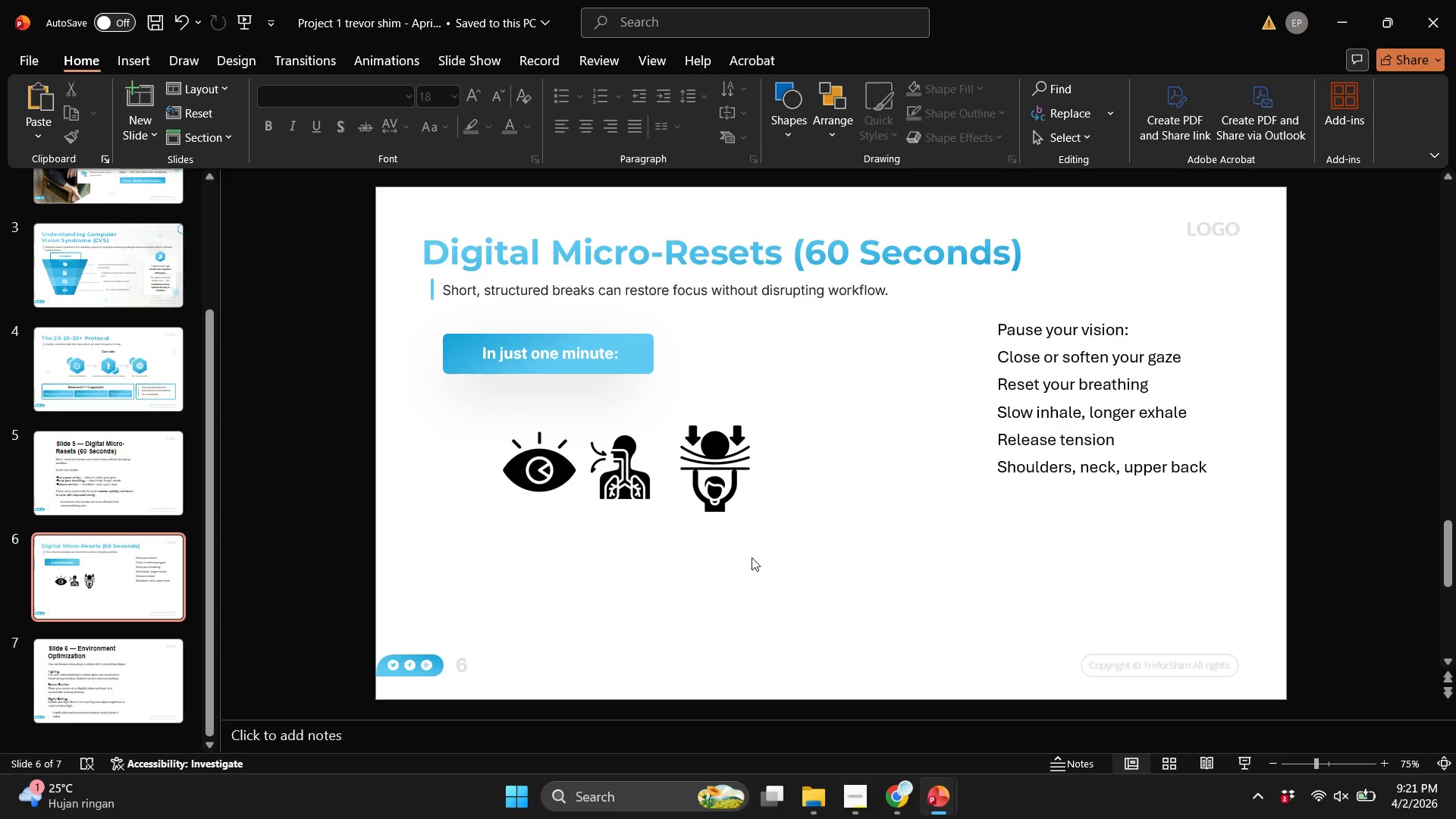 
wait(9.09)
 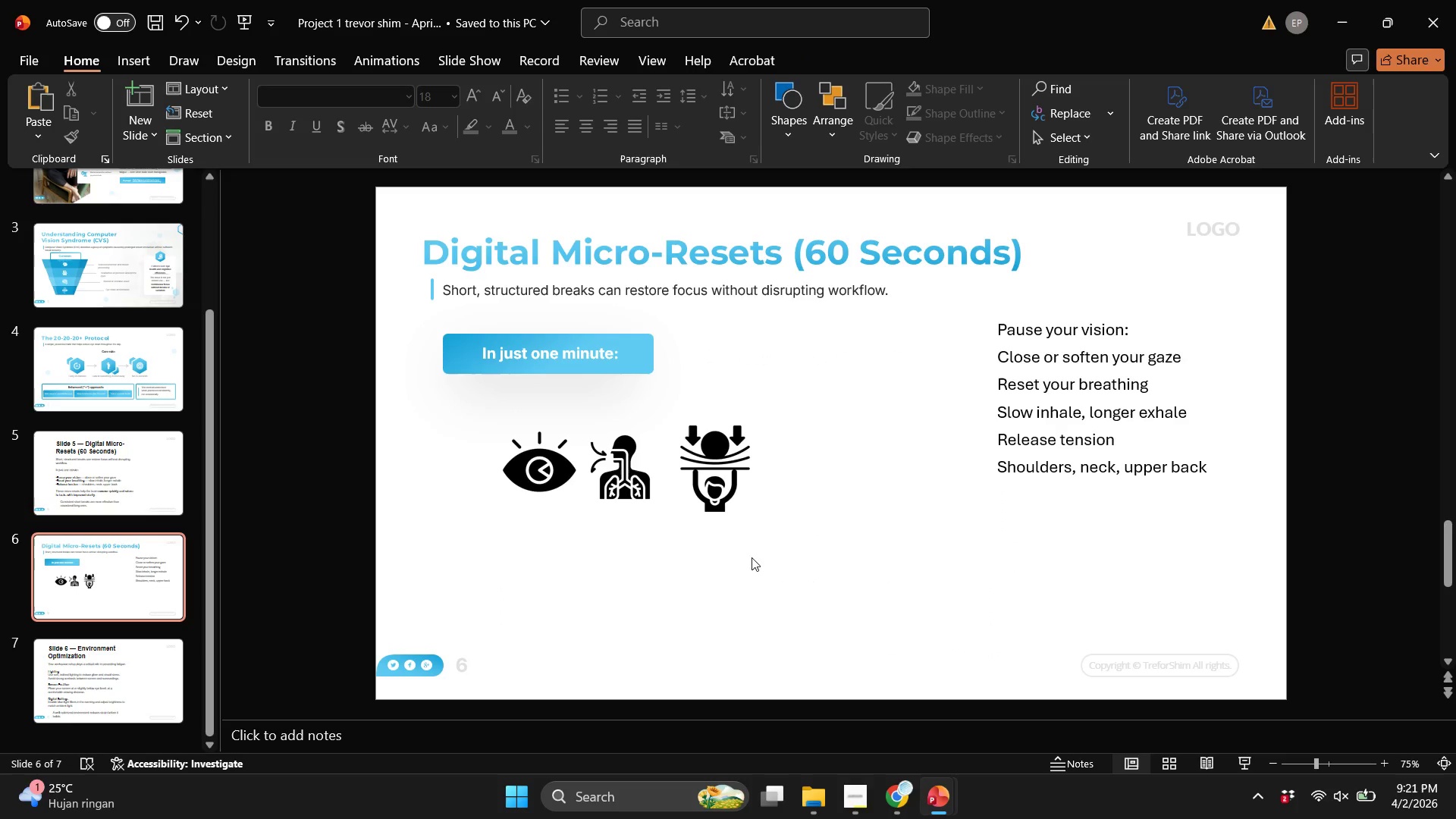 
scroll: coordinate [752, 557], scroll_direction: up, amount: 1.0
 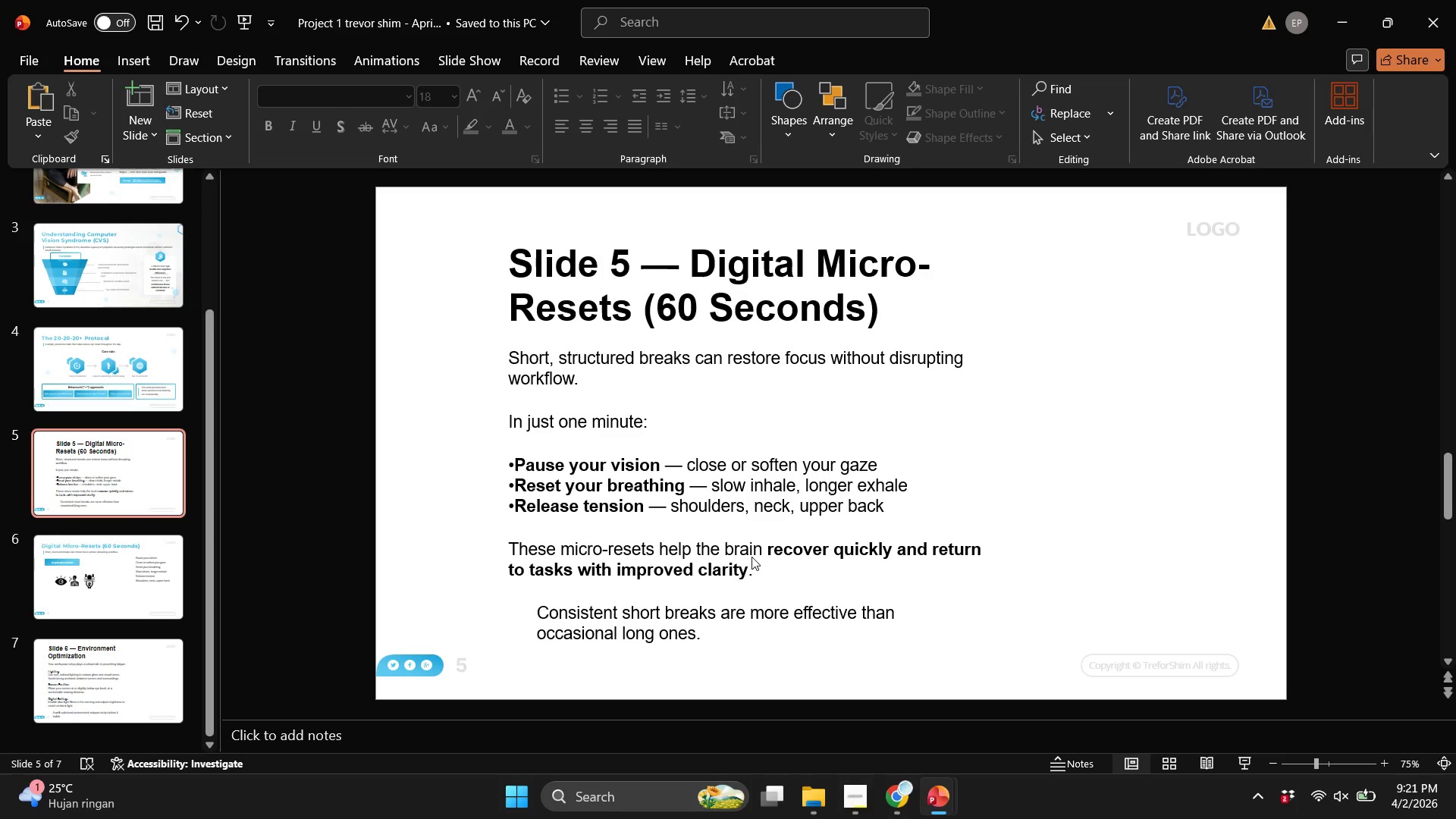 
scroll: coordinate [752, 557], scroll_direction: down, amount: 1.0
 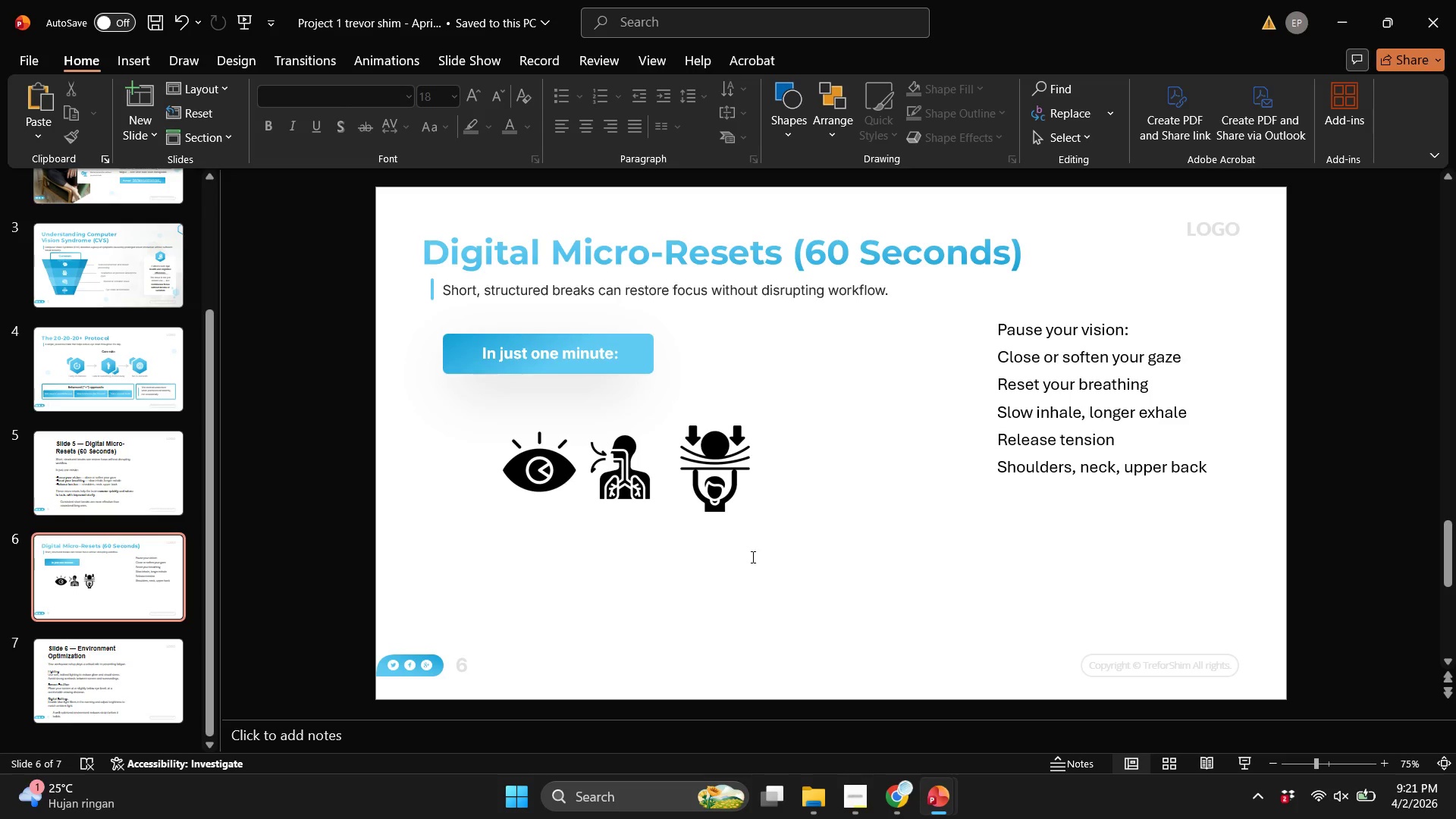 
wait(11.31)
 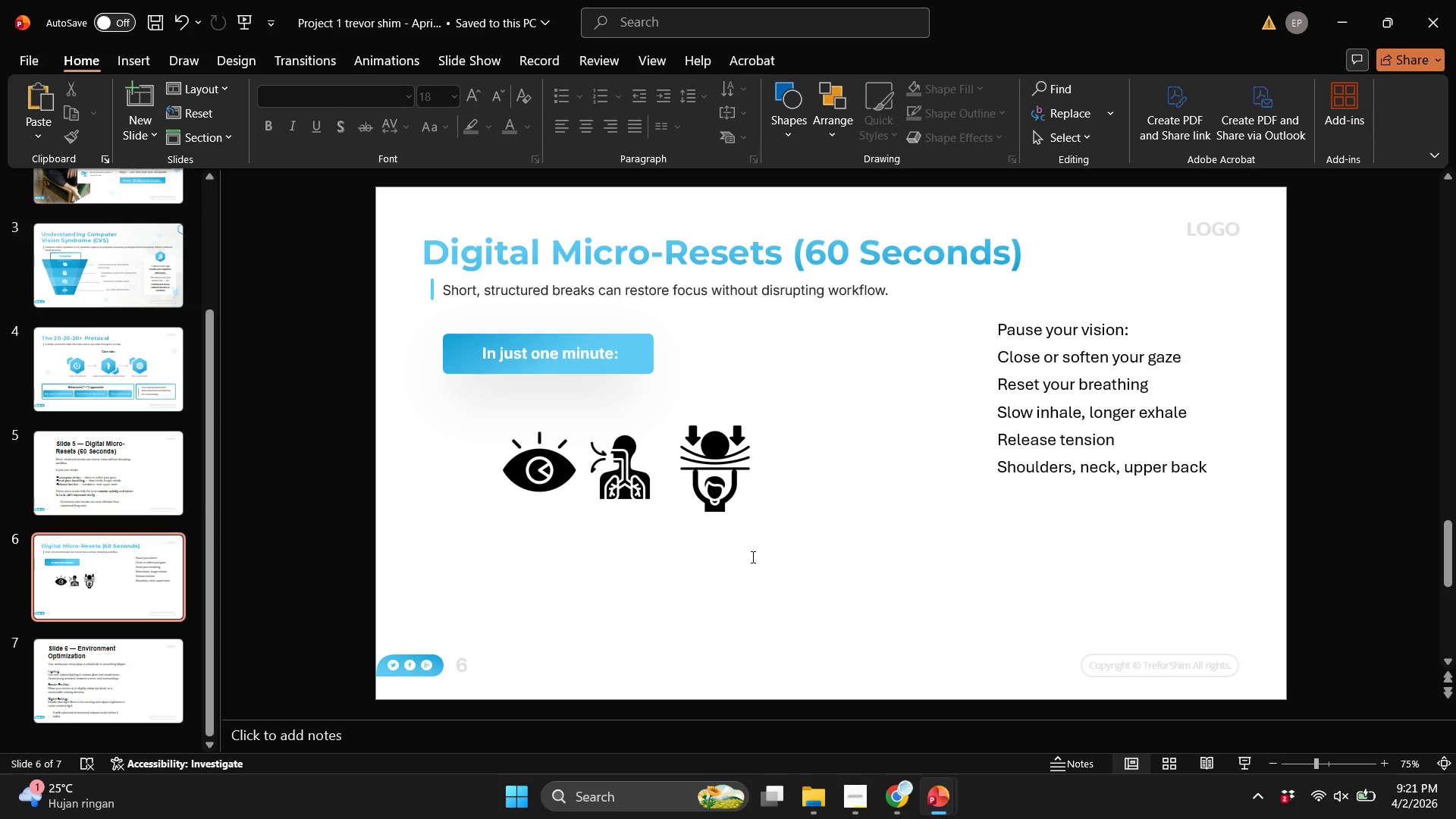 
scroll: coordinate [752, 557], scroll_direction: up, amount: 1.0
 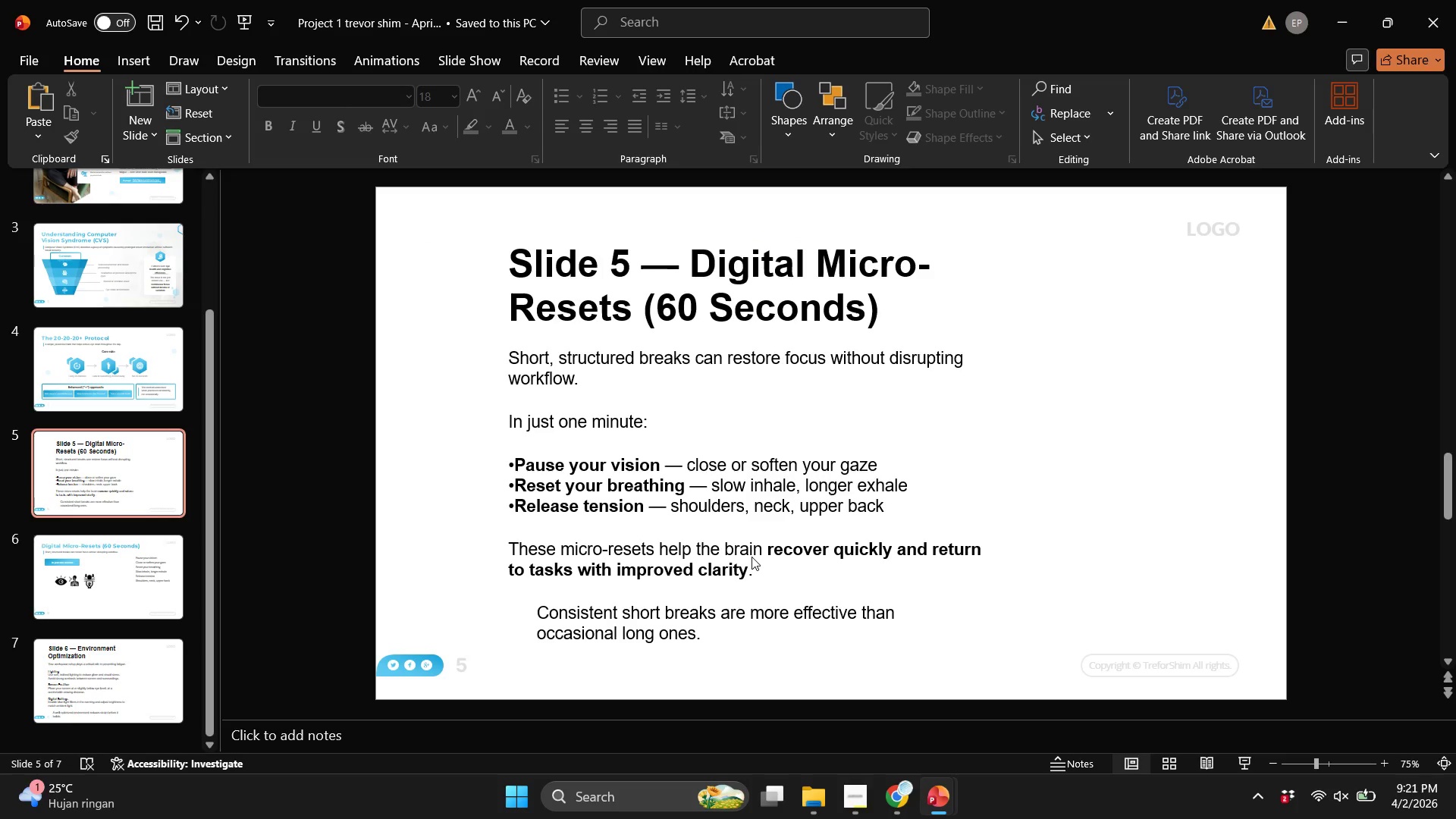 
scroll: coordinate [752, 557], scroll_direction: down, amount: 1.0
 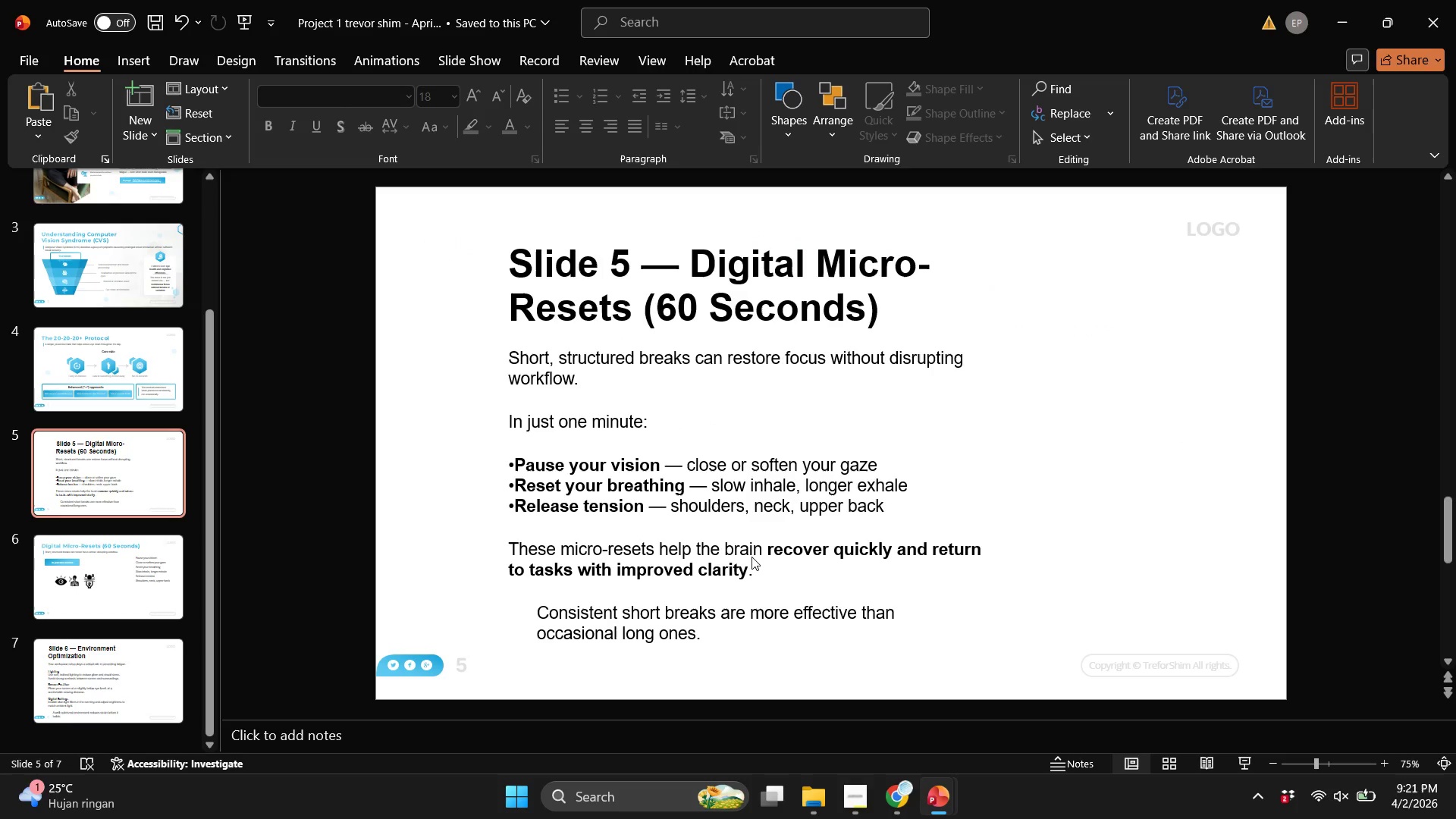 
scroll: coordinate [752, 557], scroll_direction: up, amount: 1.0
 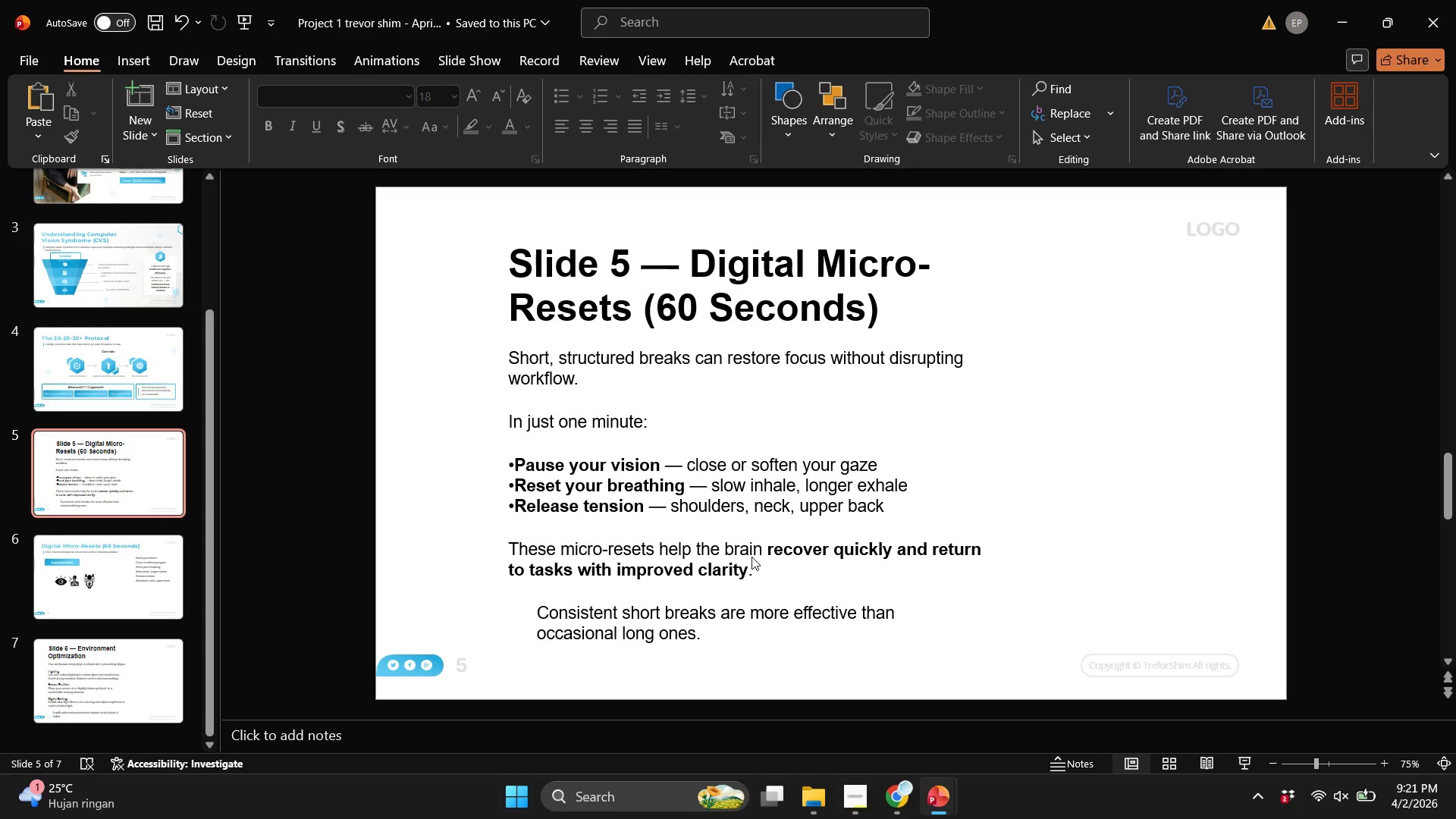 
scroll: coordinate [752, 557], scroll_direction: down, amount: 1.0
 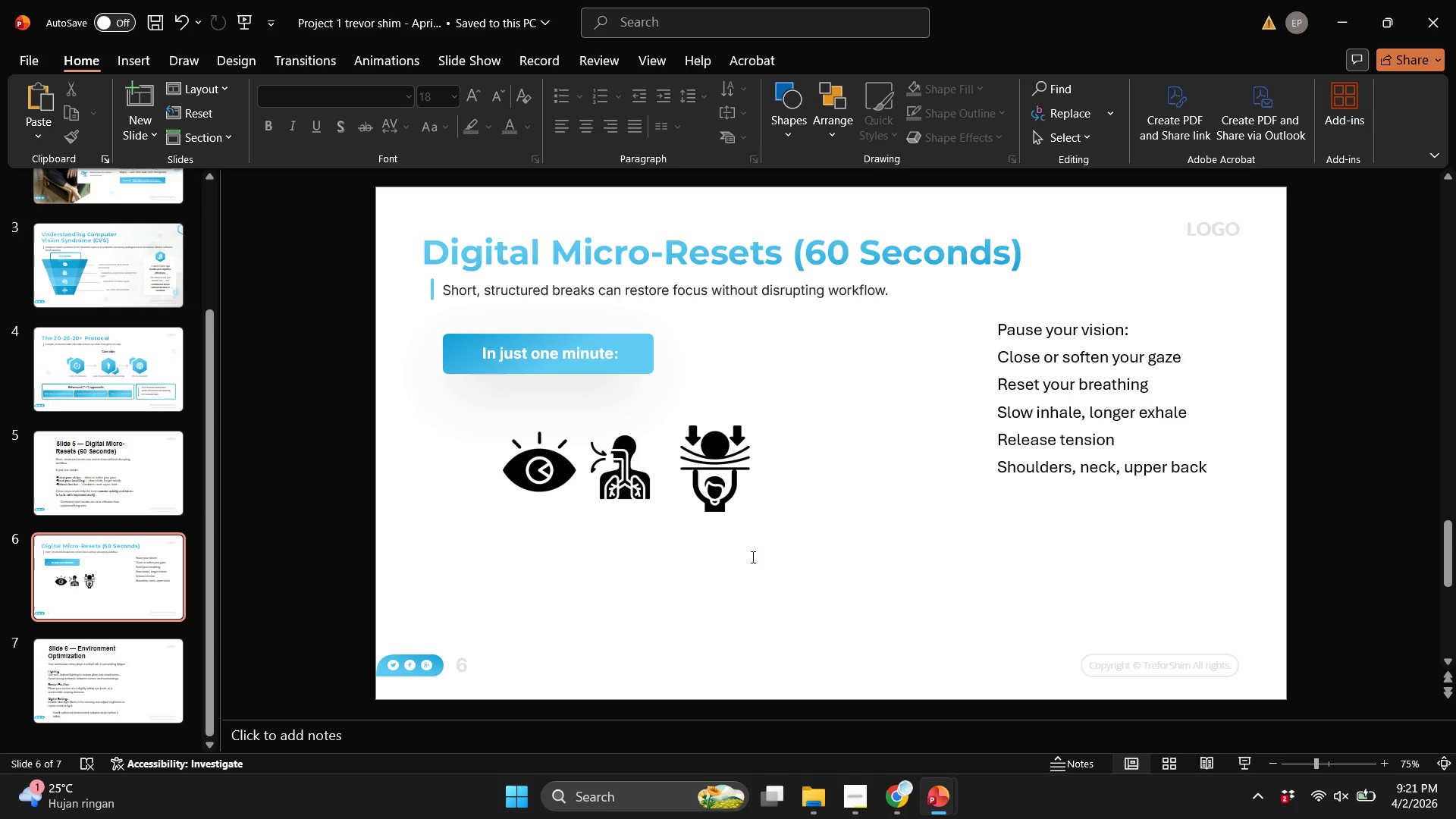 
wait(5.05)
 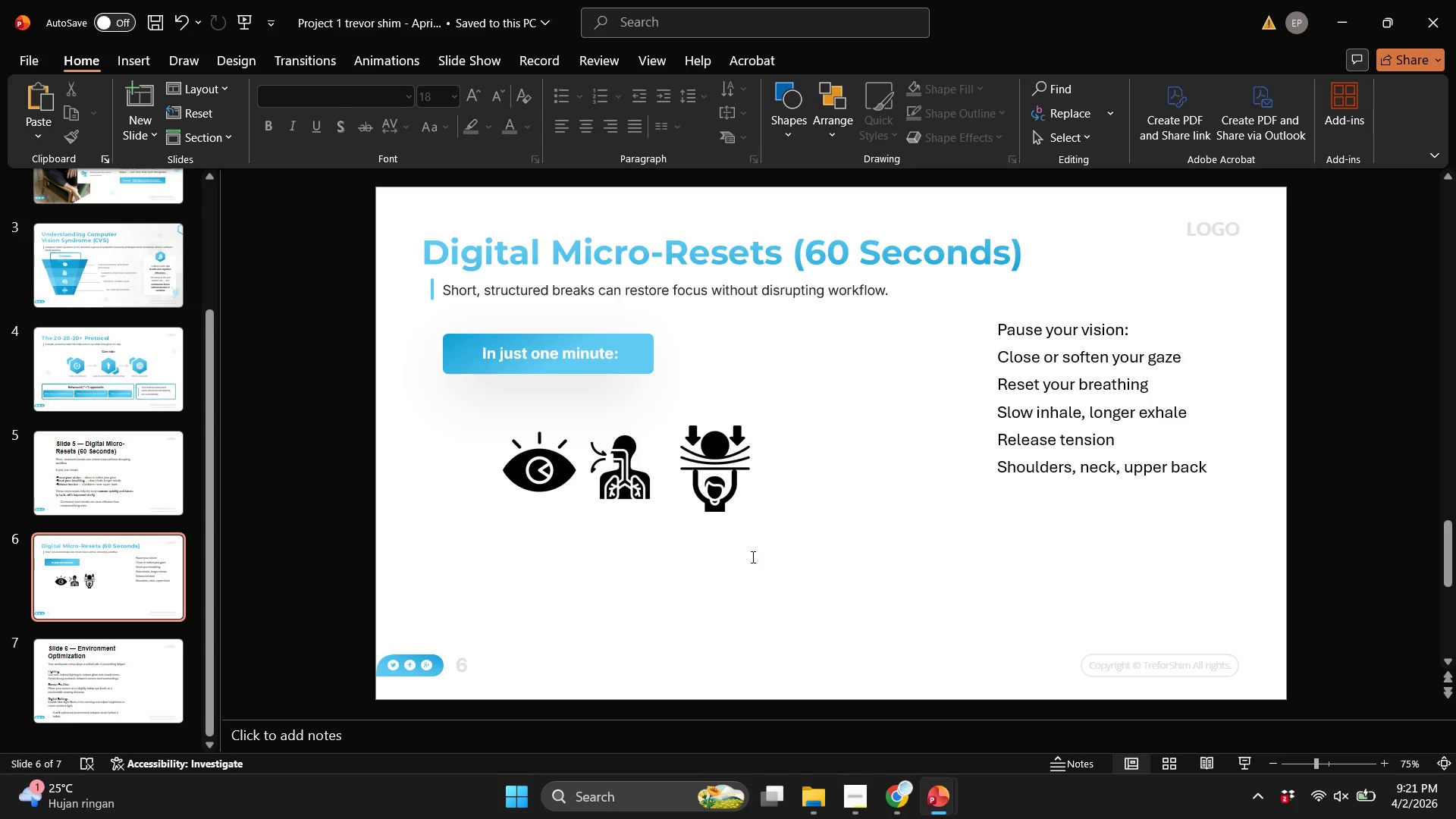 
left_click([752, 557])
 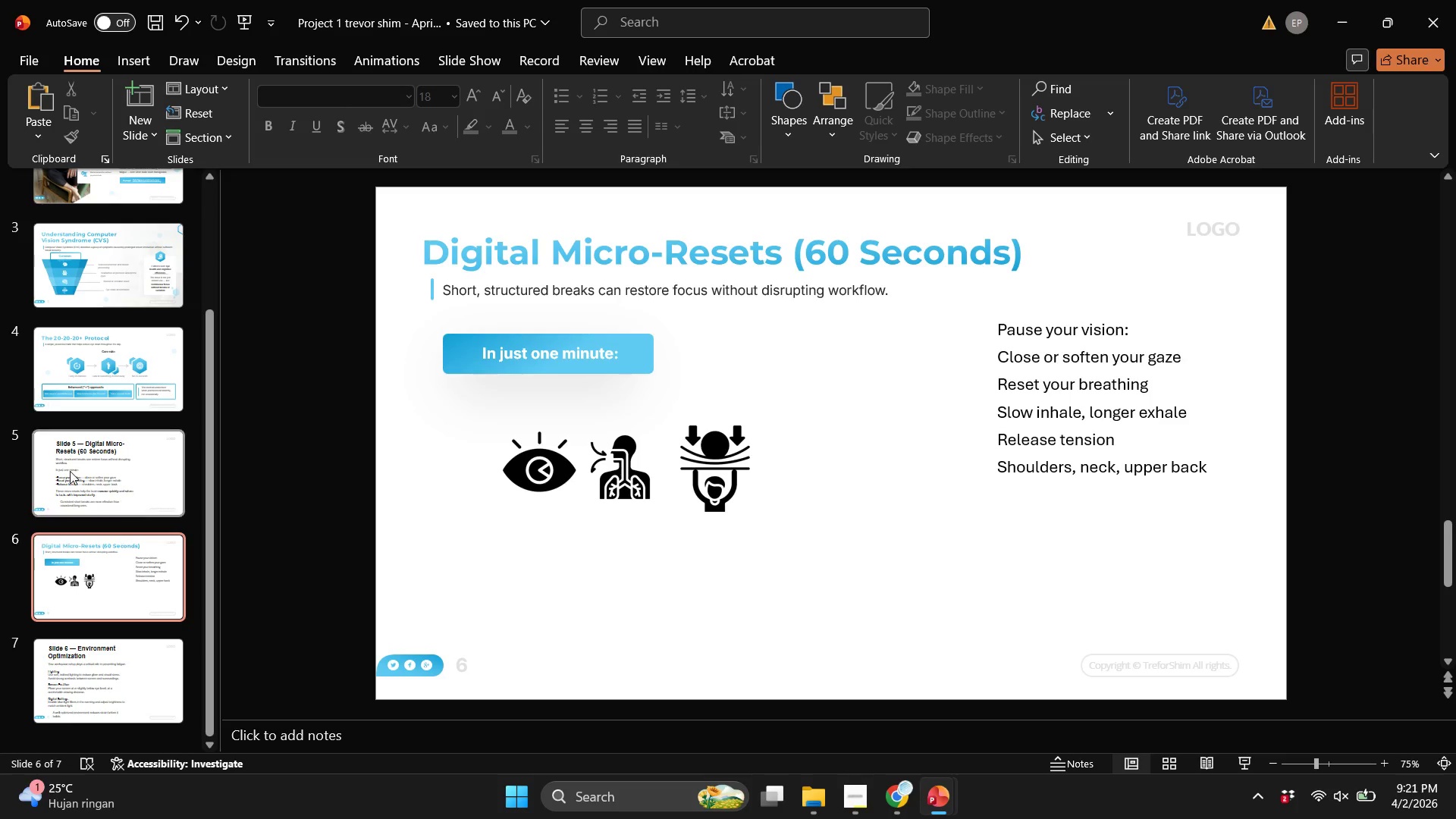 
left_click([70, 469])
 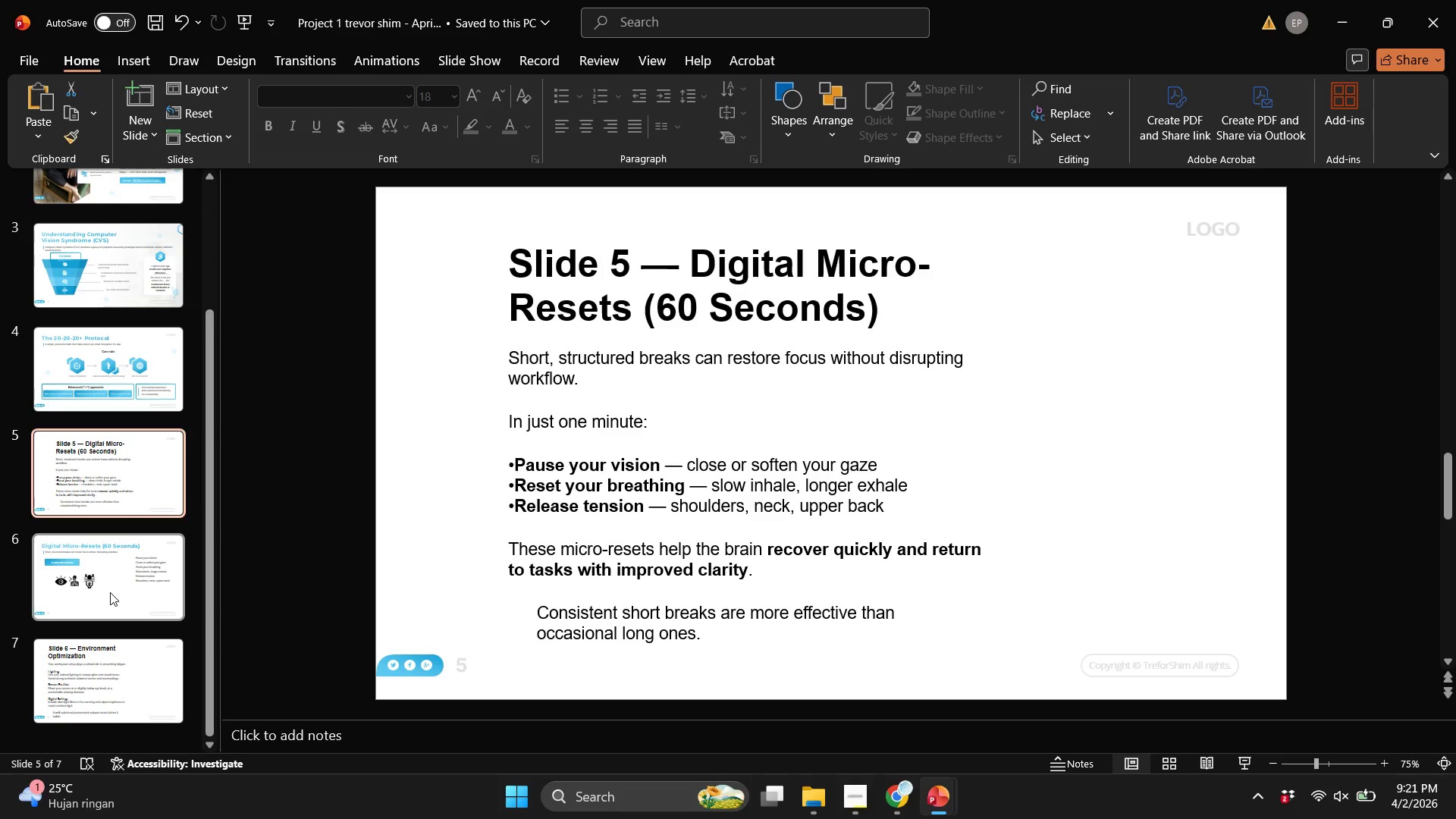 
left_click([110, 592])
 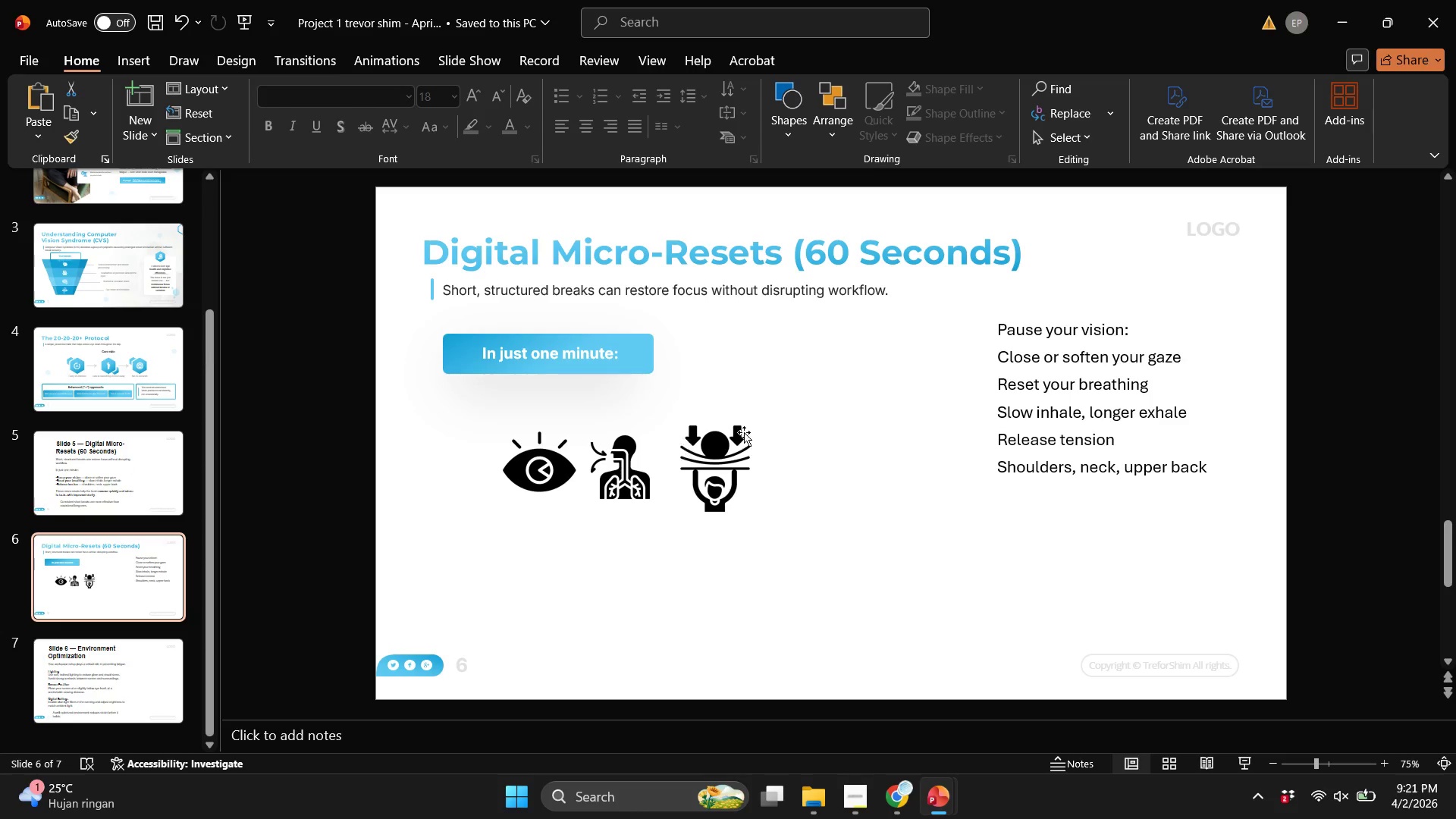 
double_click([711, 507])
 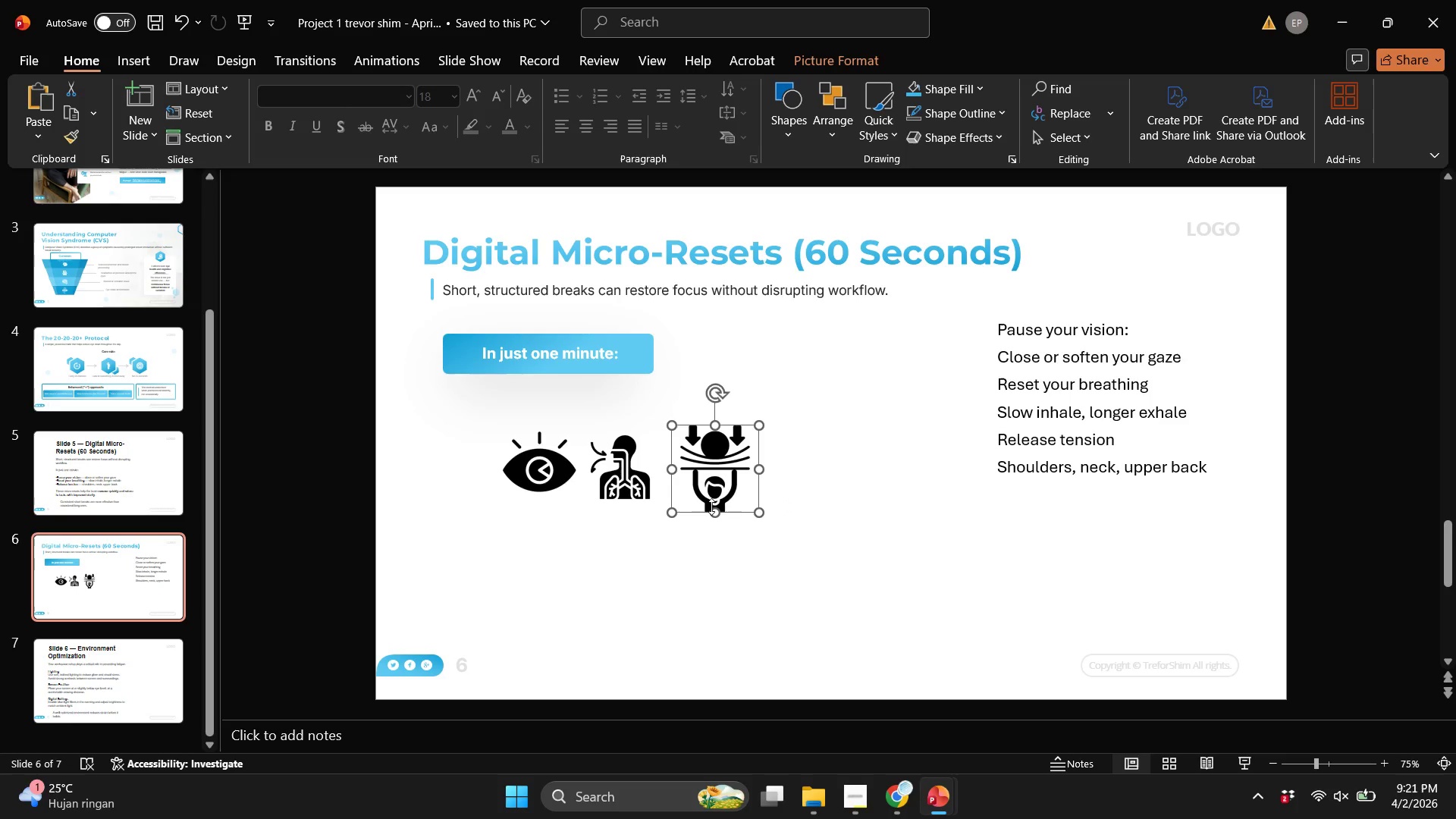 
wait(8.25)
 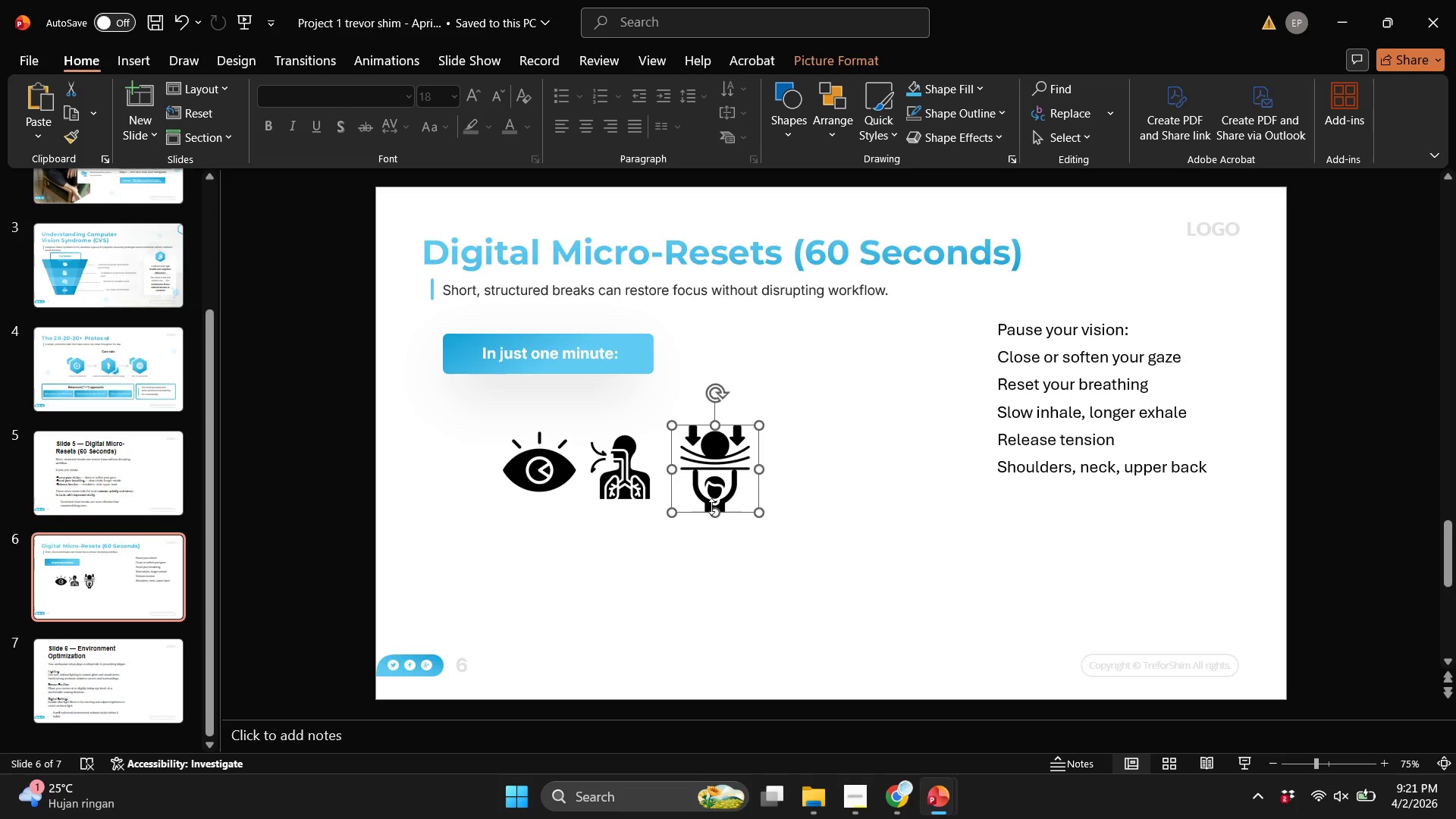 
scroll: coordinate [642, 595], scroll_direction: up, amount: 1.0
 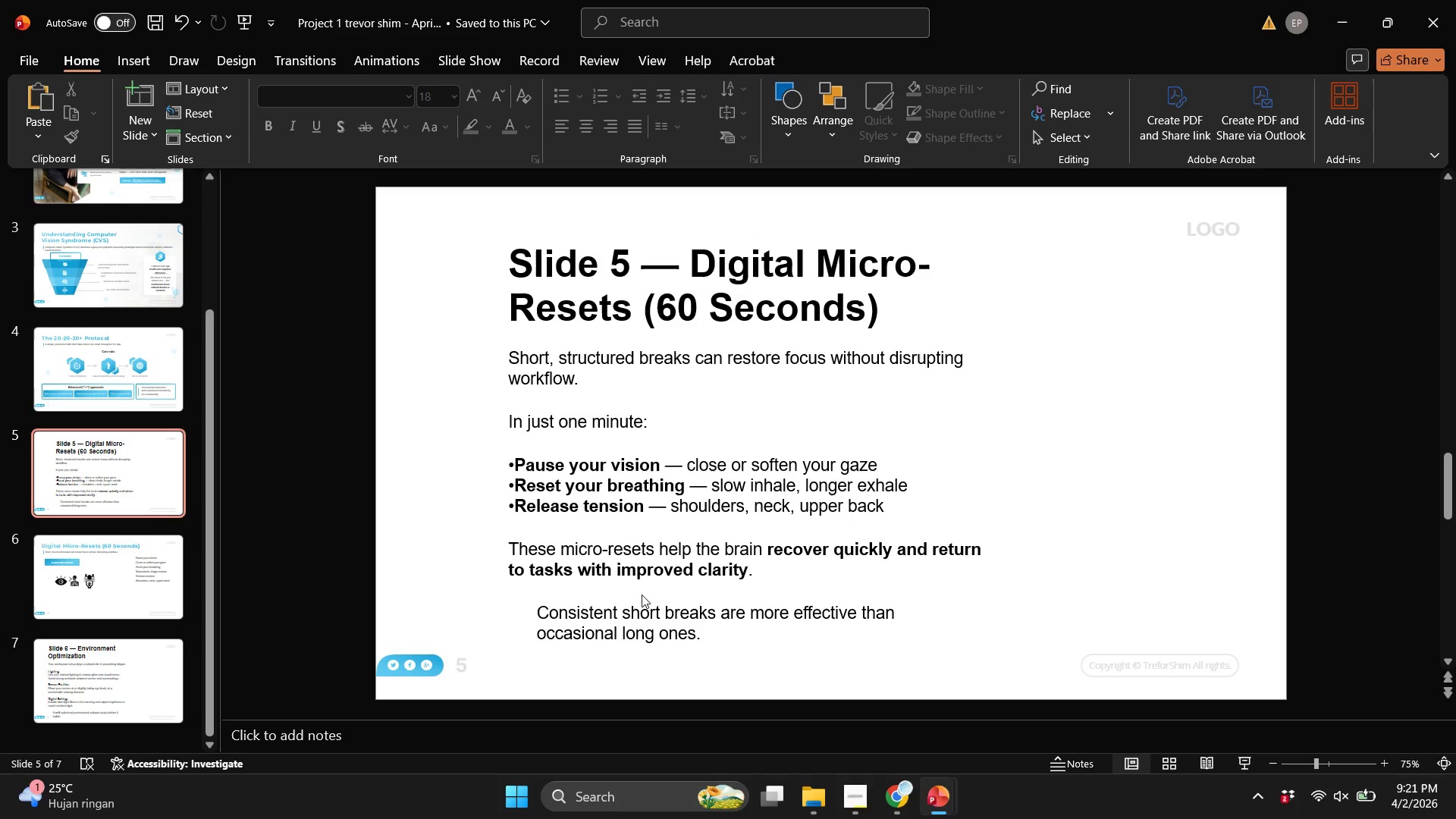 
scroll: coordinate [642, 595], scroll_direction: down, amount: 1.0
 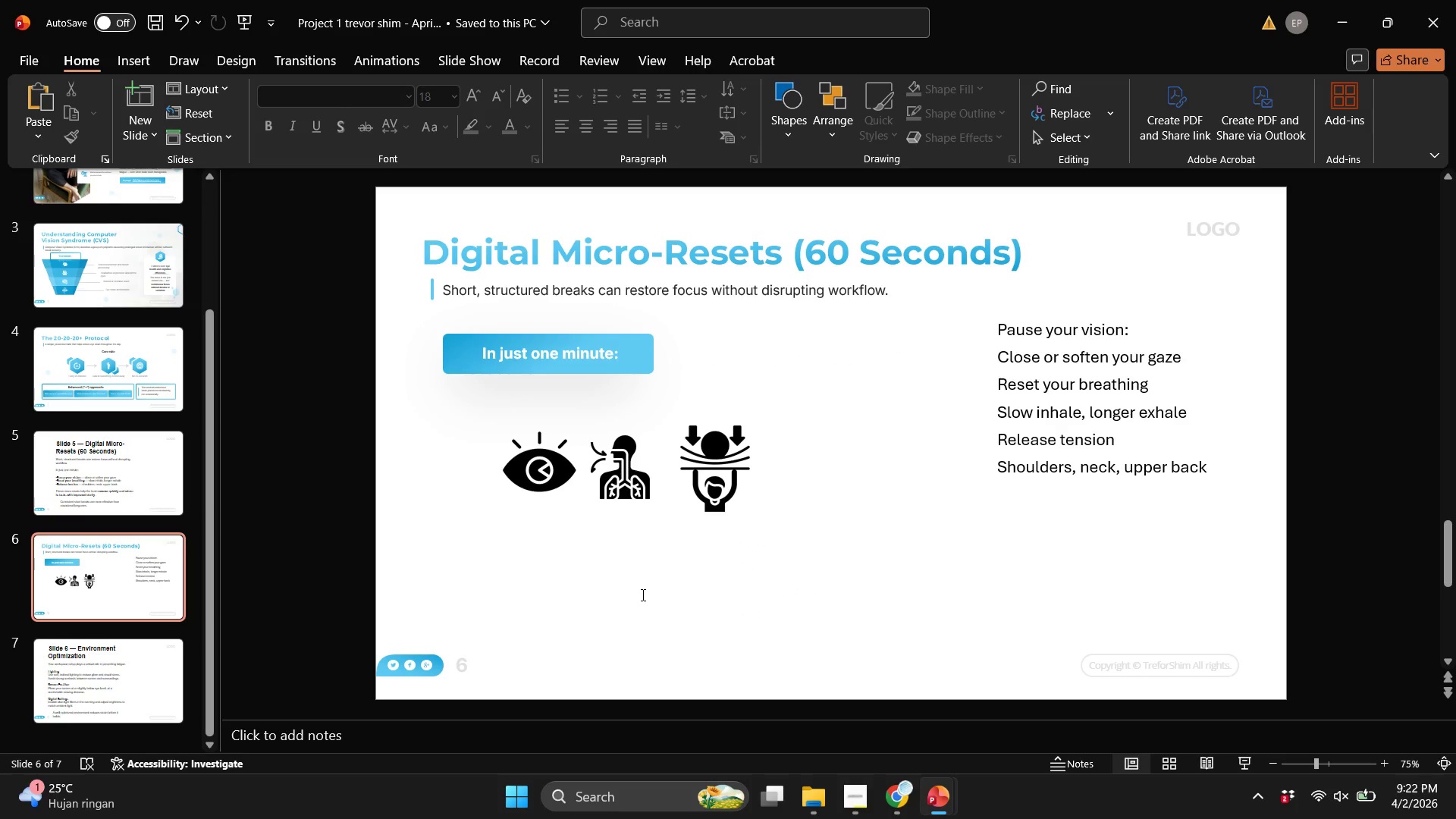 
left_click([604, 628])
 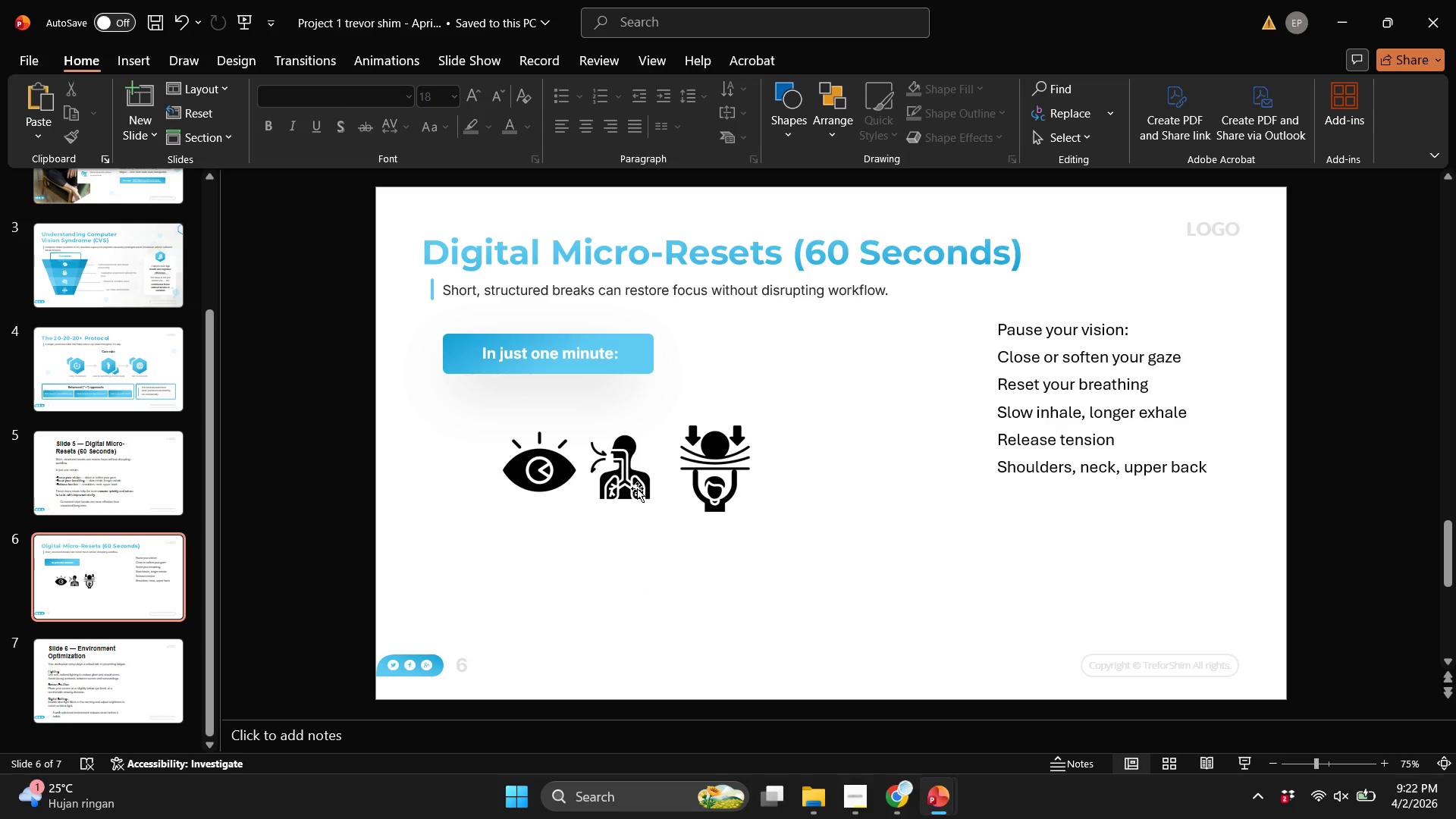 
left_click([637, 488])
 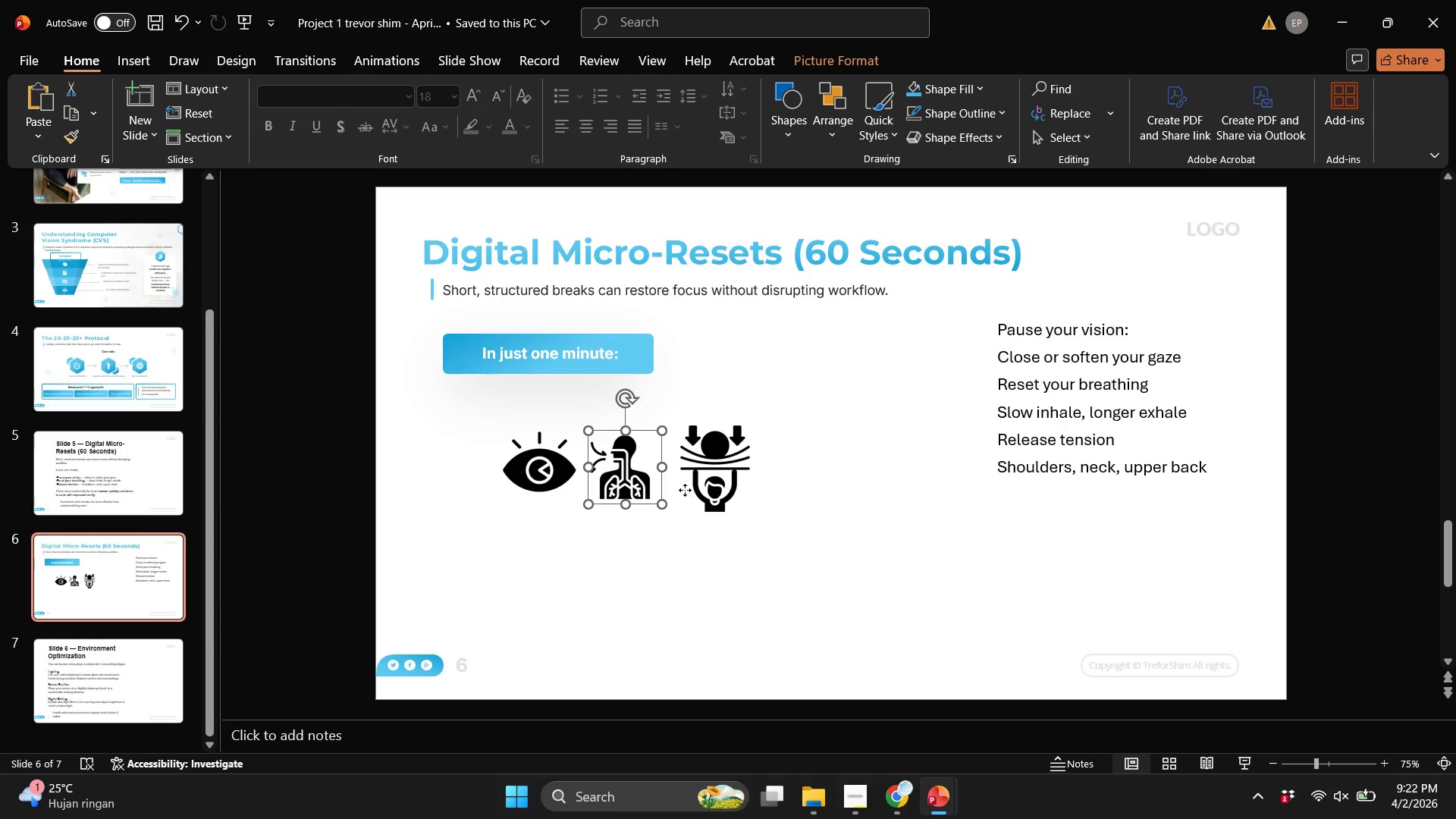 
left_click([685, 490])
 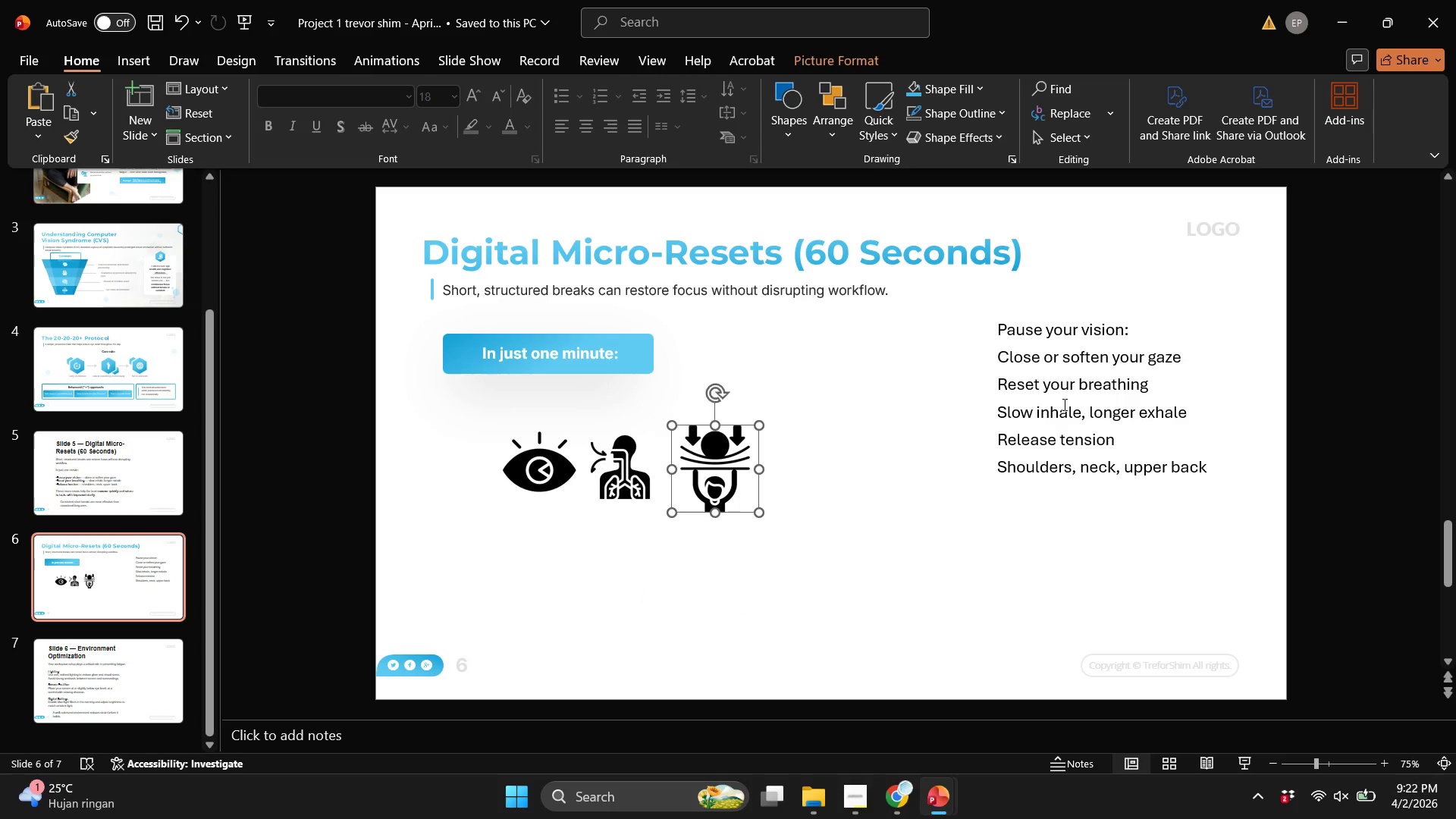 
left_click([1065, 401])
 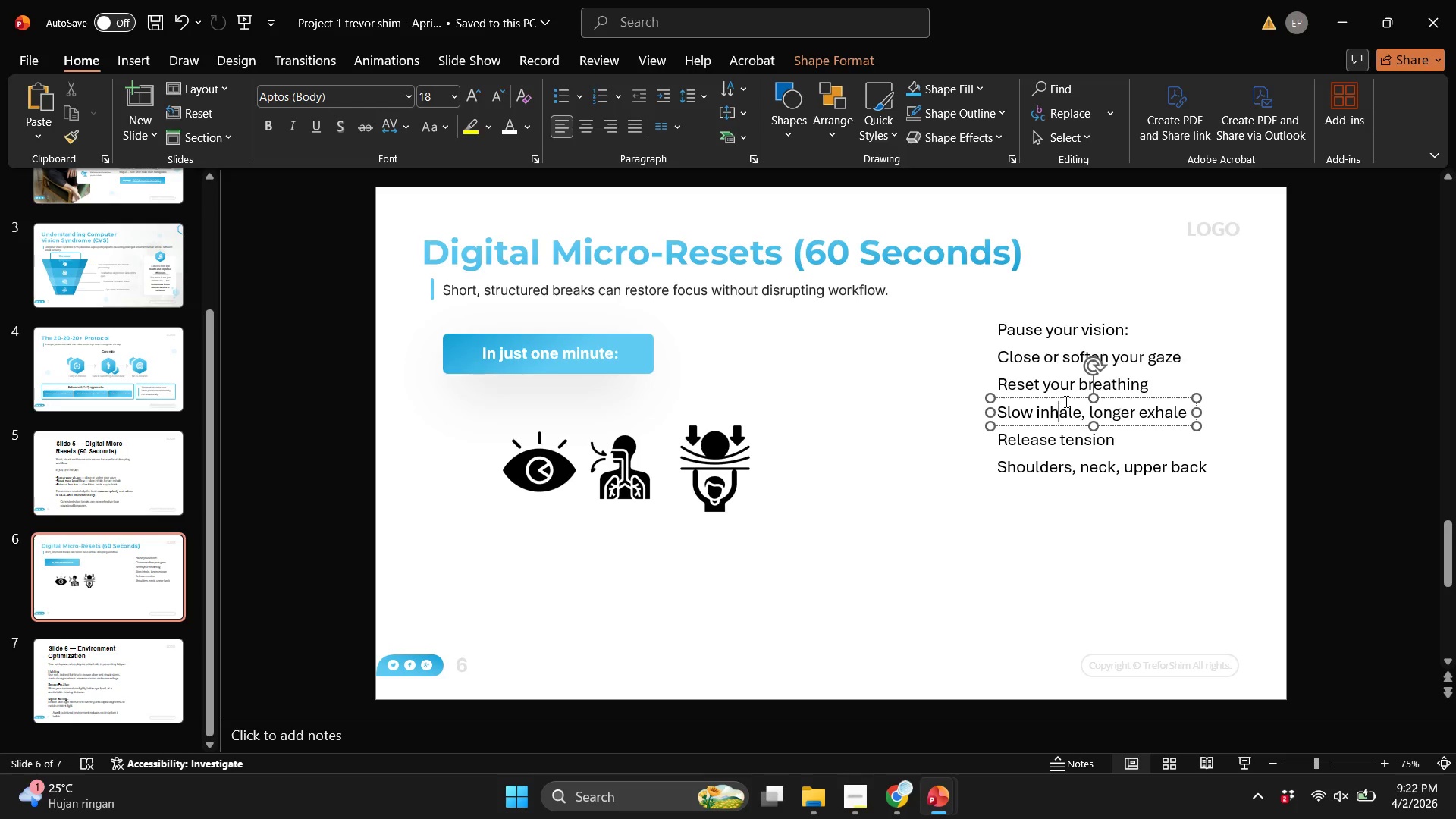 
wait(22.02)
 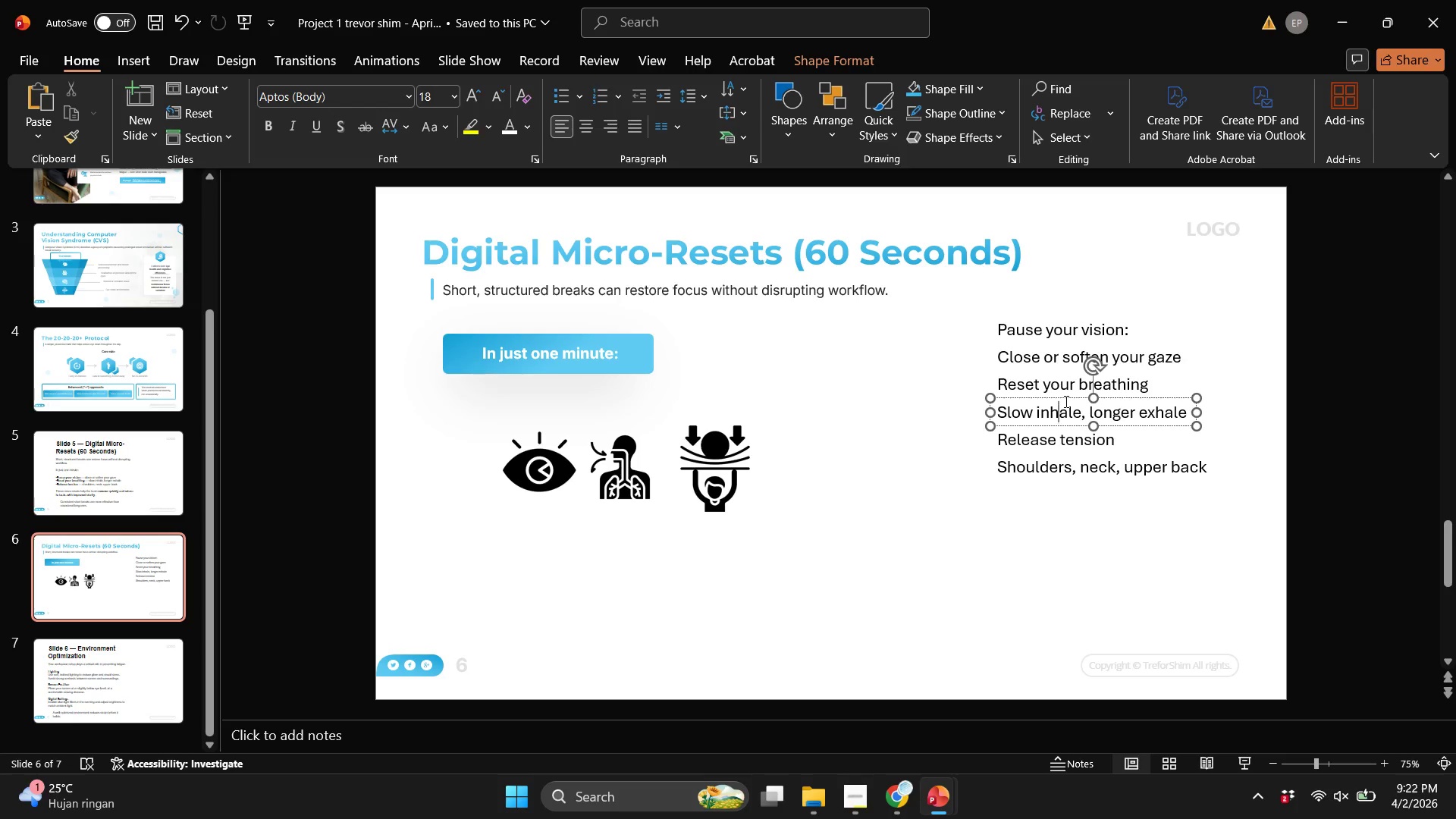 
left_click([538, 468])
 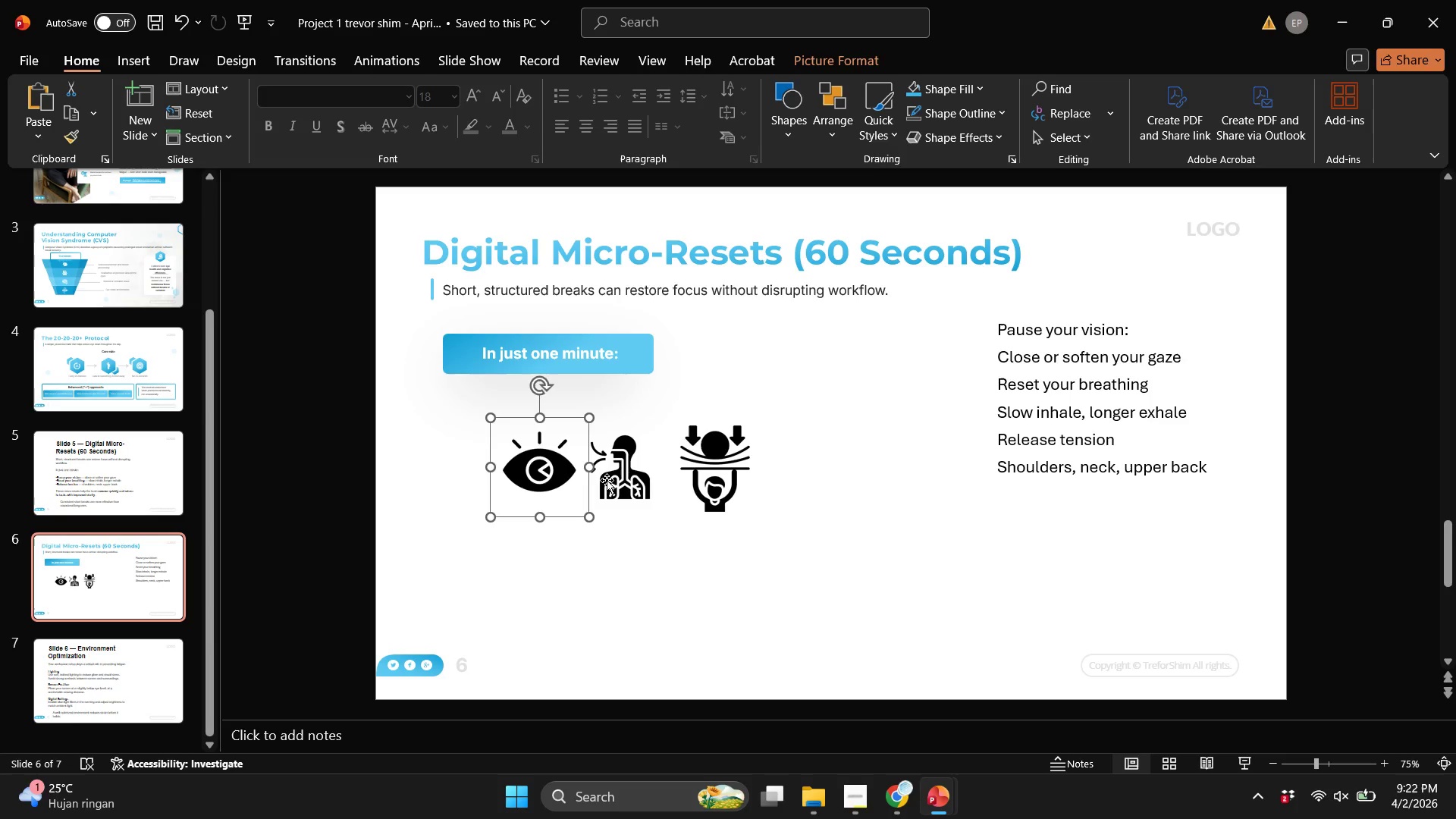 
hold_key(key=ShiftLeft, duration=0.5)
left_click([622, 497])
 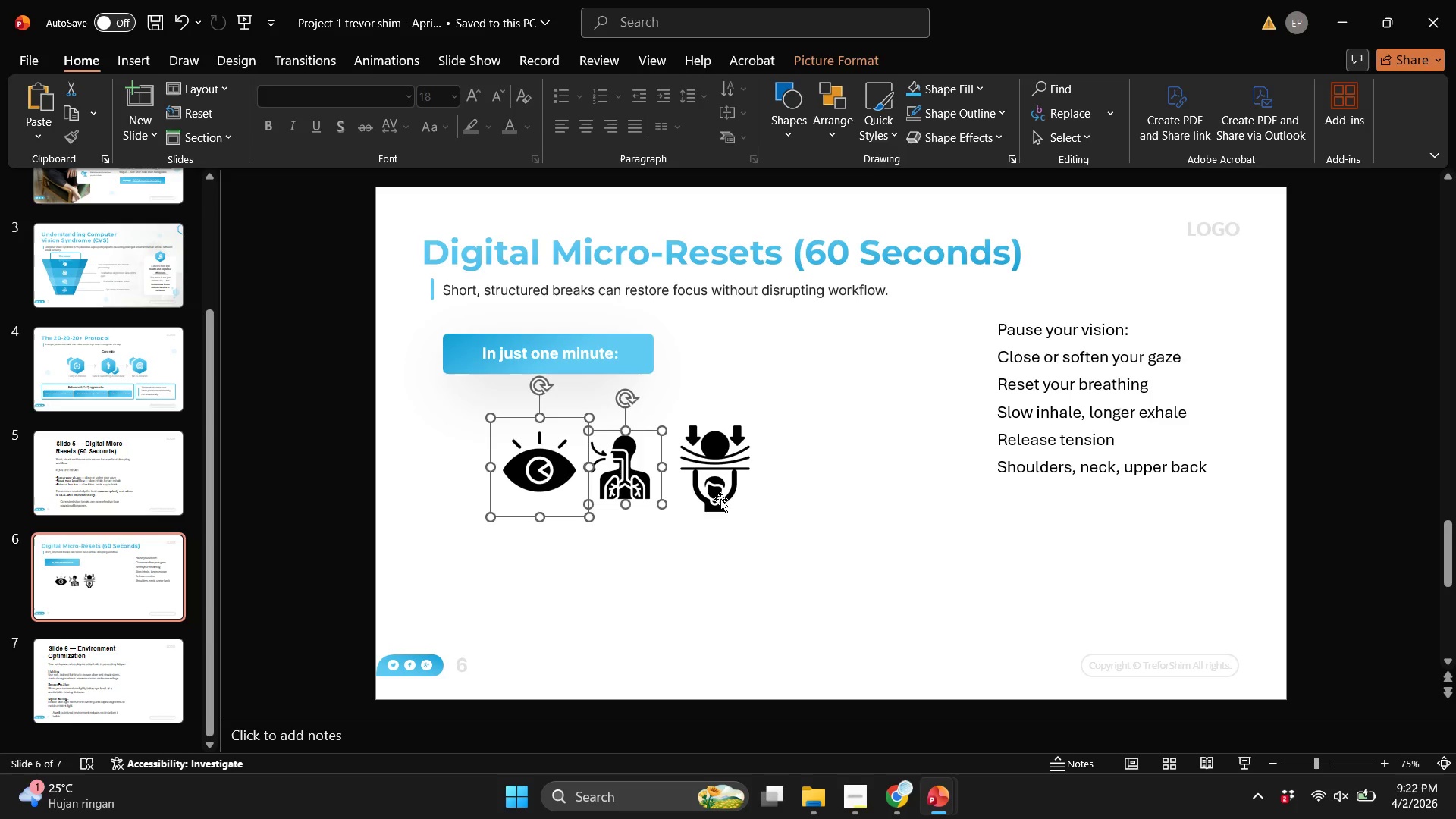 
hold_key(key=ShiftLeft, duration=0.34)
left_click([720, 499])
 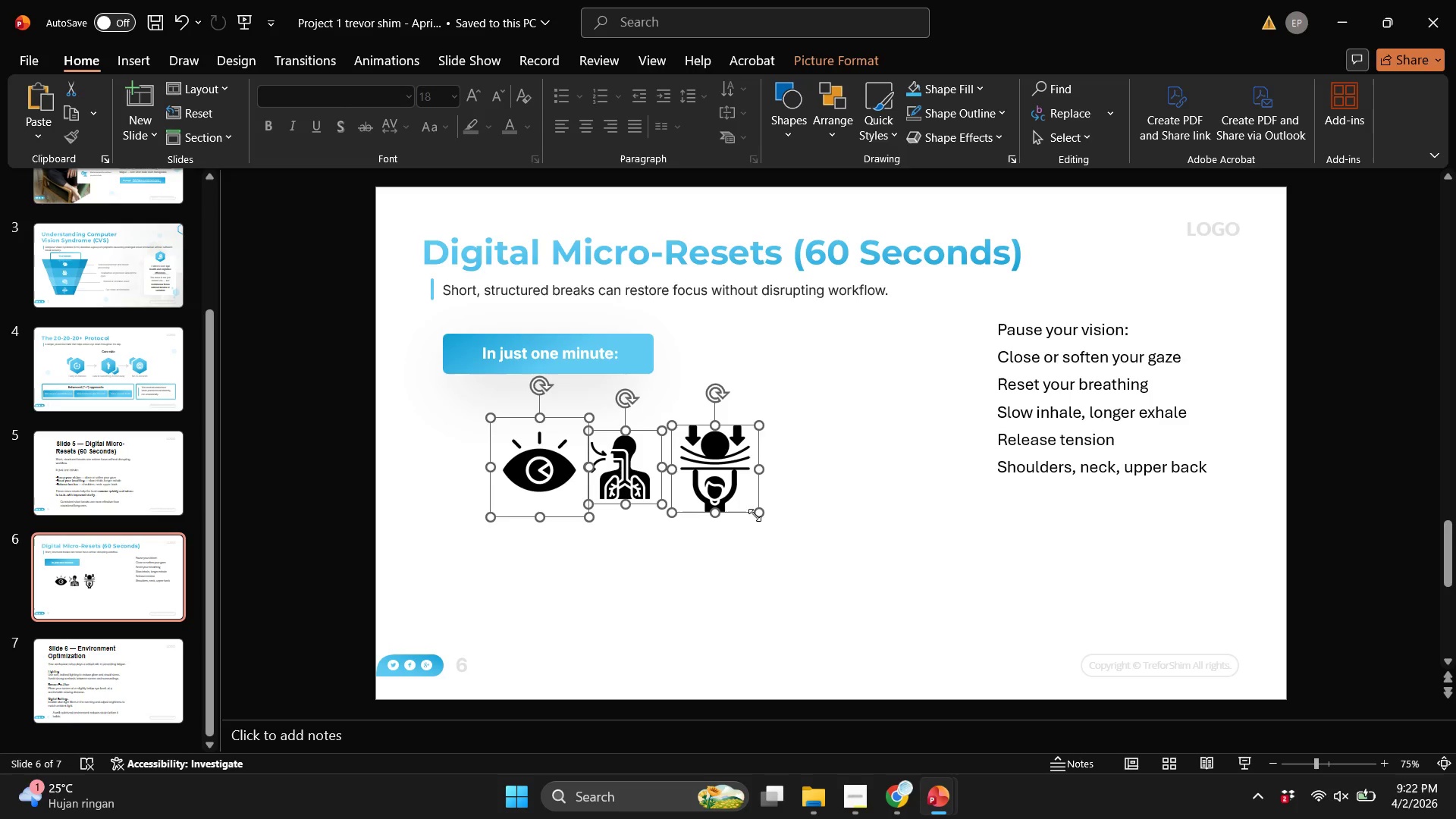 
left_click_drag(start_coordinate=[758, 513], to_coordinate=[731, 476])
 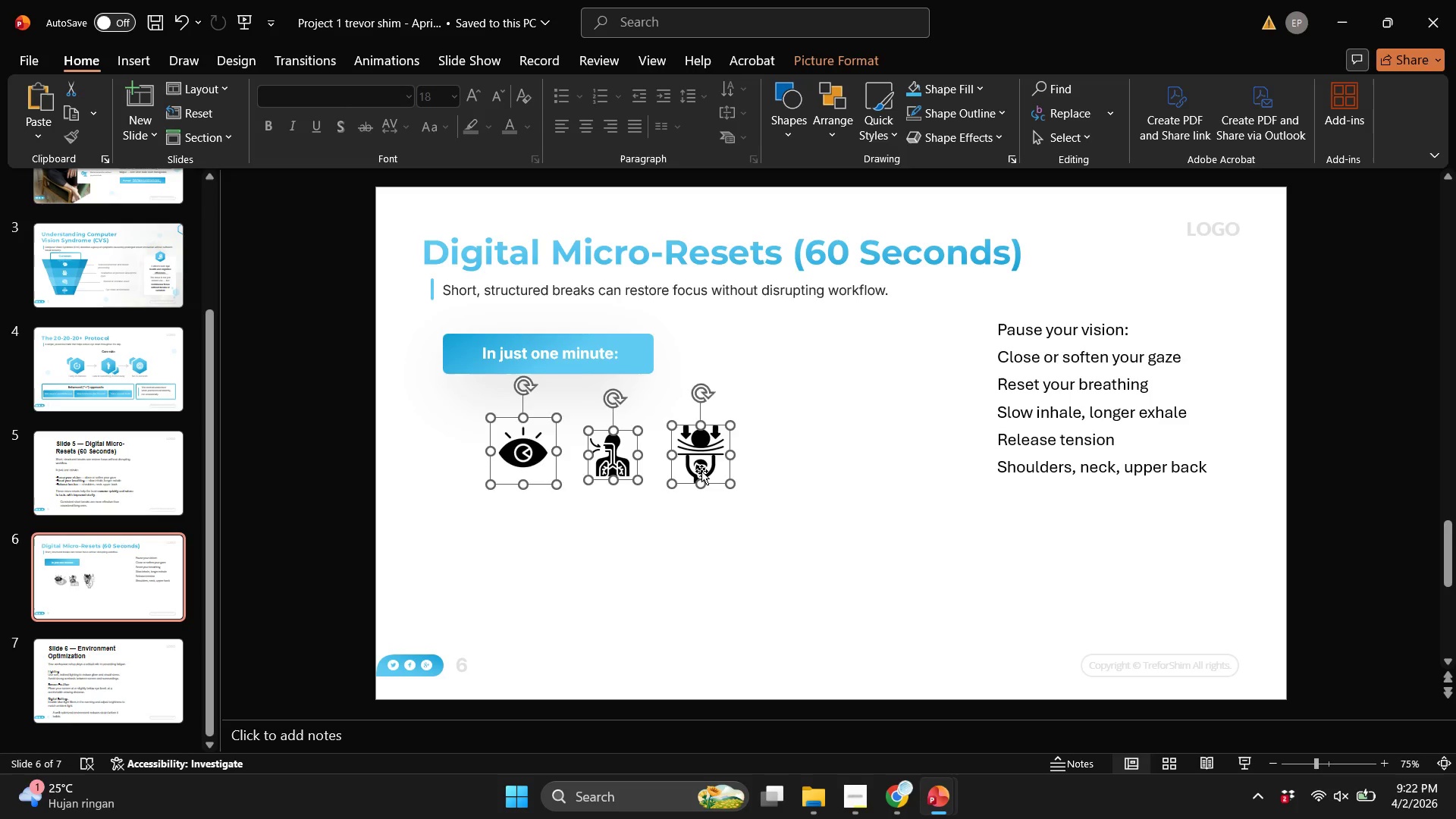 
left_click_drag(start_coordinate=[701, 471], to_coordinate=[1247, 273])
 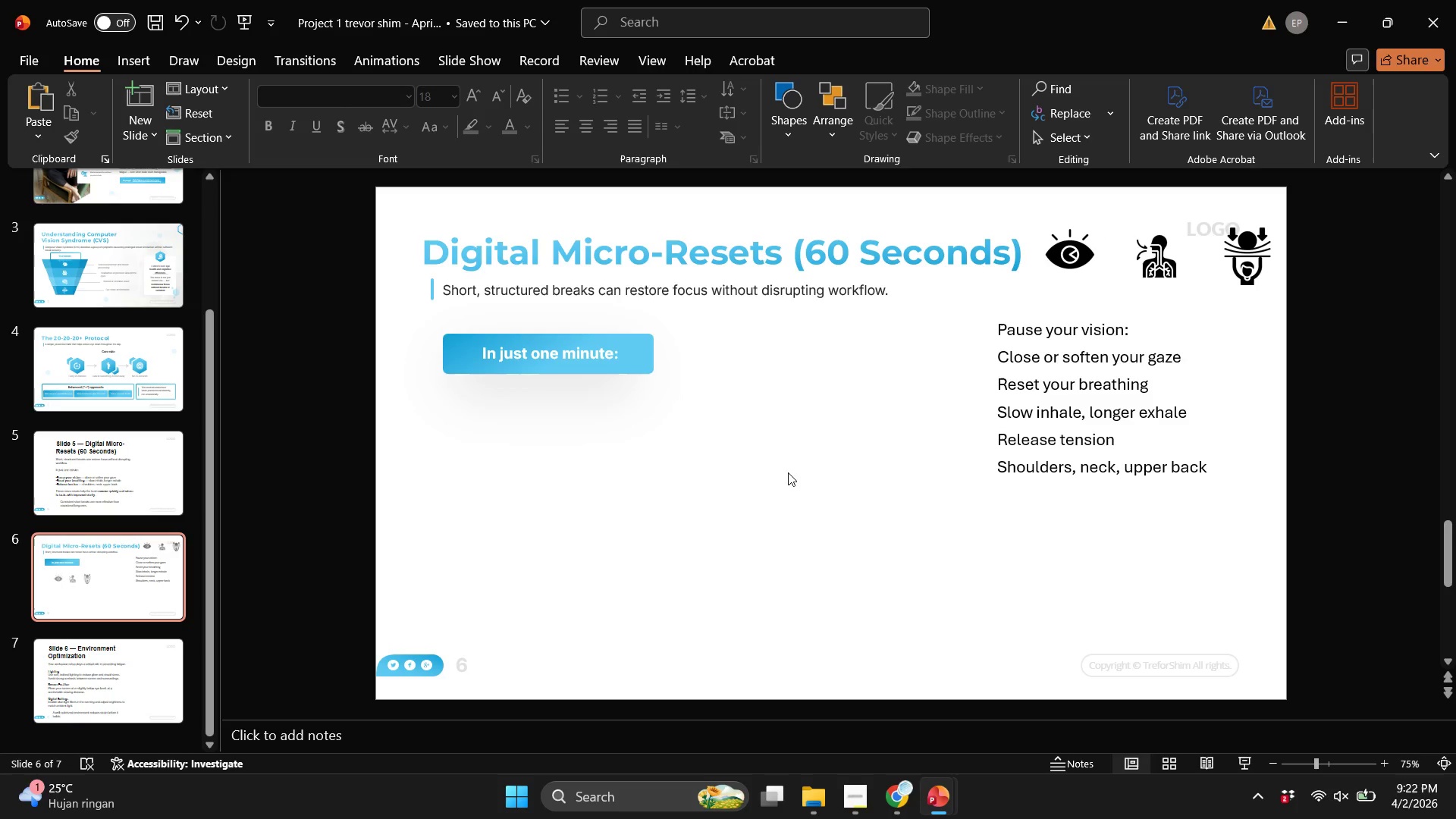 
left_click([788, 472])
 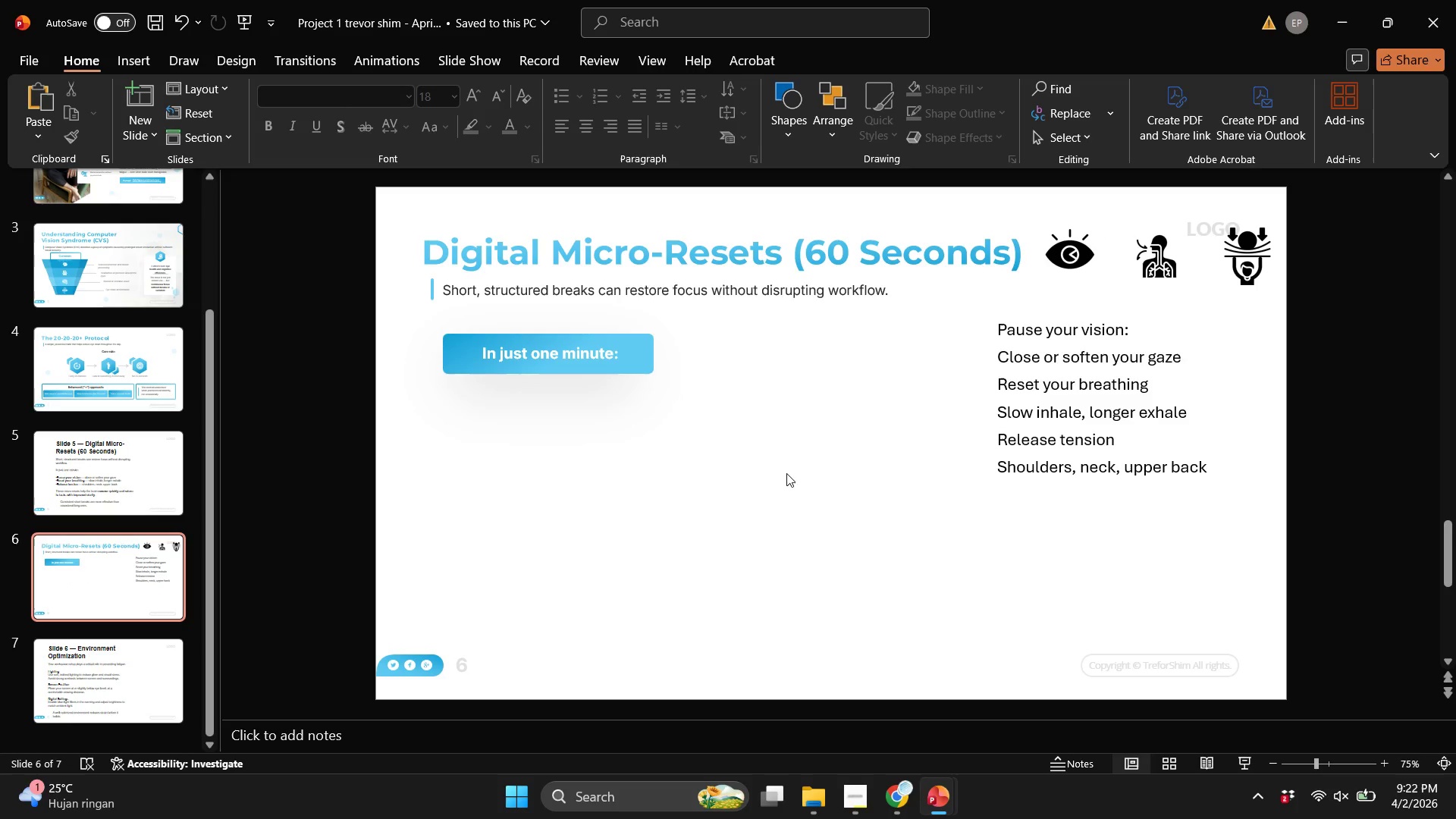 
key(Control+S)
 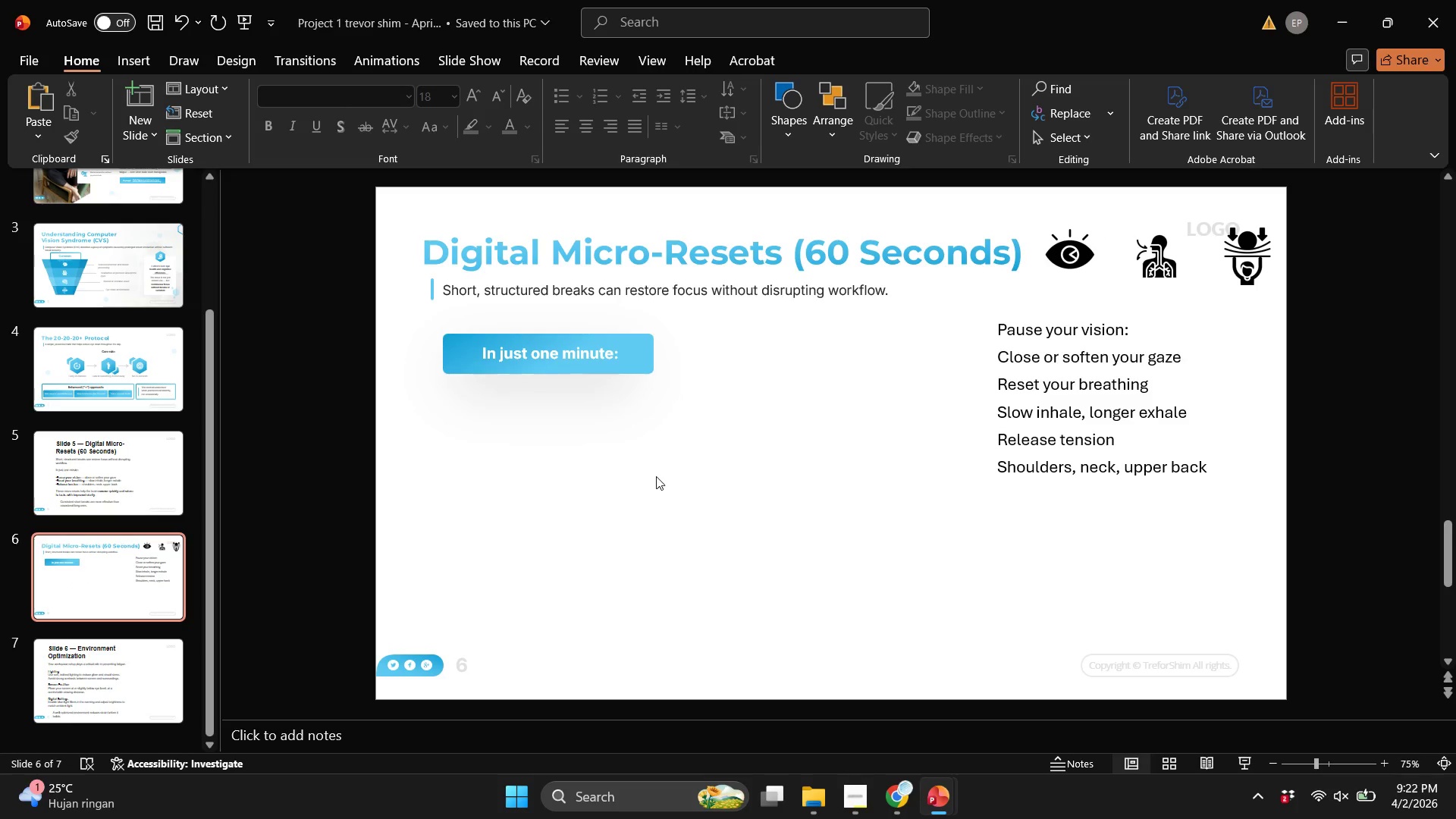 
scroll: coordinate [656, 476], scroll_direction: up, amount: 2.0
 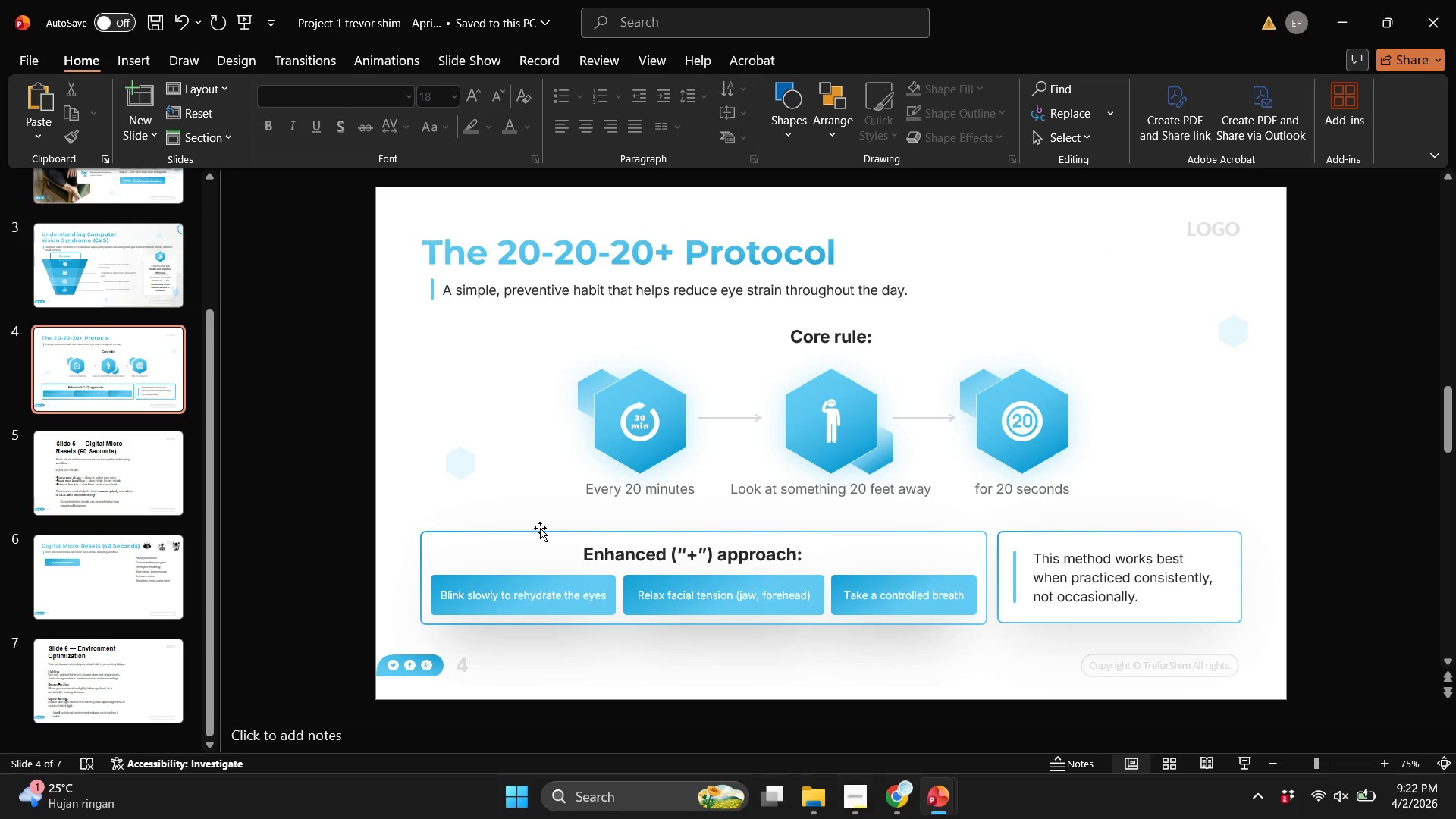 
left_click([540, 528])
 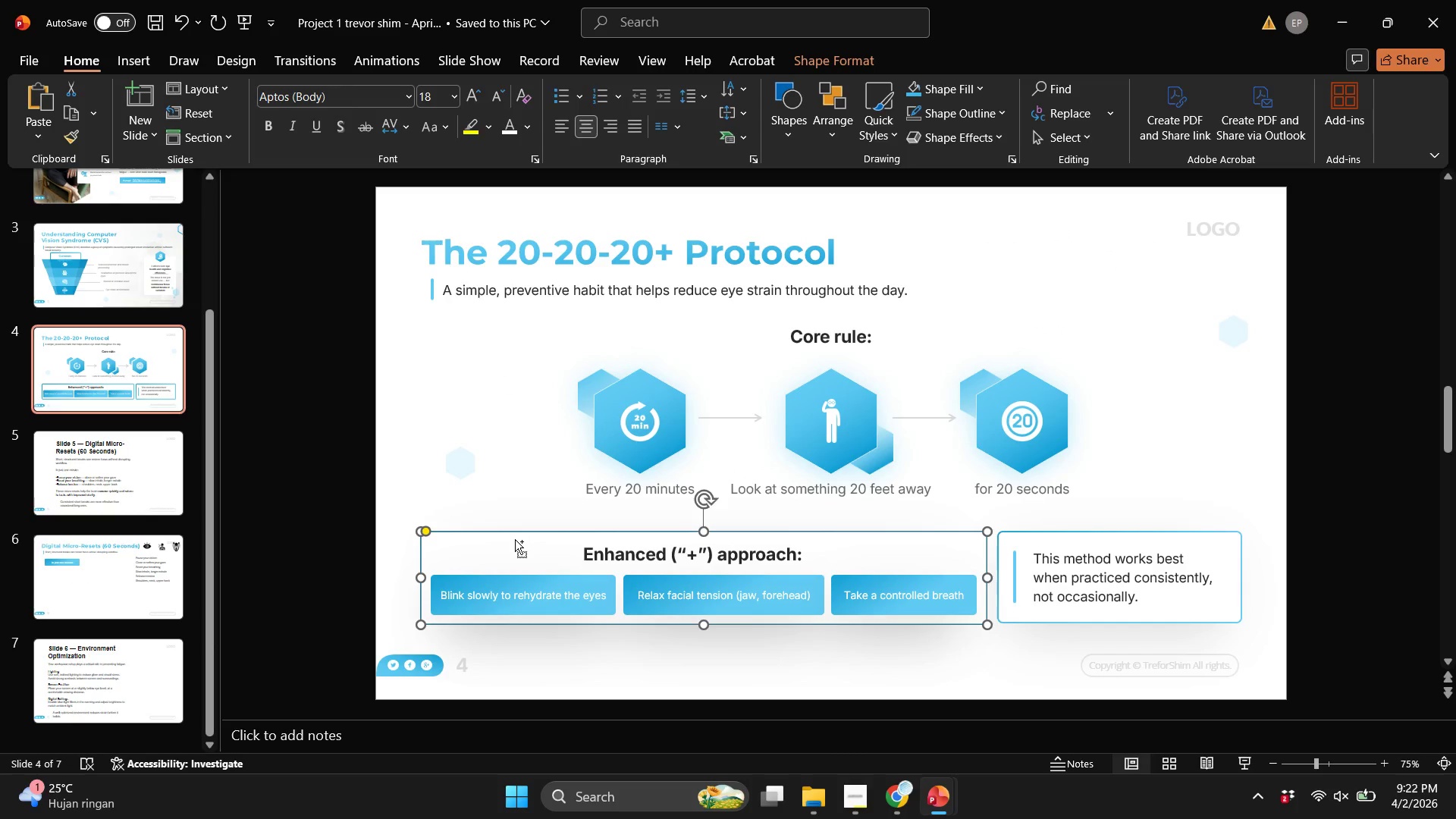 
key(Control+C)
 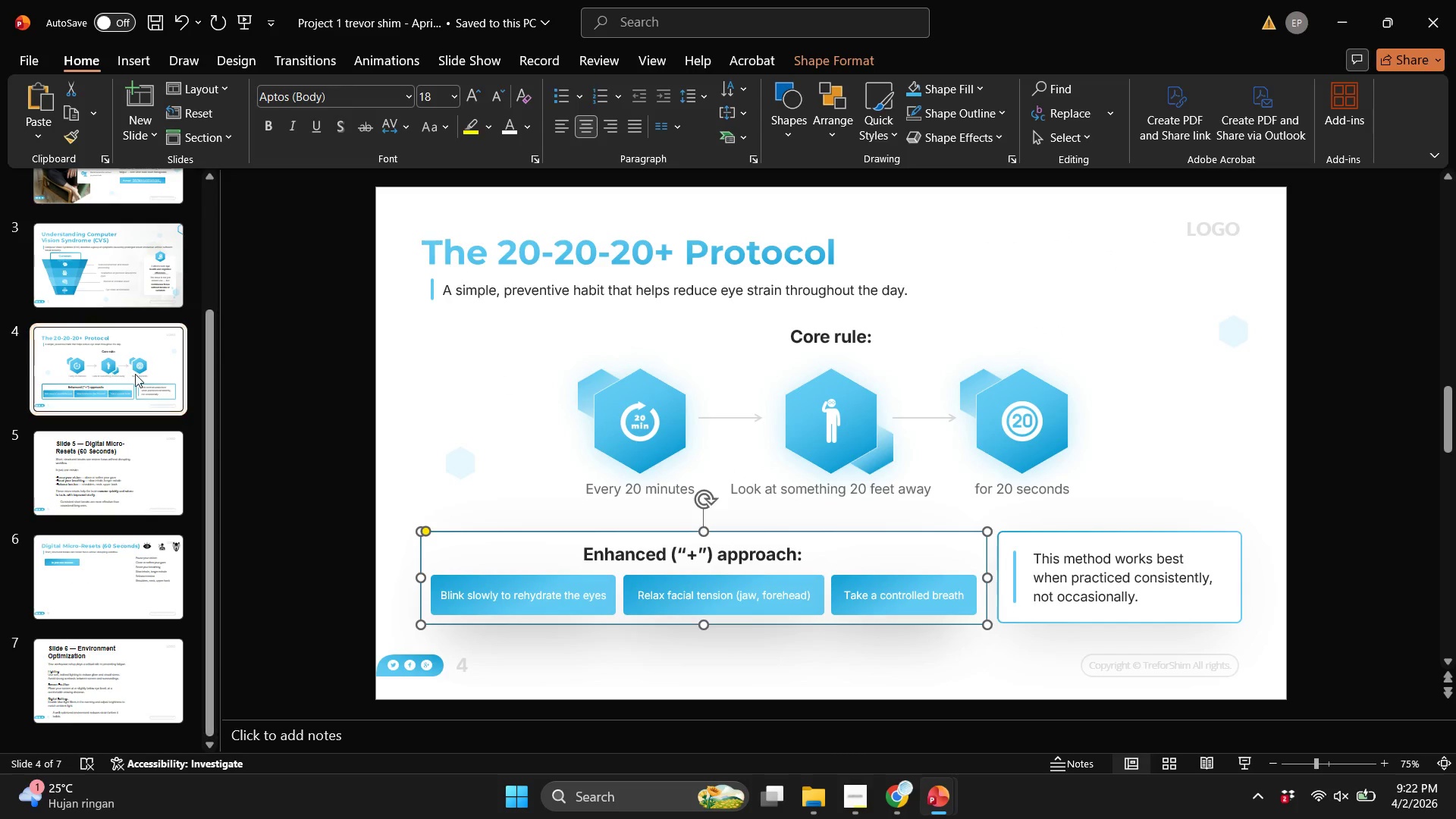 
left_click([123, 374])
 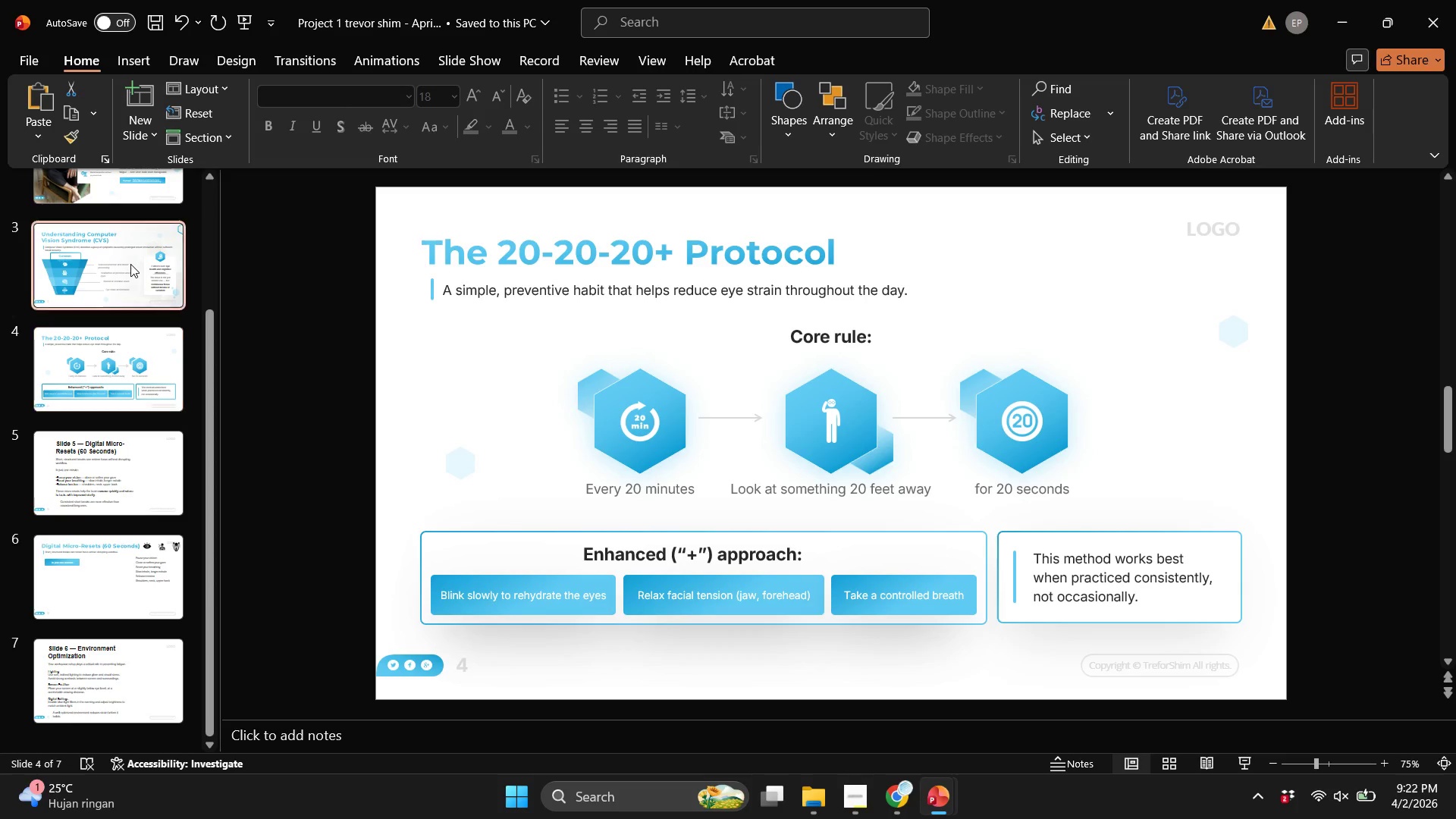 
left_click([130, 264])
 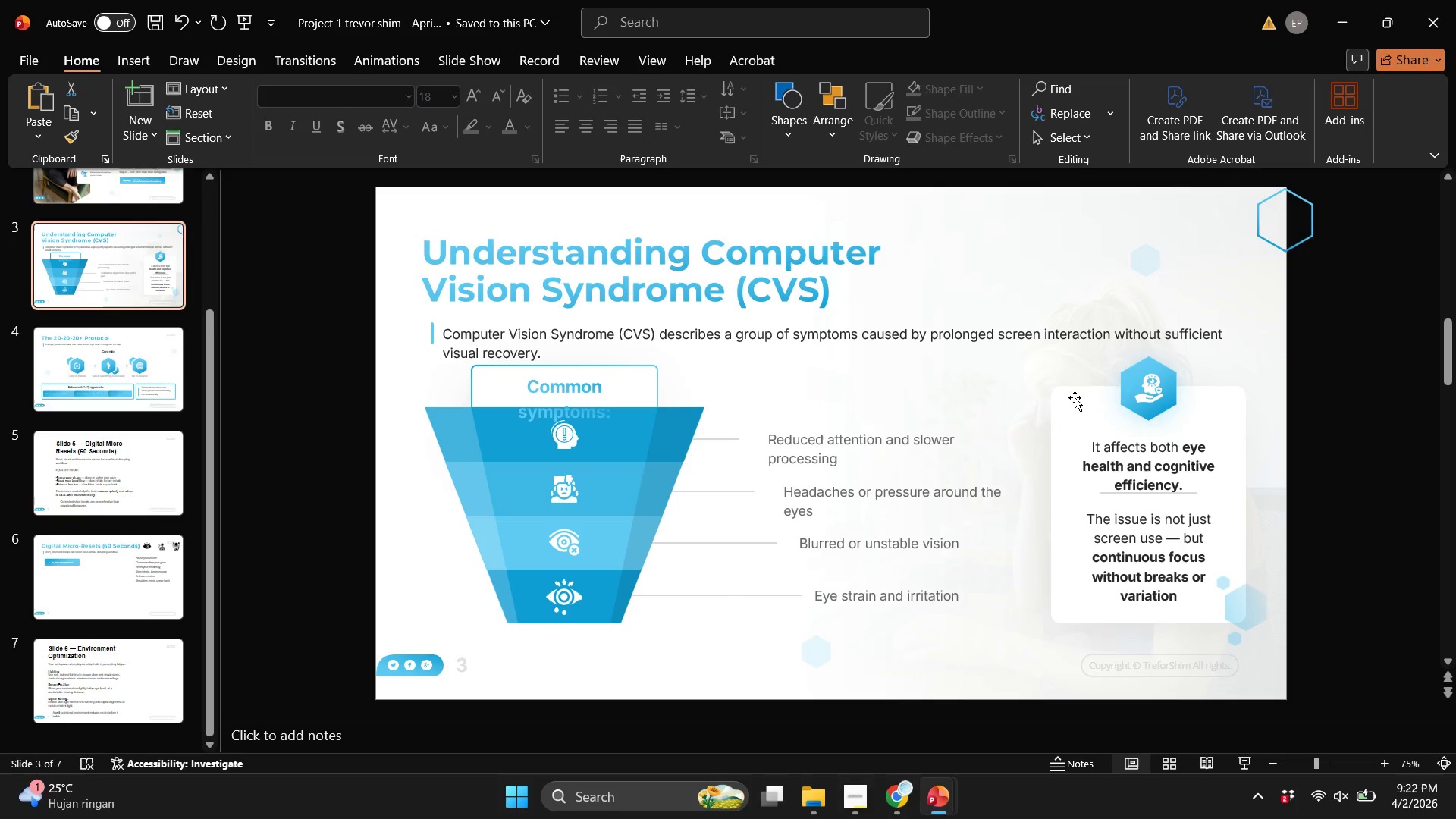 
left_click([1075, 397])
 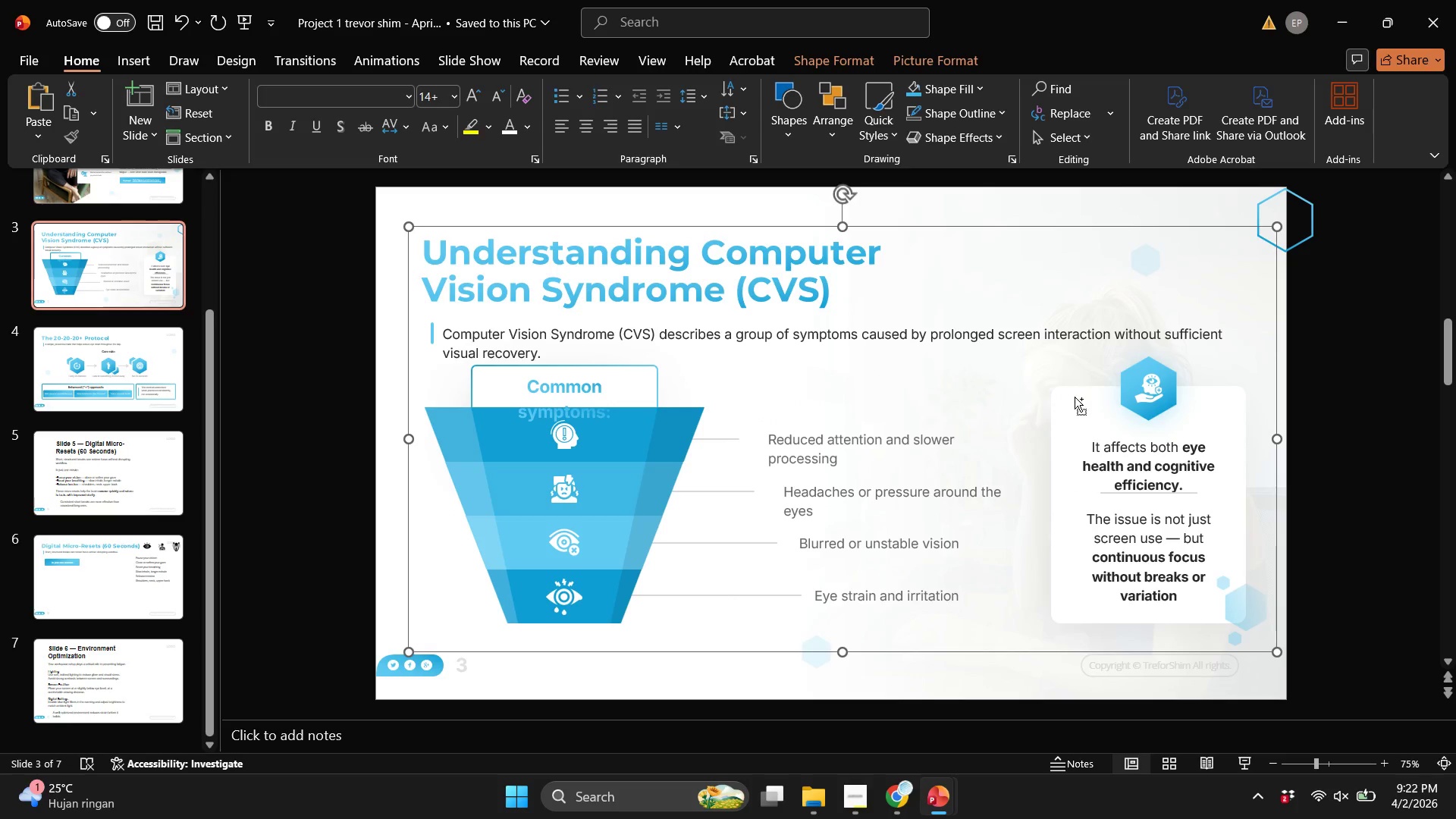 
key(Control+ControlLeft)
 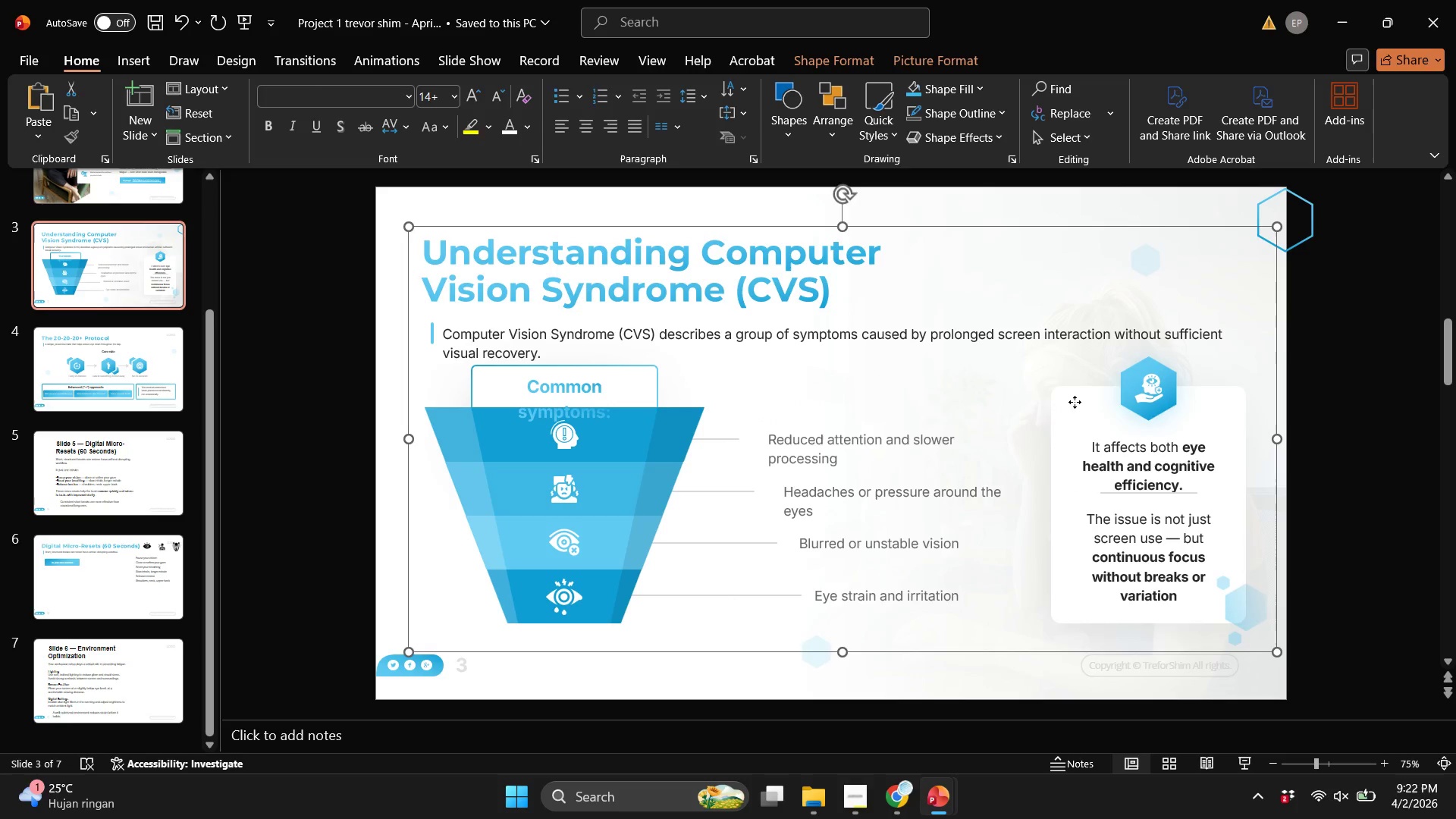 
left_click([1075, 402])
 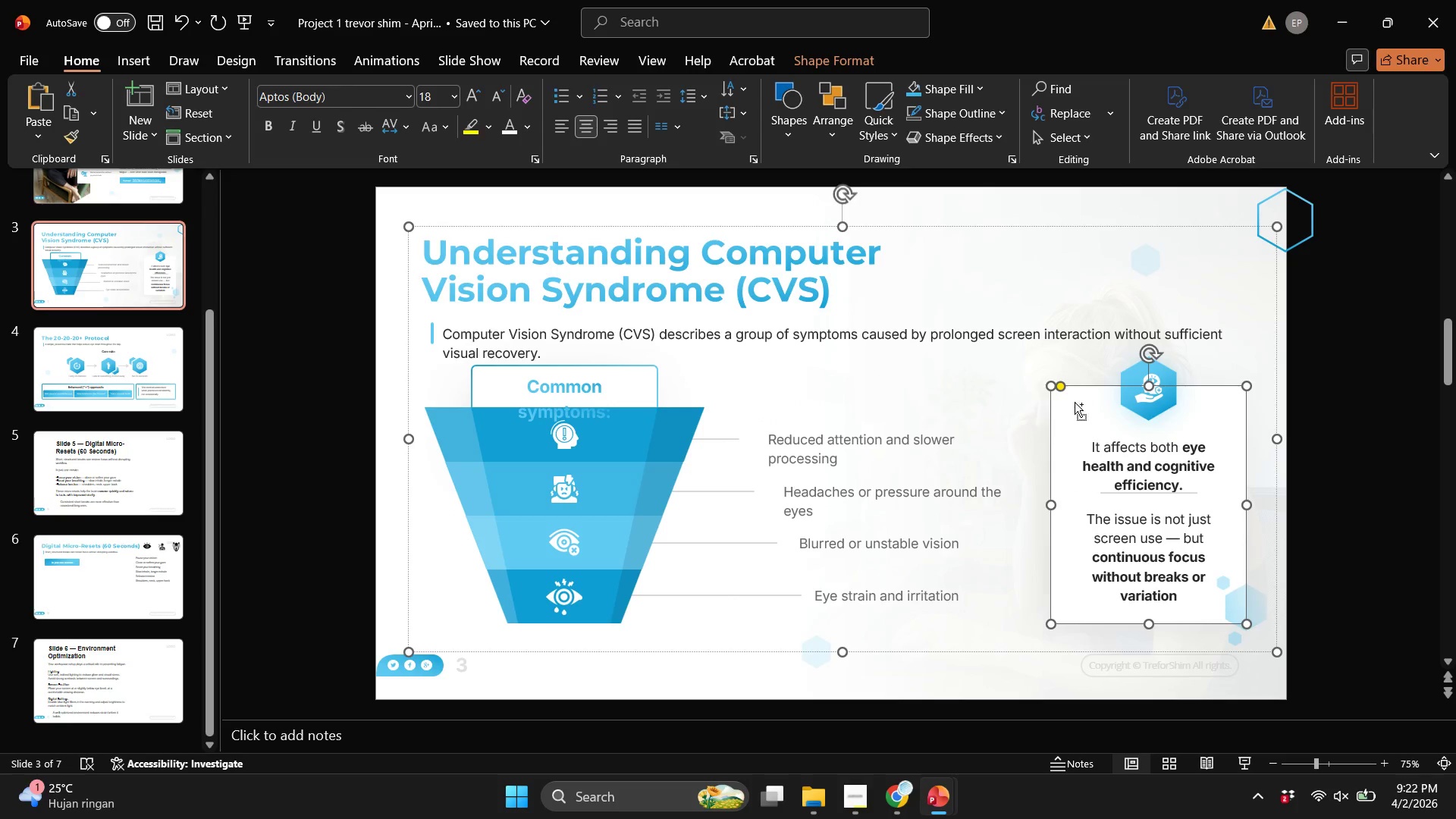 
key(Control+C)
 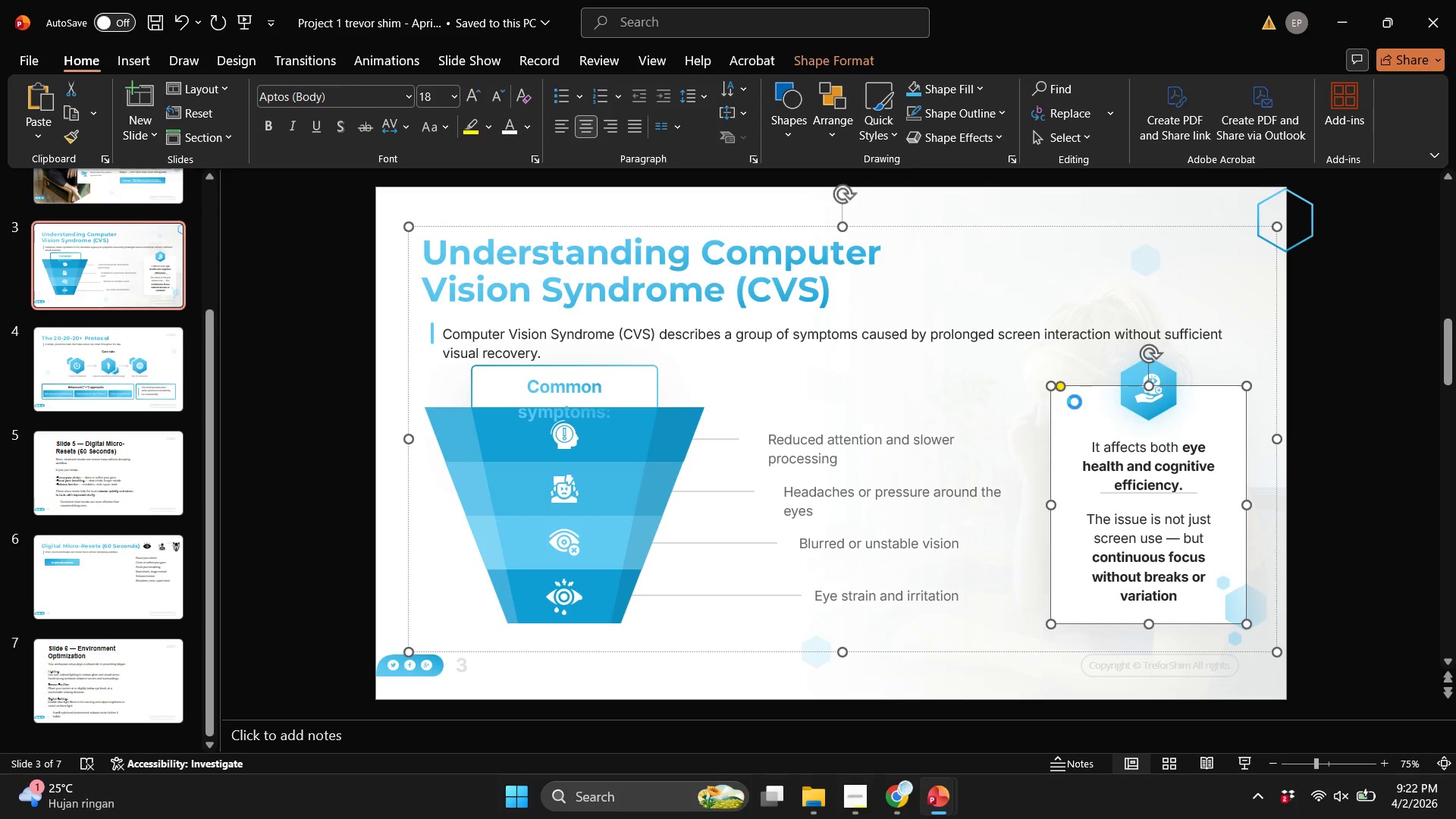 
key(Control+C)
 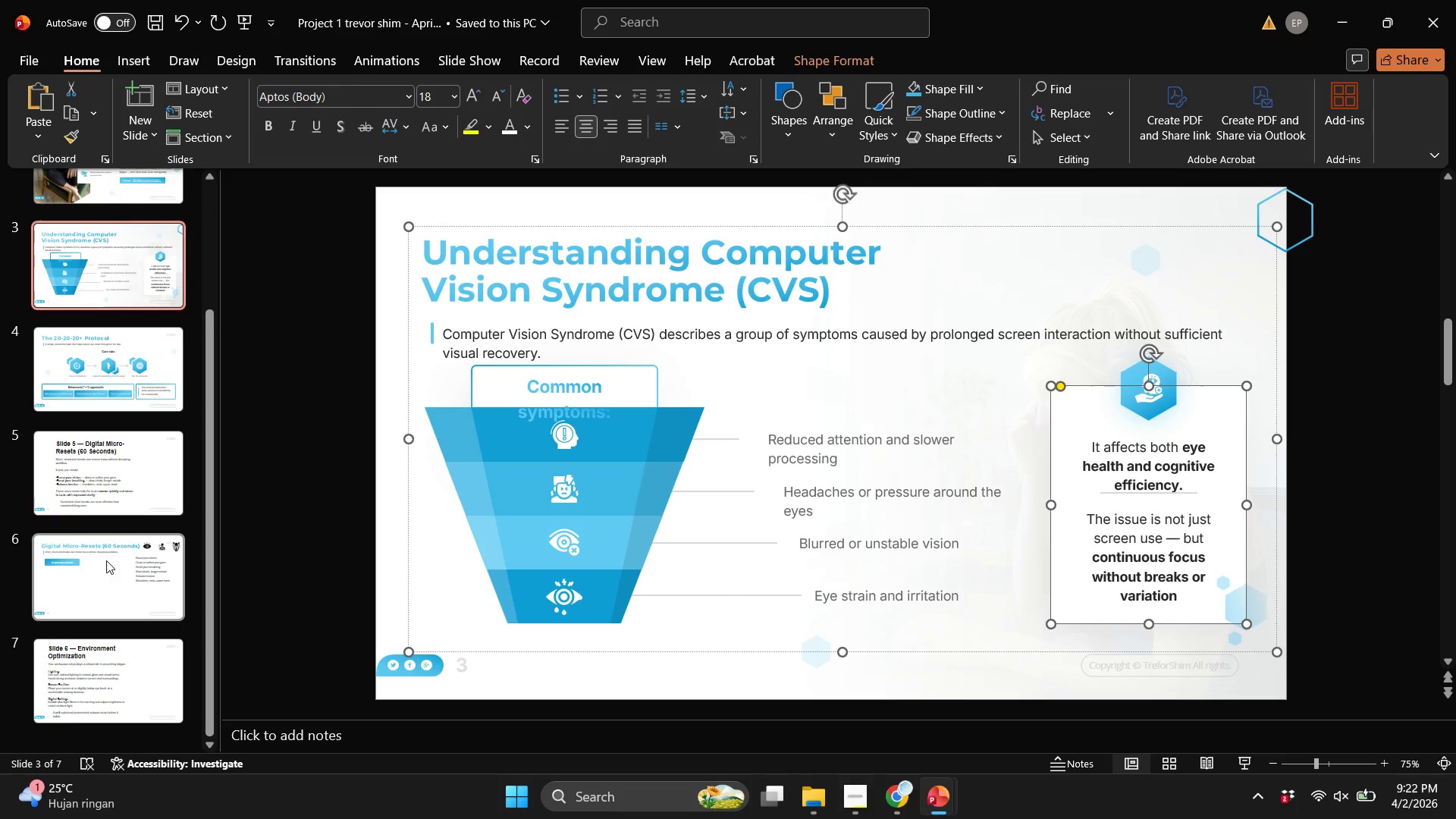 
left_click([106, 560])
 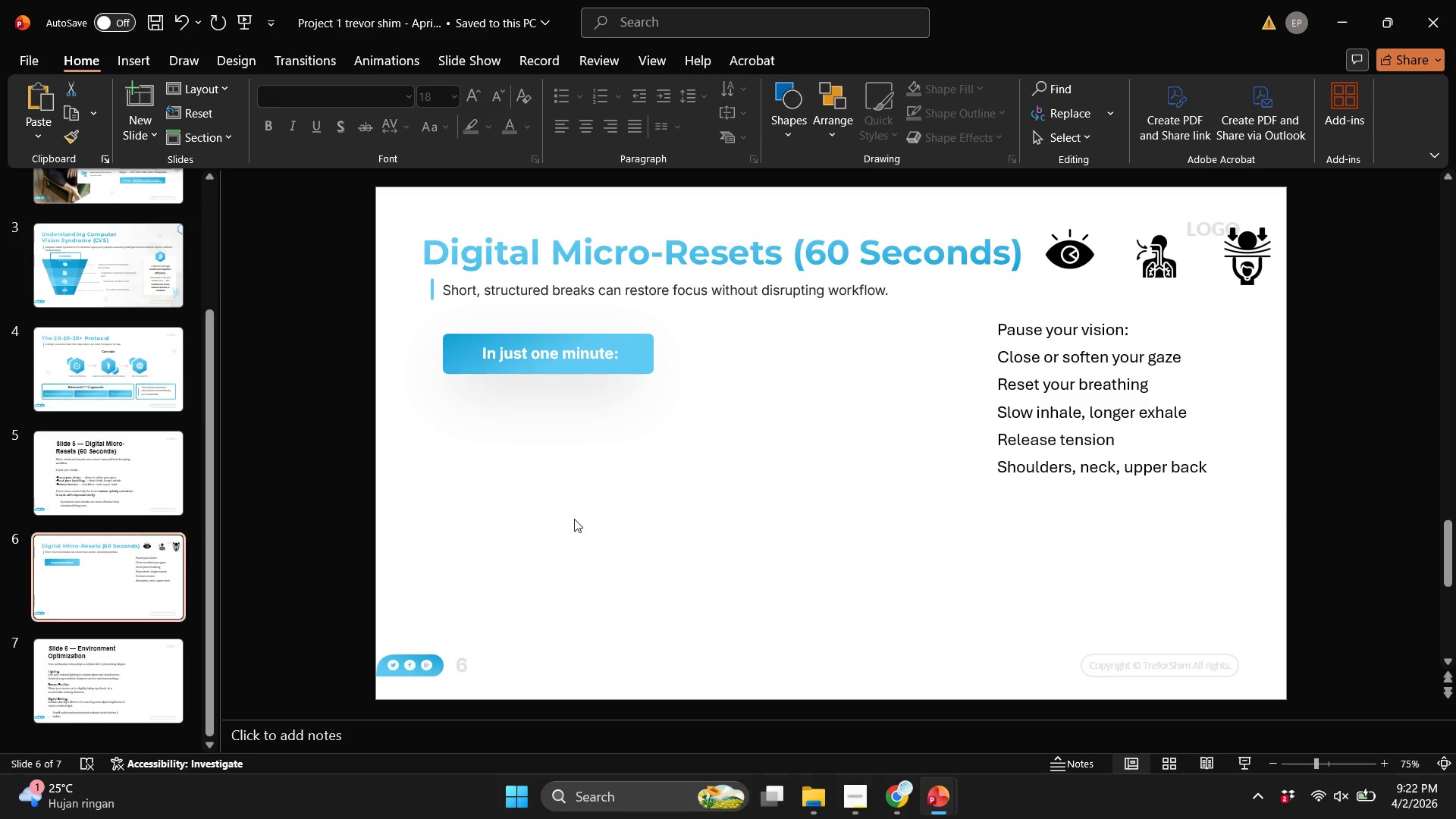 
key(Control+V)
 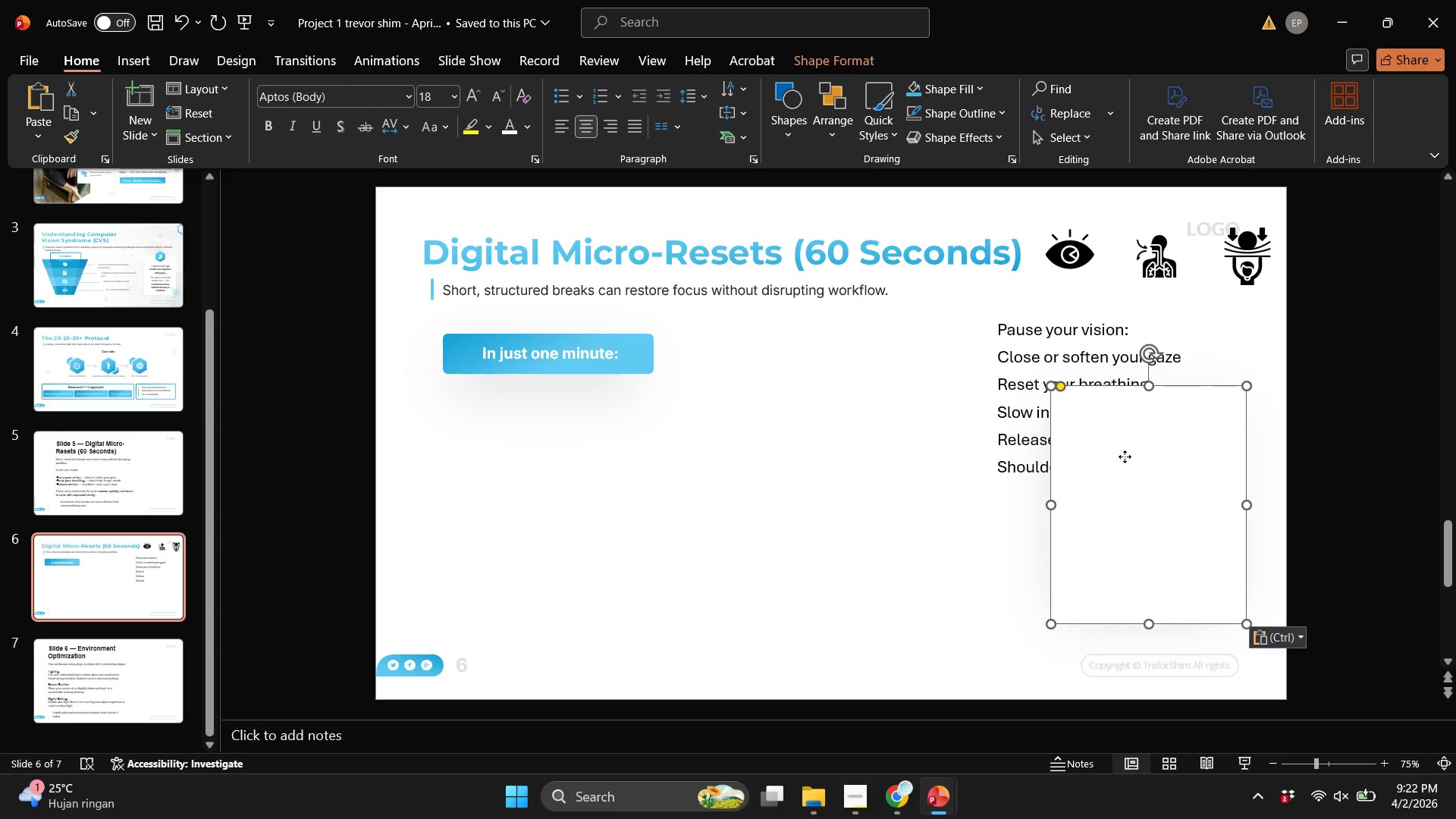 
left_click_drag(start_coordinate=[1125, 457], to_coordinate=[519, 460])
 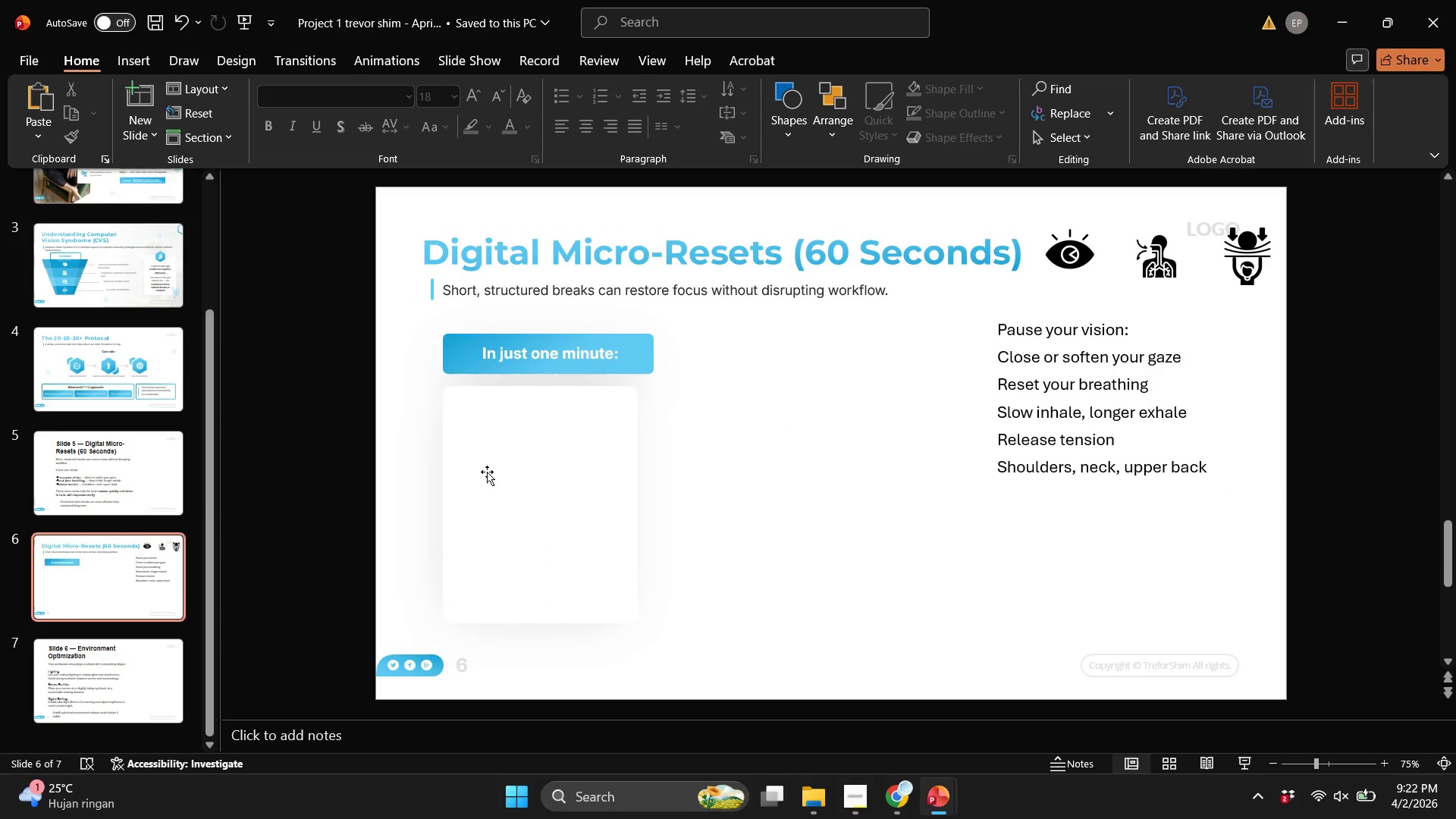 
hold_key(key=ShiftLeft, duration=3.56)
 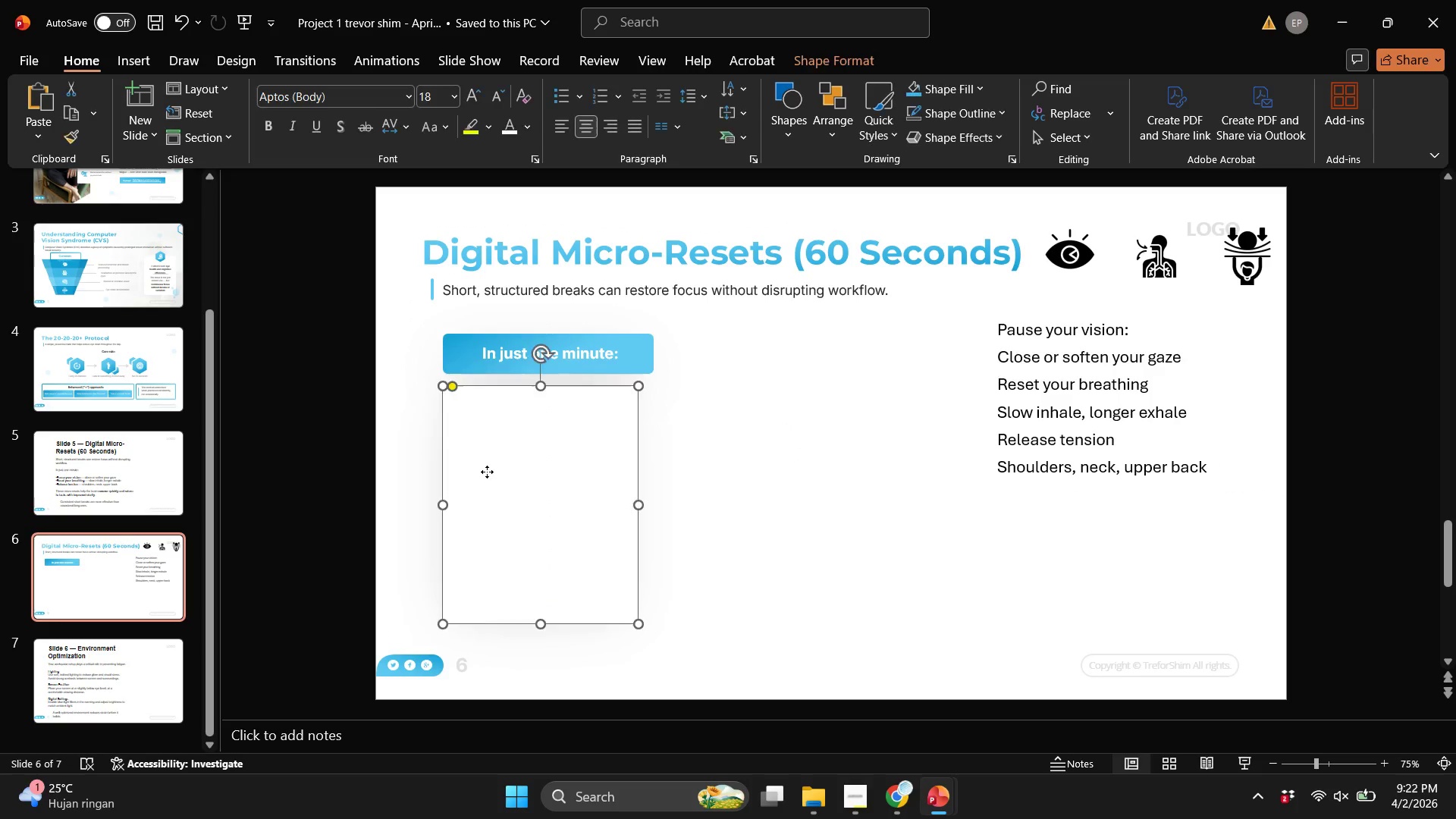 
double_click([487, 472])
 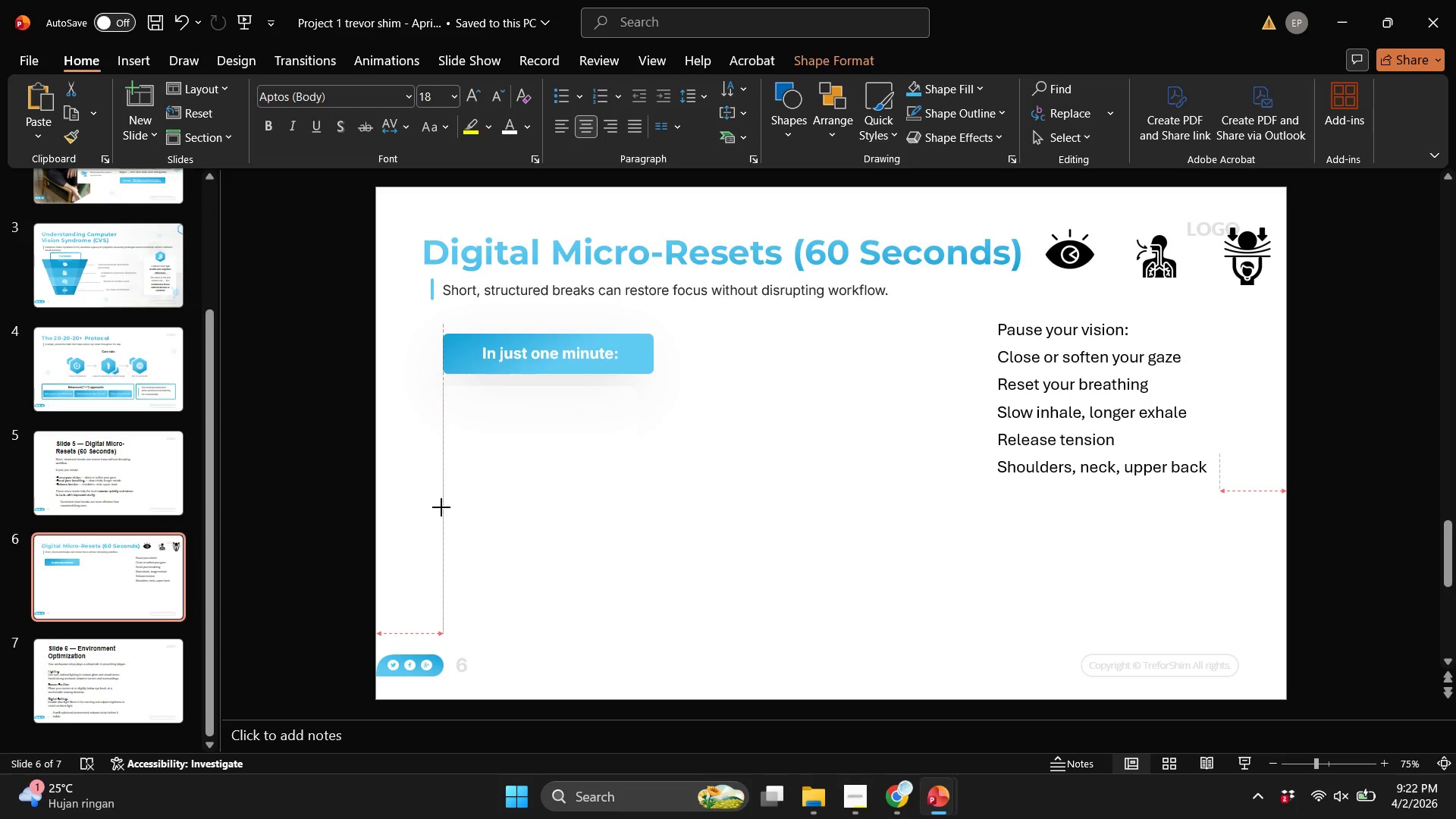 
left_click([756, 510])
 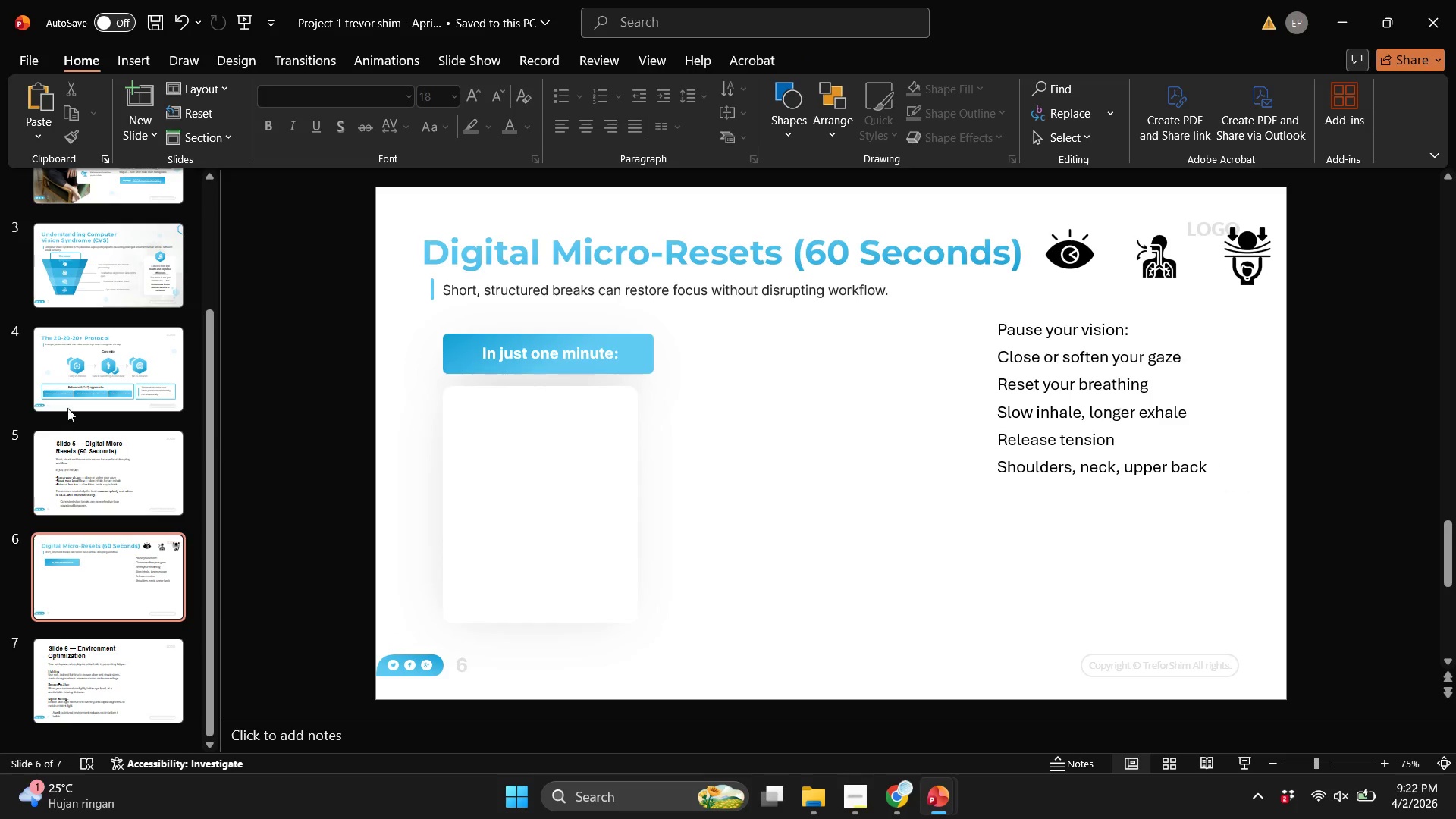 
left_click([68, 405])
 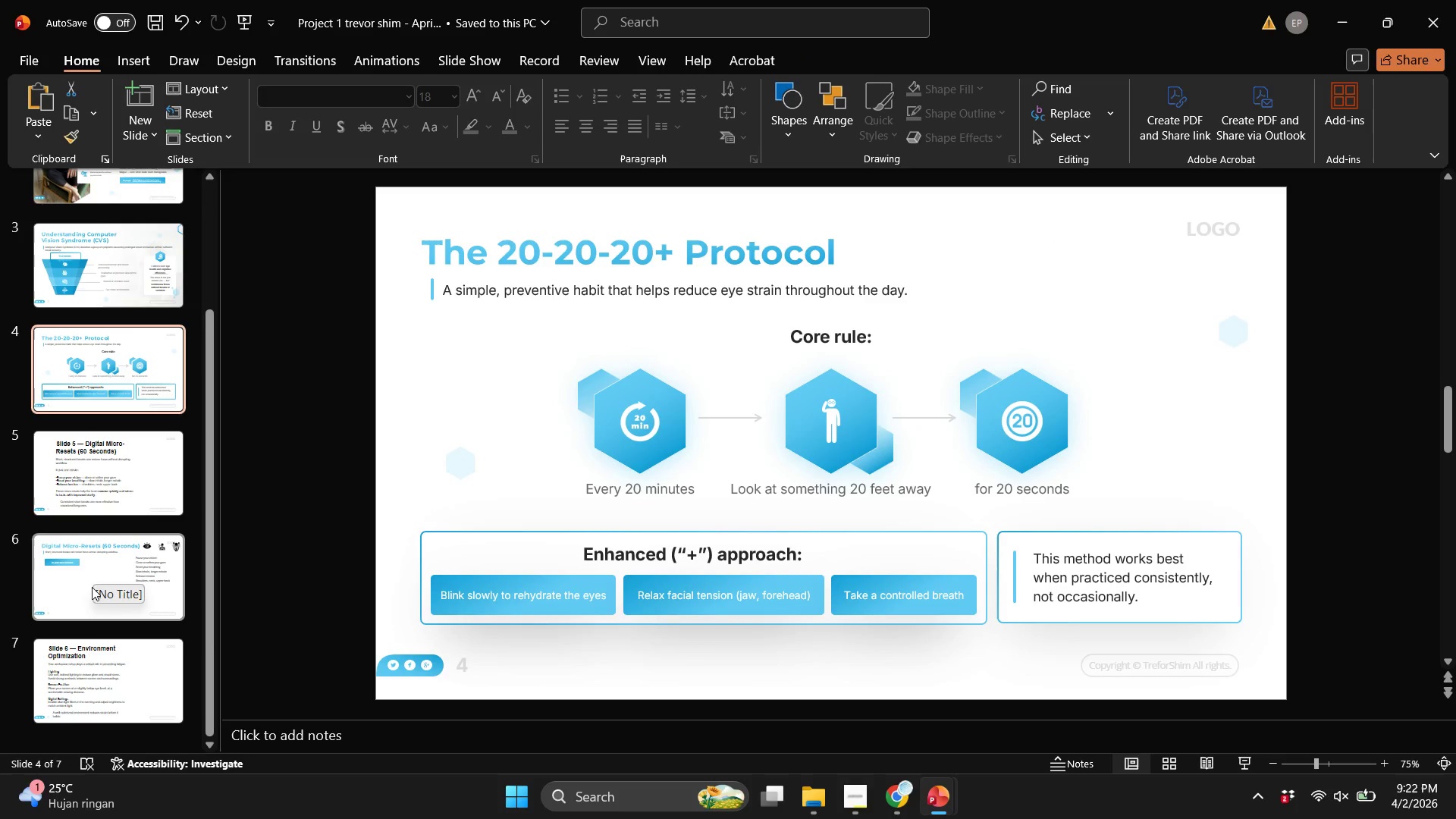 
left_click([89, 592])
 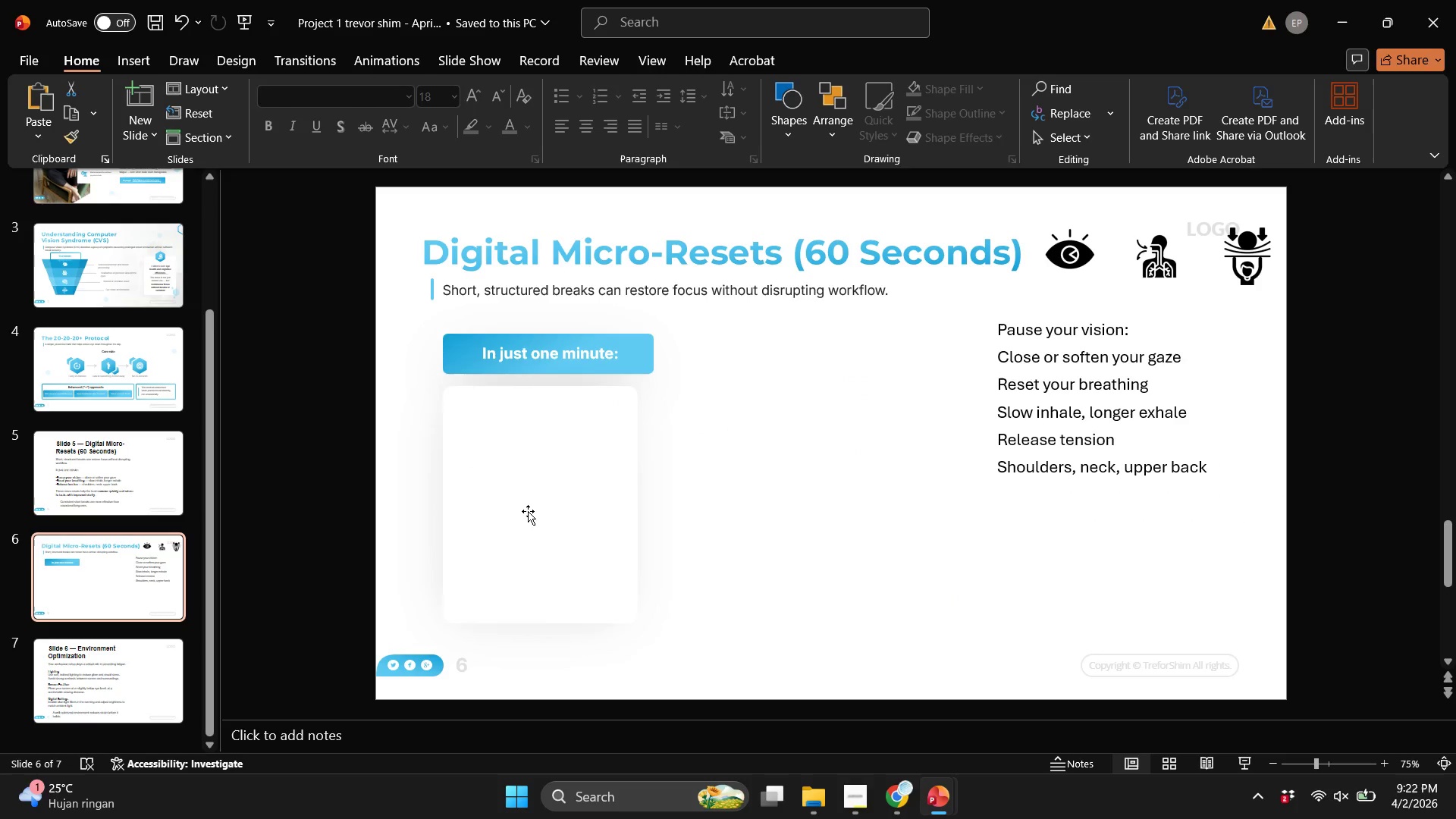 
left_click_drag(start_coordinate=[528, 511], to_coordinate=[515, 510])
 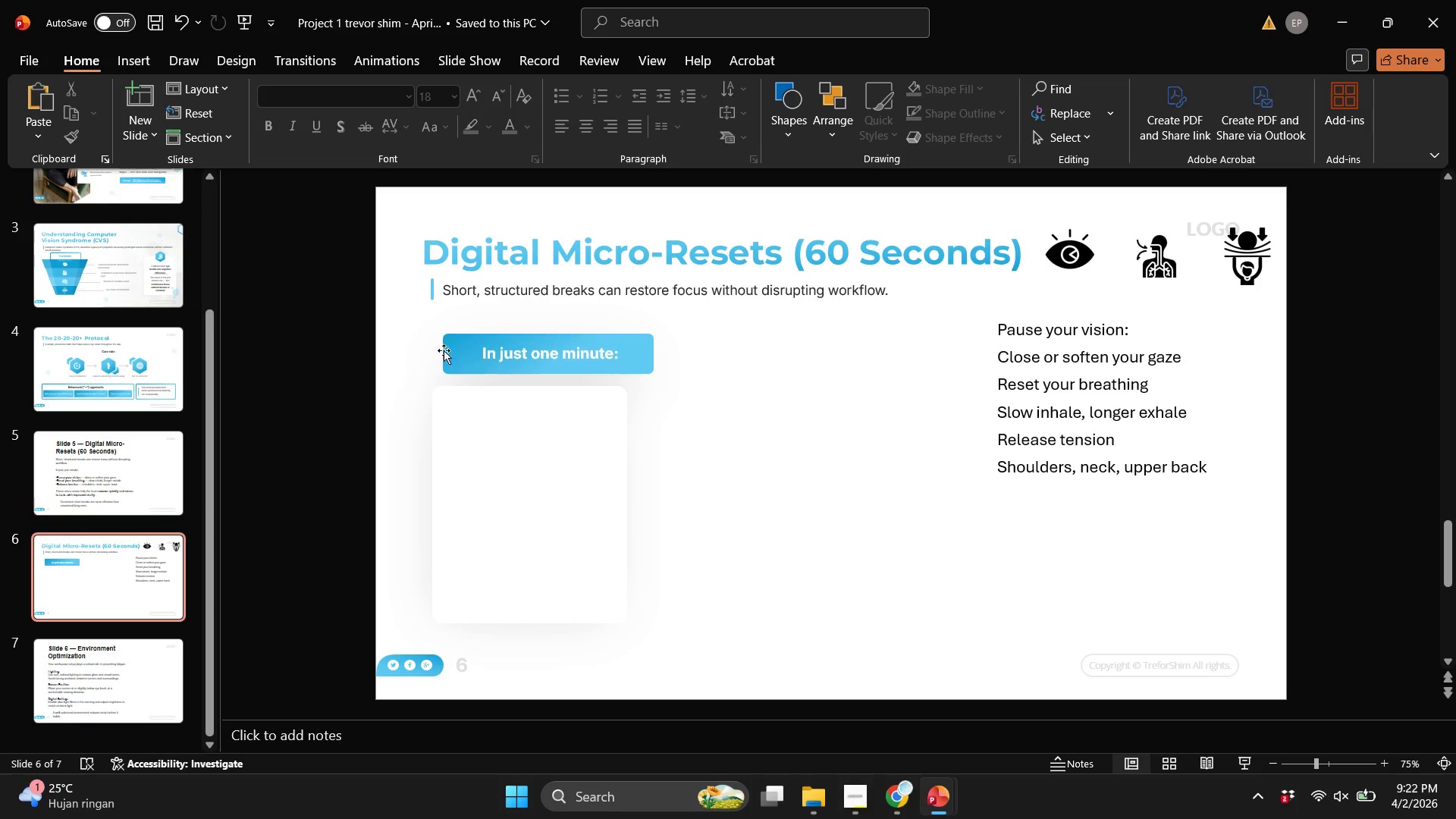 
hold_key(key=ShiftLeft, duration=1.39)
 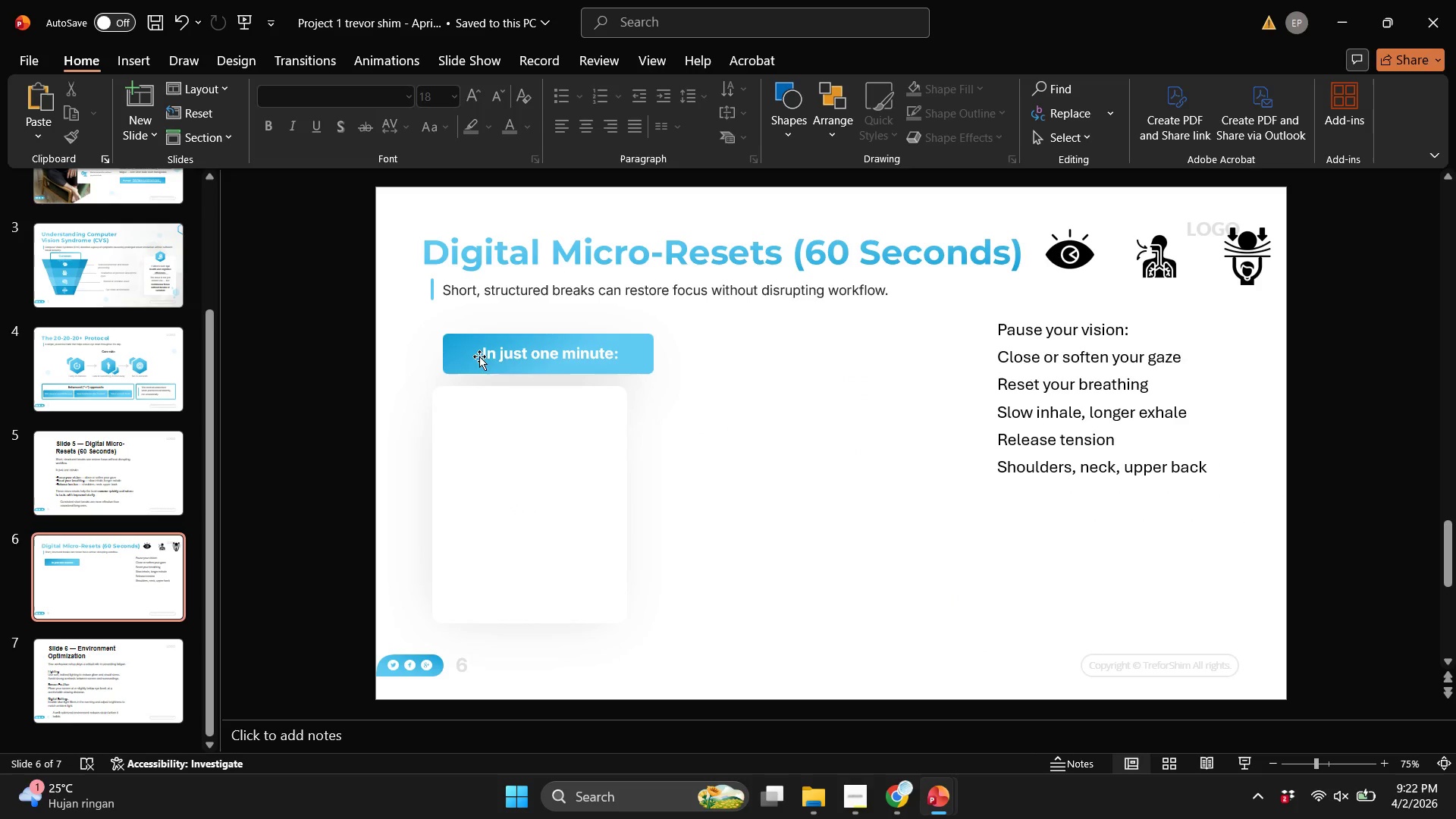 
double_click([479, 356])
 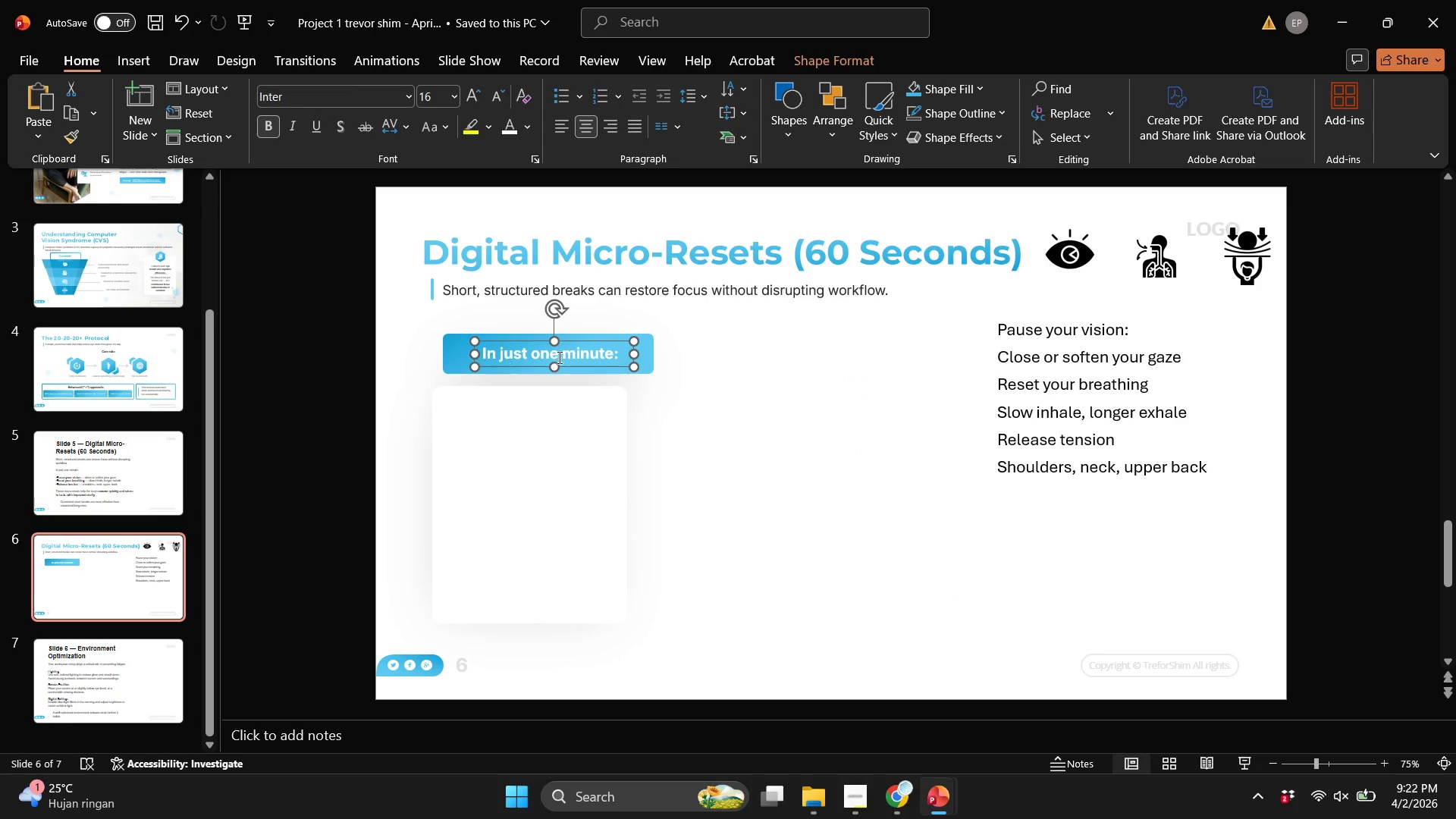 
hold_key(key=ShiftLeft, duration=2.38)
left_click_drag(start_coordinate=[647, 356], to_coordinate=[637, 356])
 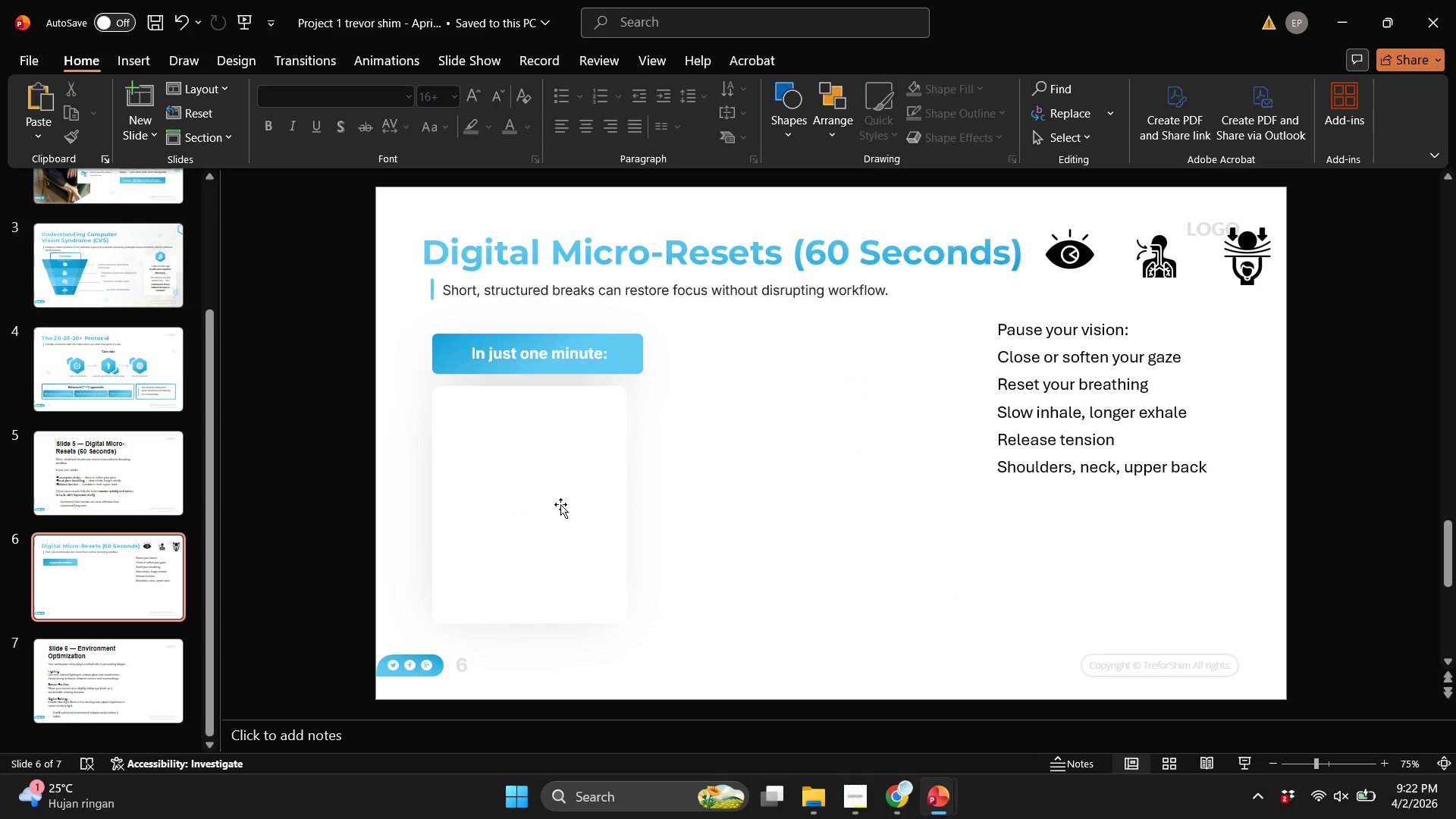 
left_click([560, 504])
 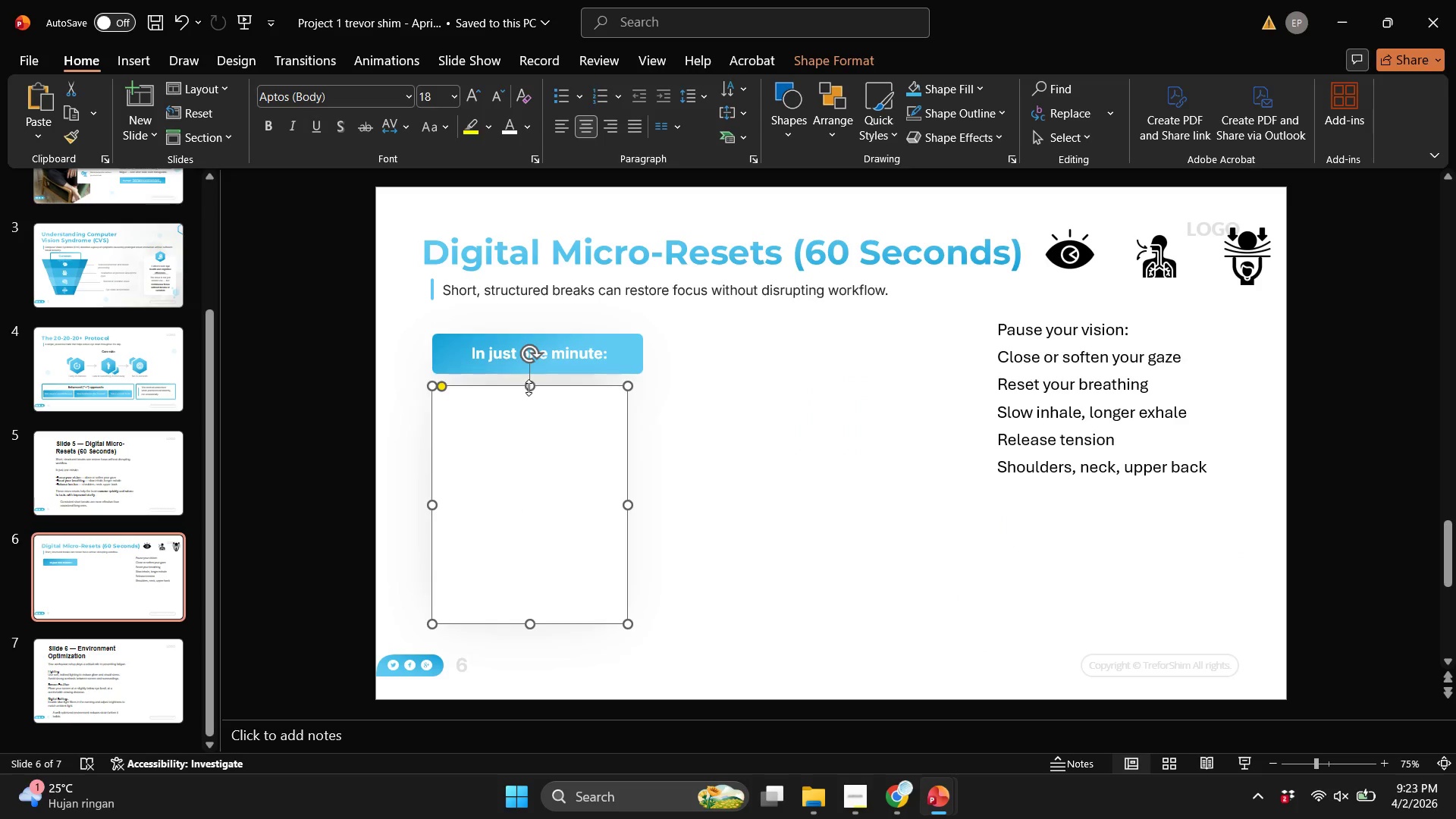 
left_click_drag(start_coordinate=[529, 388], to_coordinate=[526, 392])
 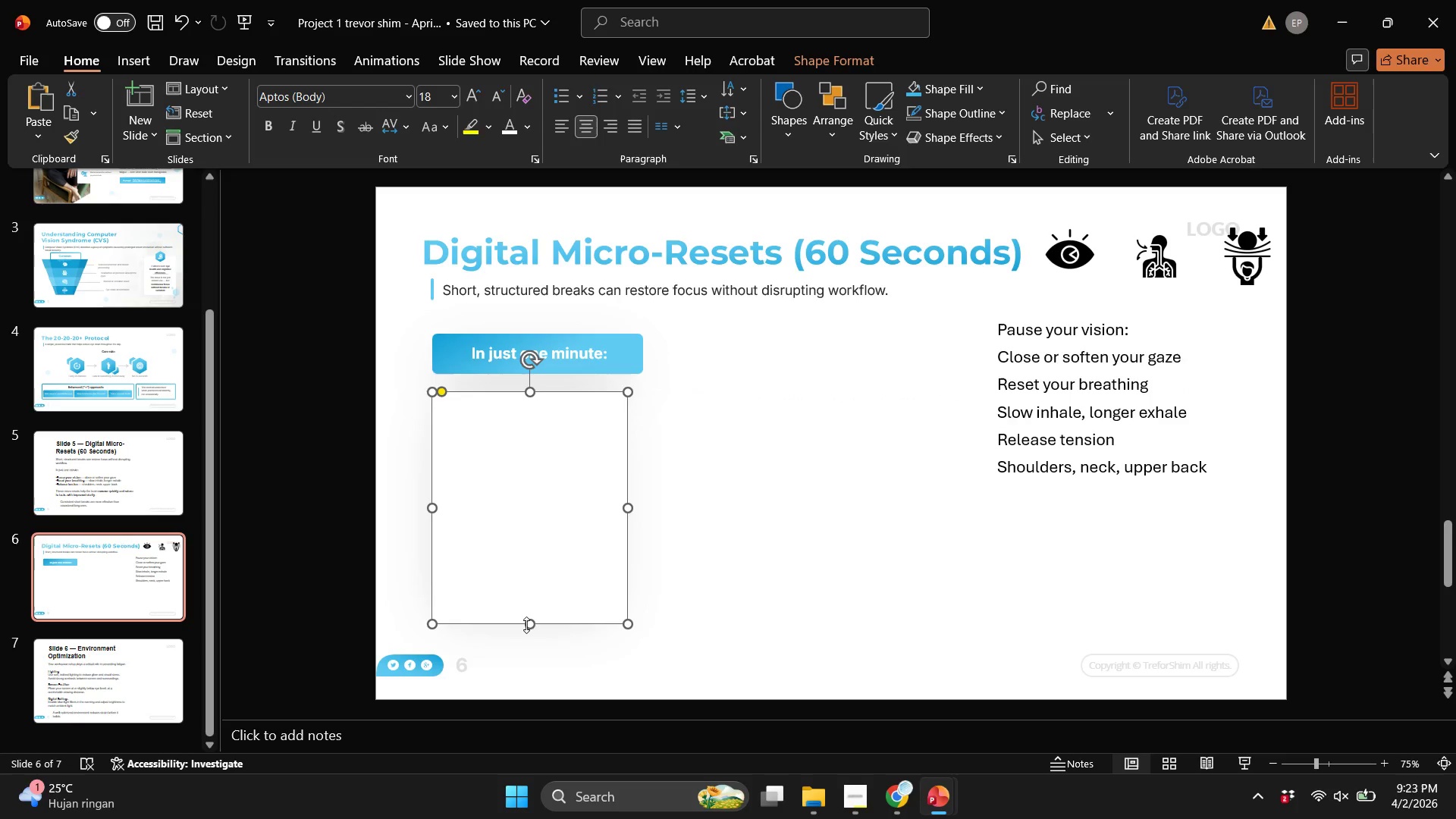 
left_click_drag(start_coordinate=[526, 625], to_coordinate=[528, 492])
 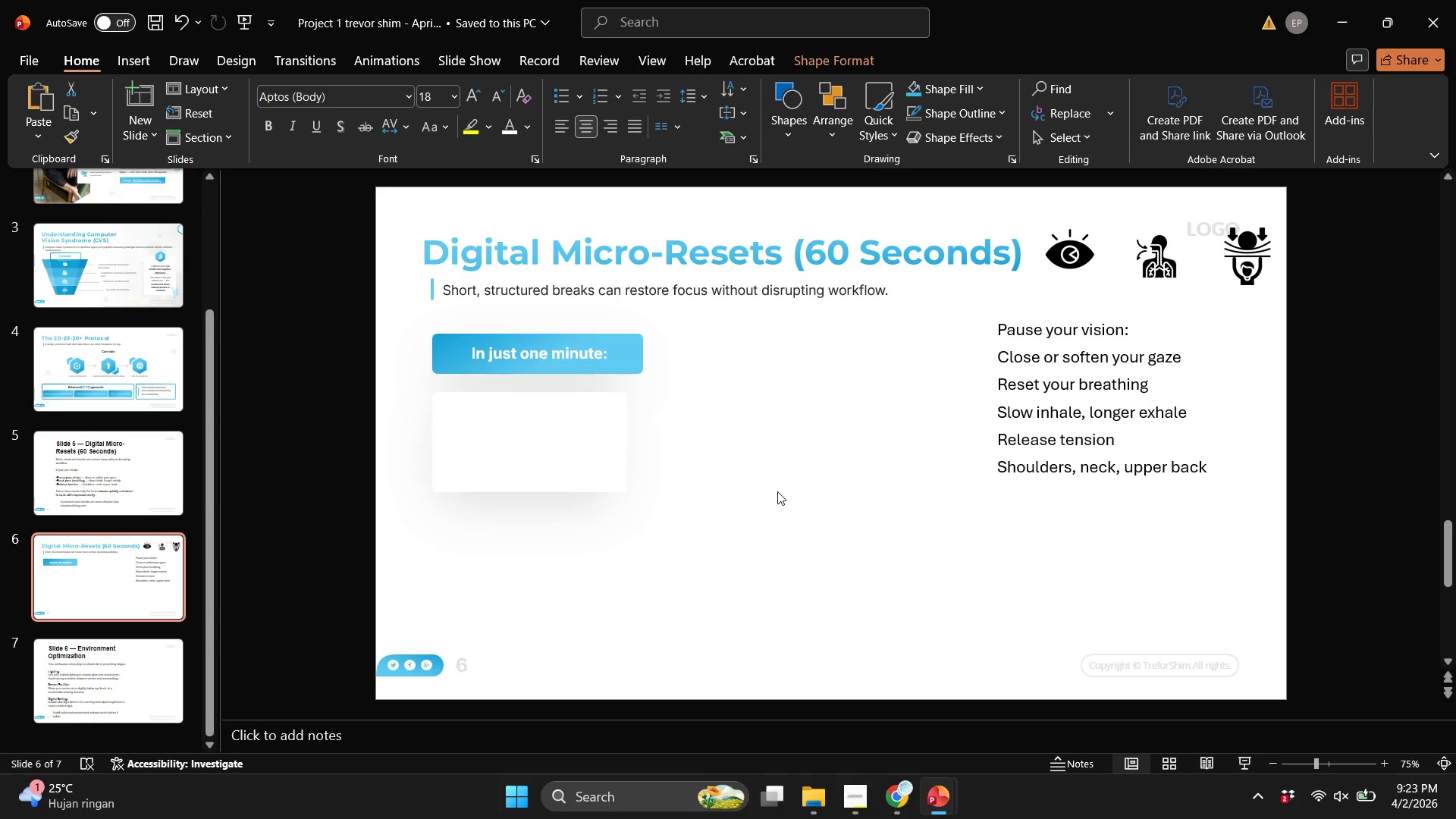 
left_click([777, 491])
 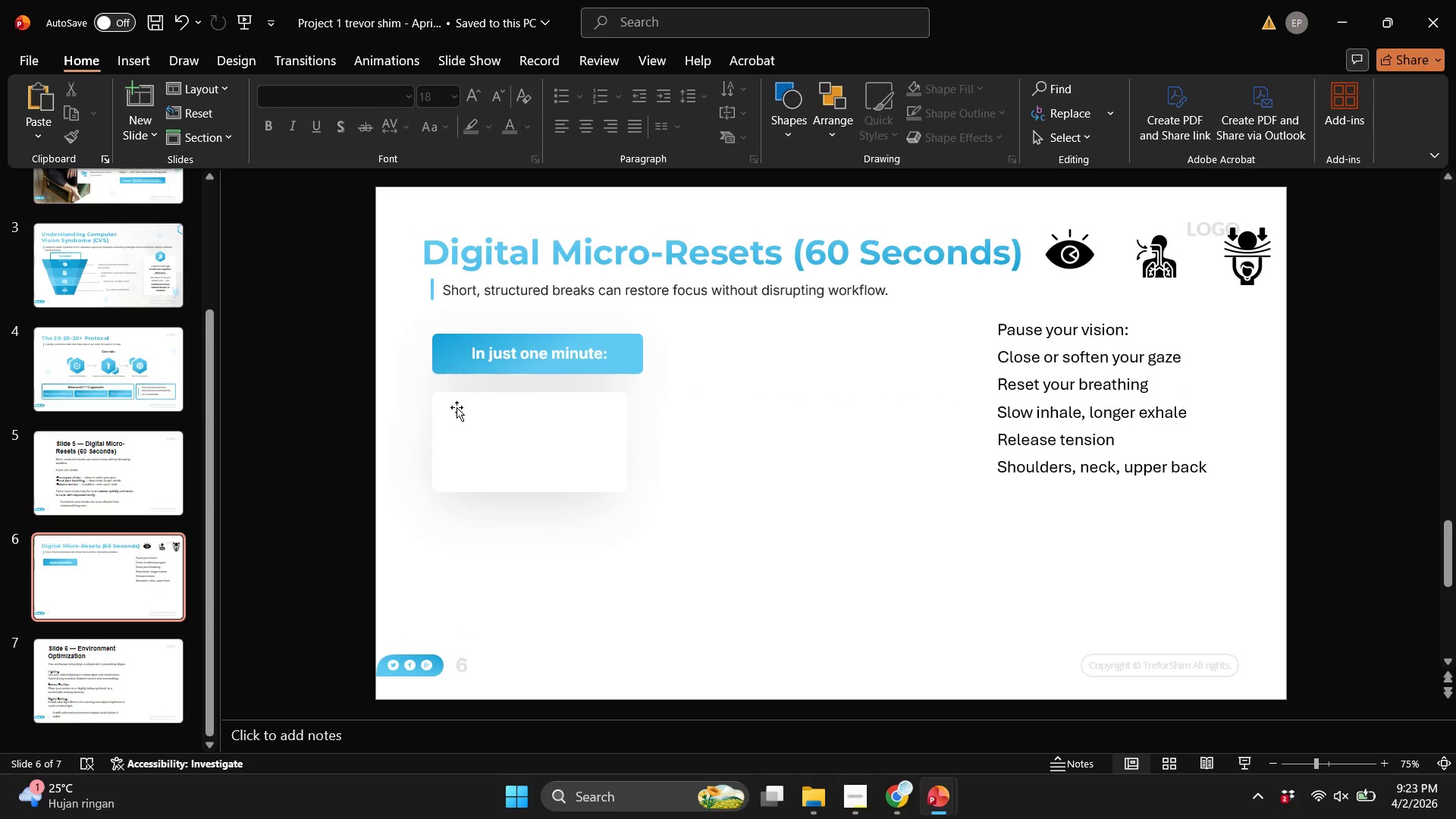 
left_click([457, 407])
 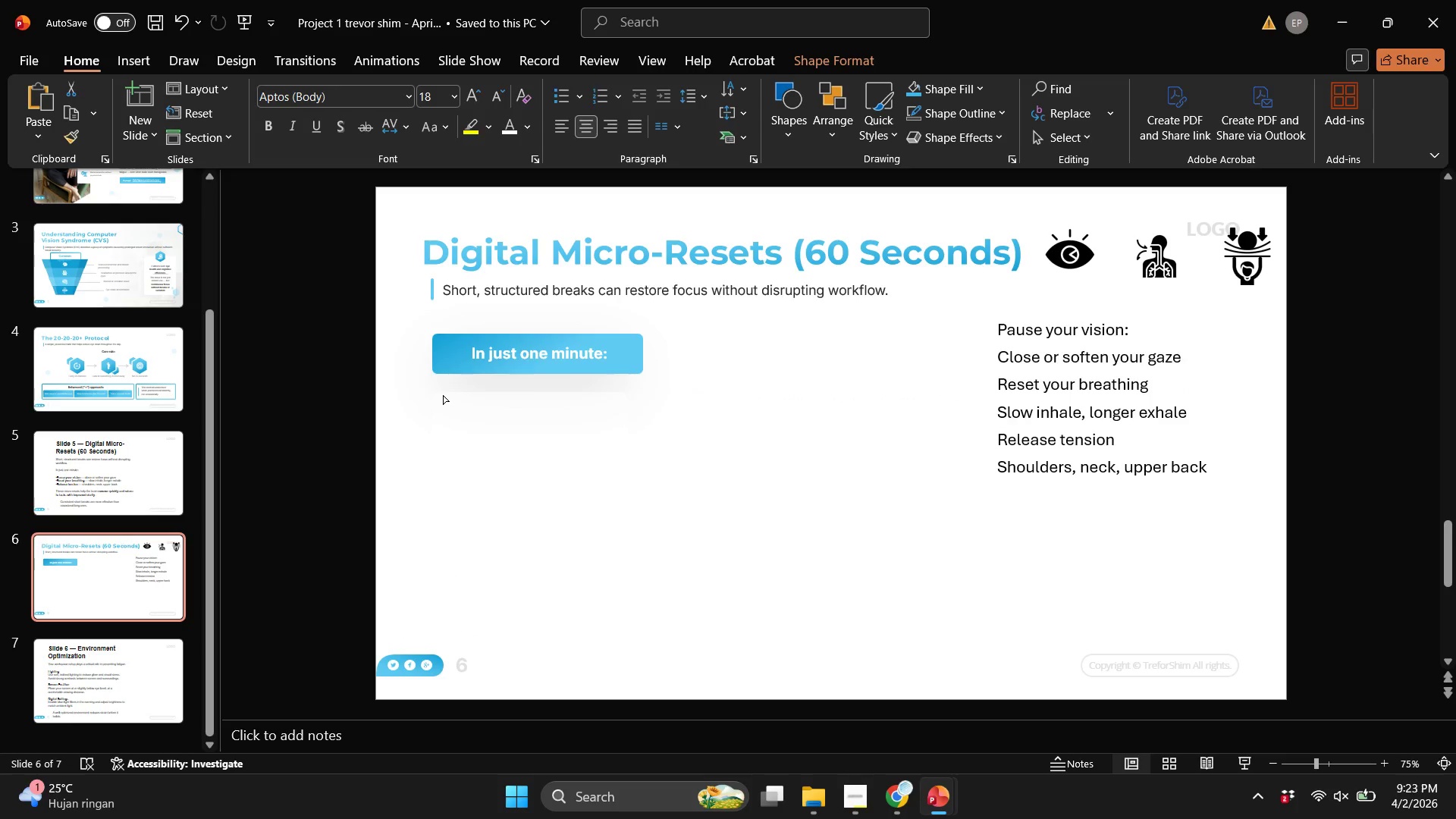 
left_click([823, 462])
 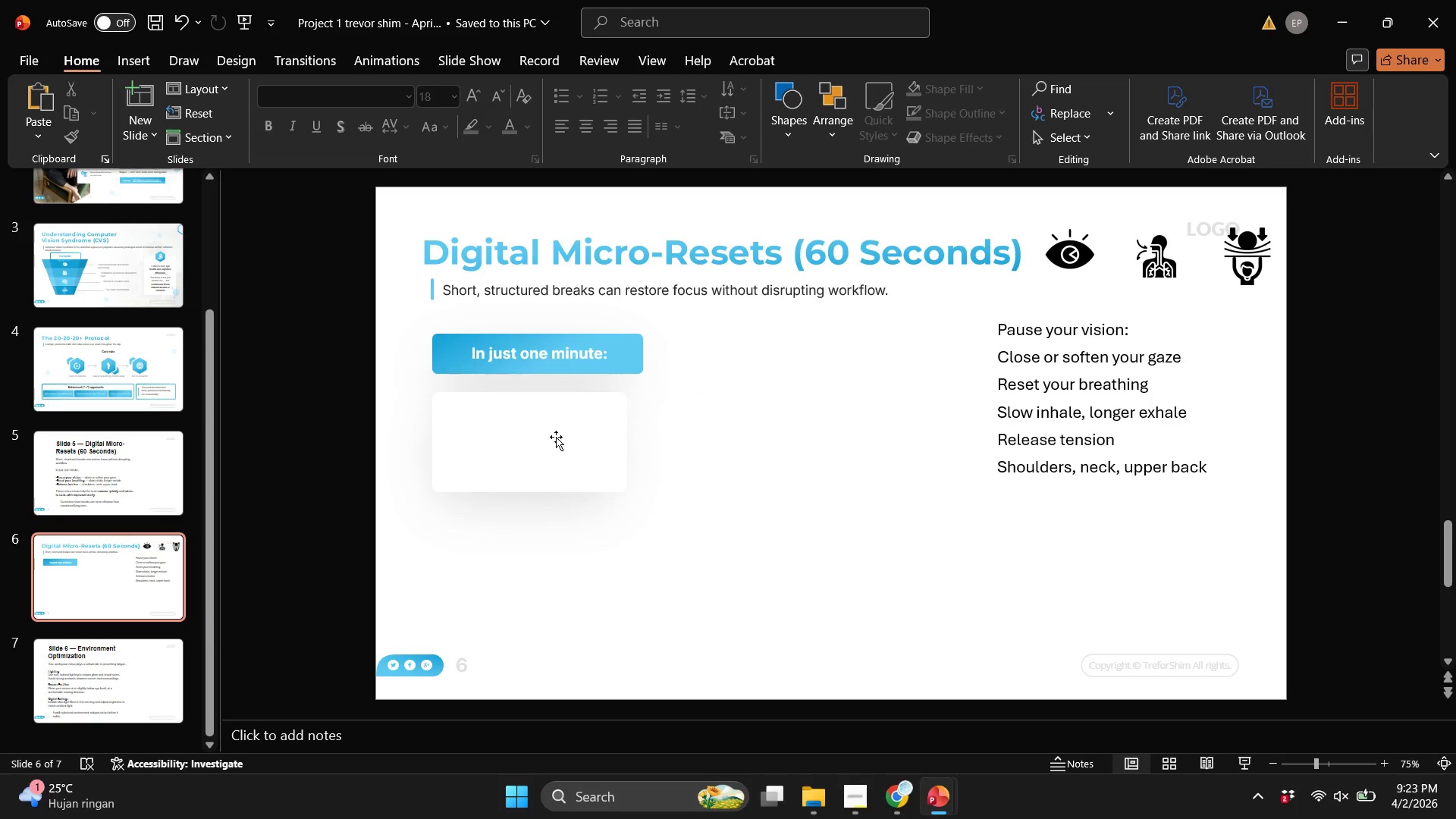 
left_click([556, 437])
 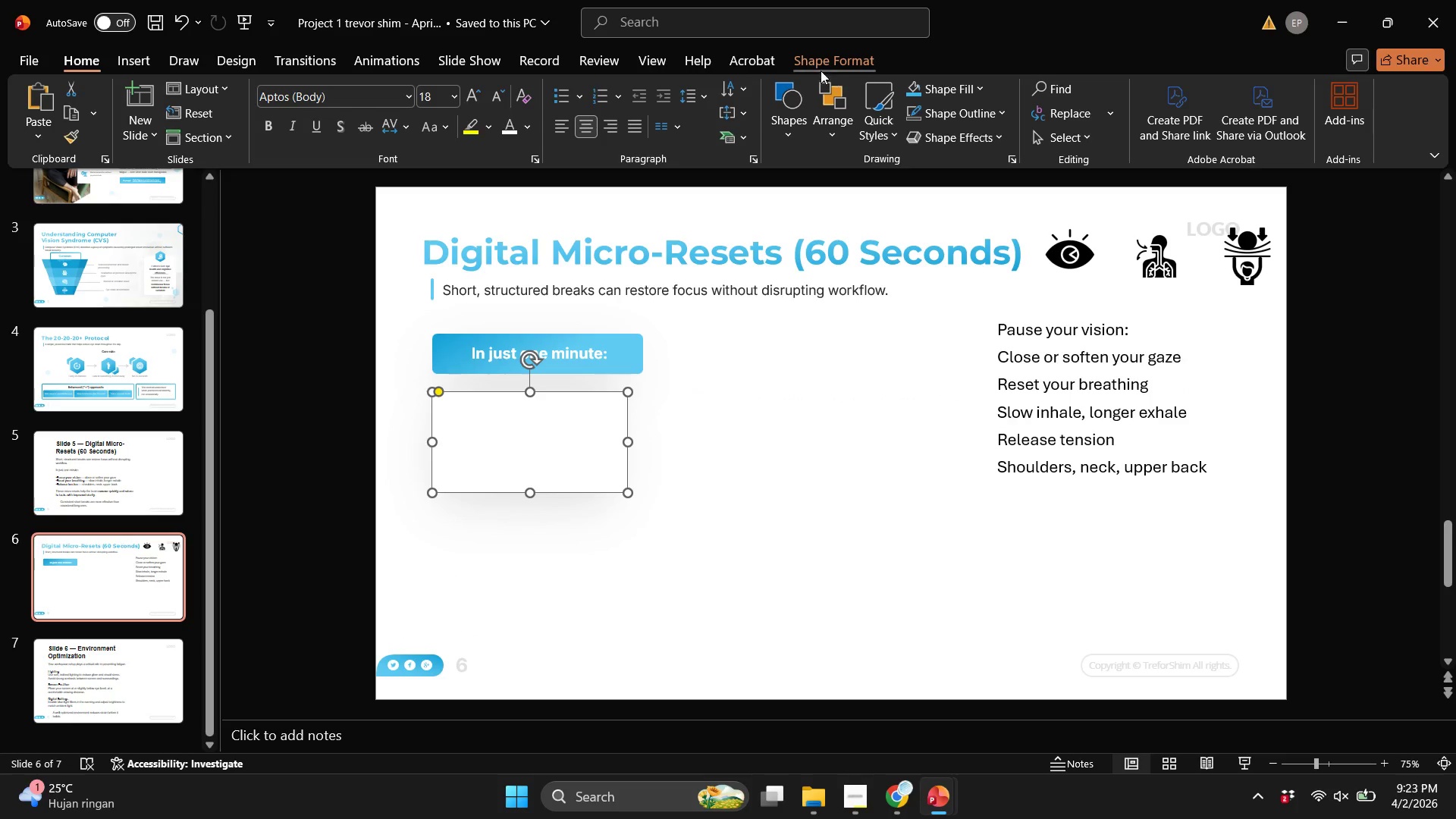 
left_click([821, 71])
 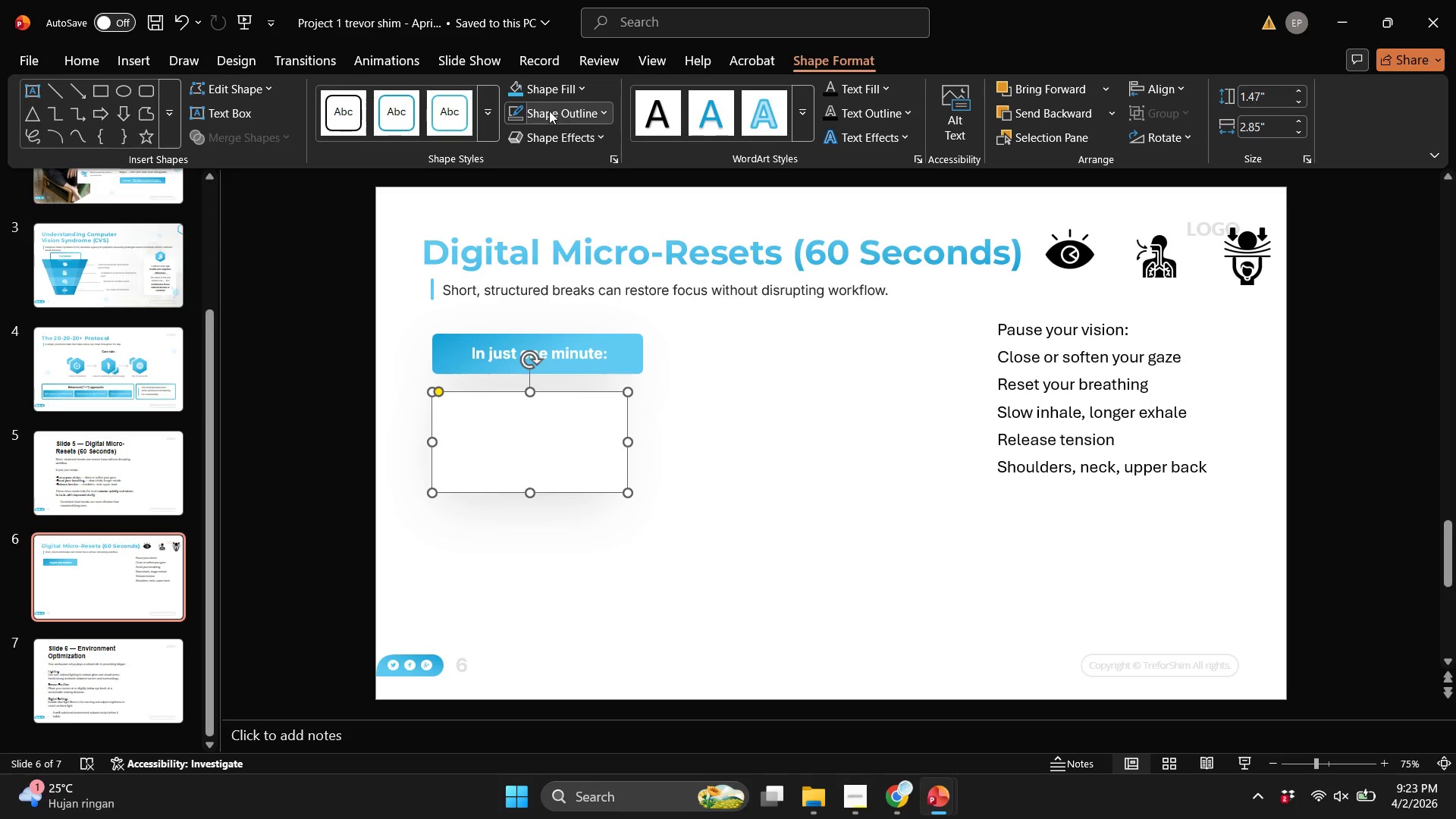 
left_click([549, 111])
 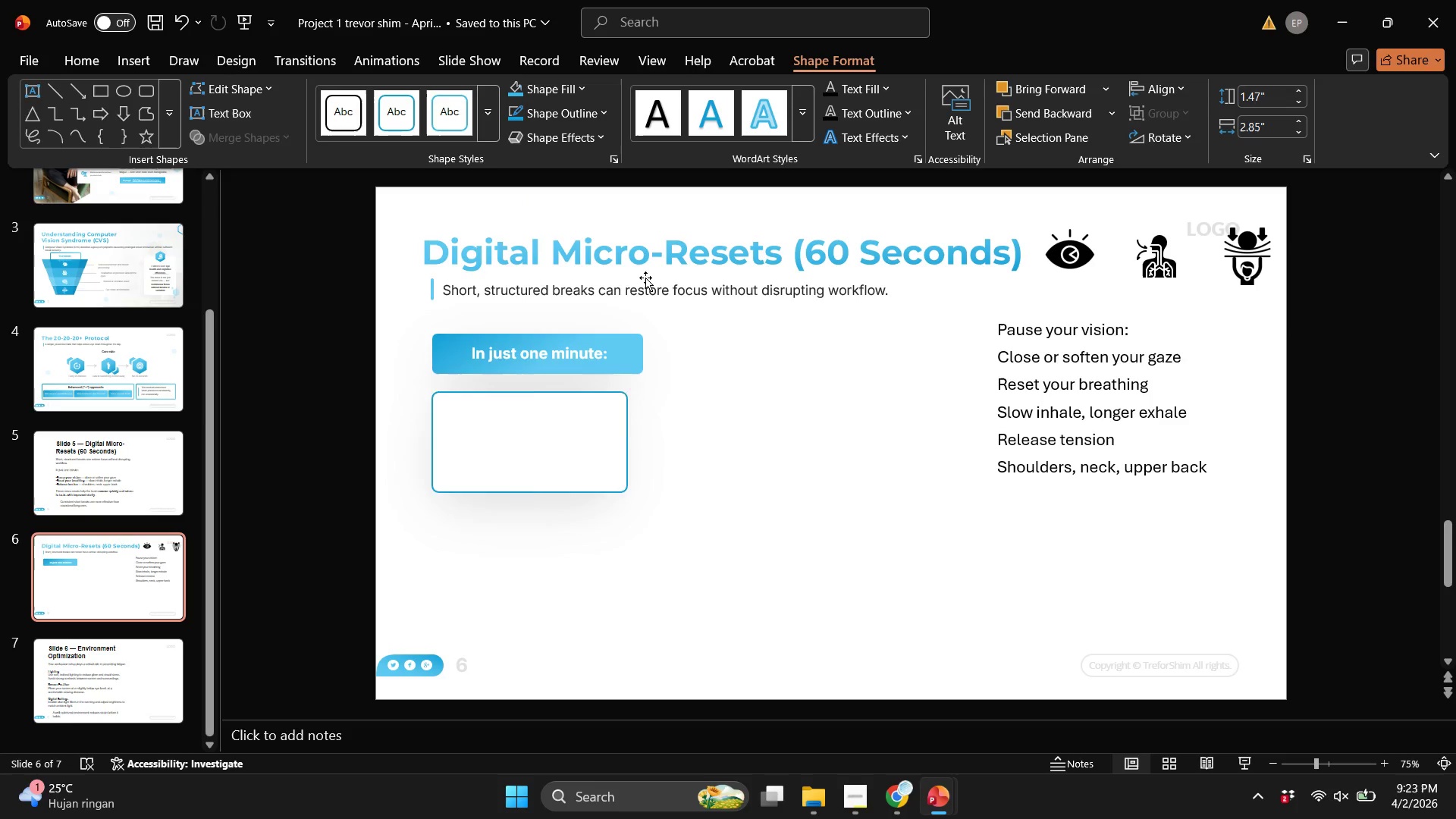 
double_click([794, 468])
 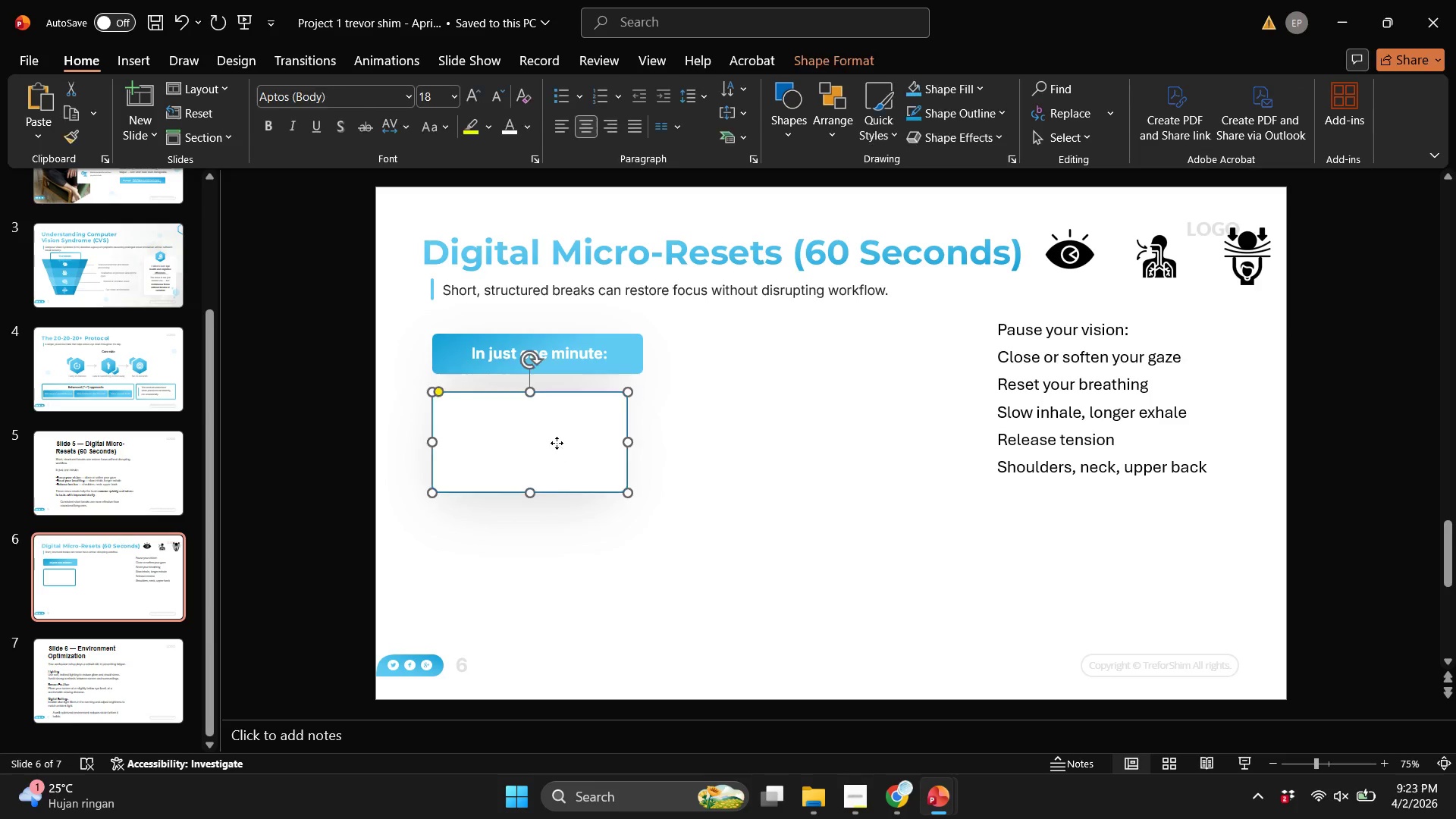 
left_click([557, 443])
 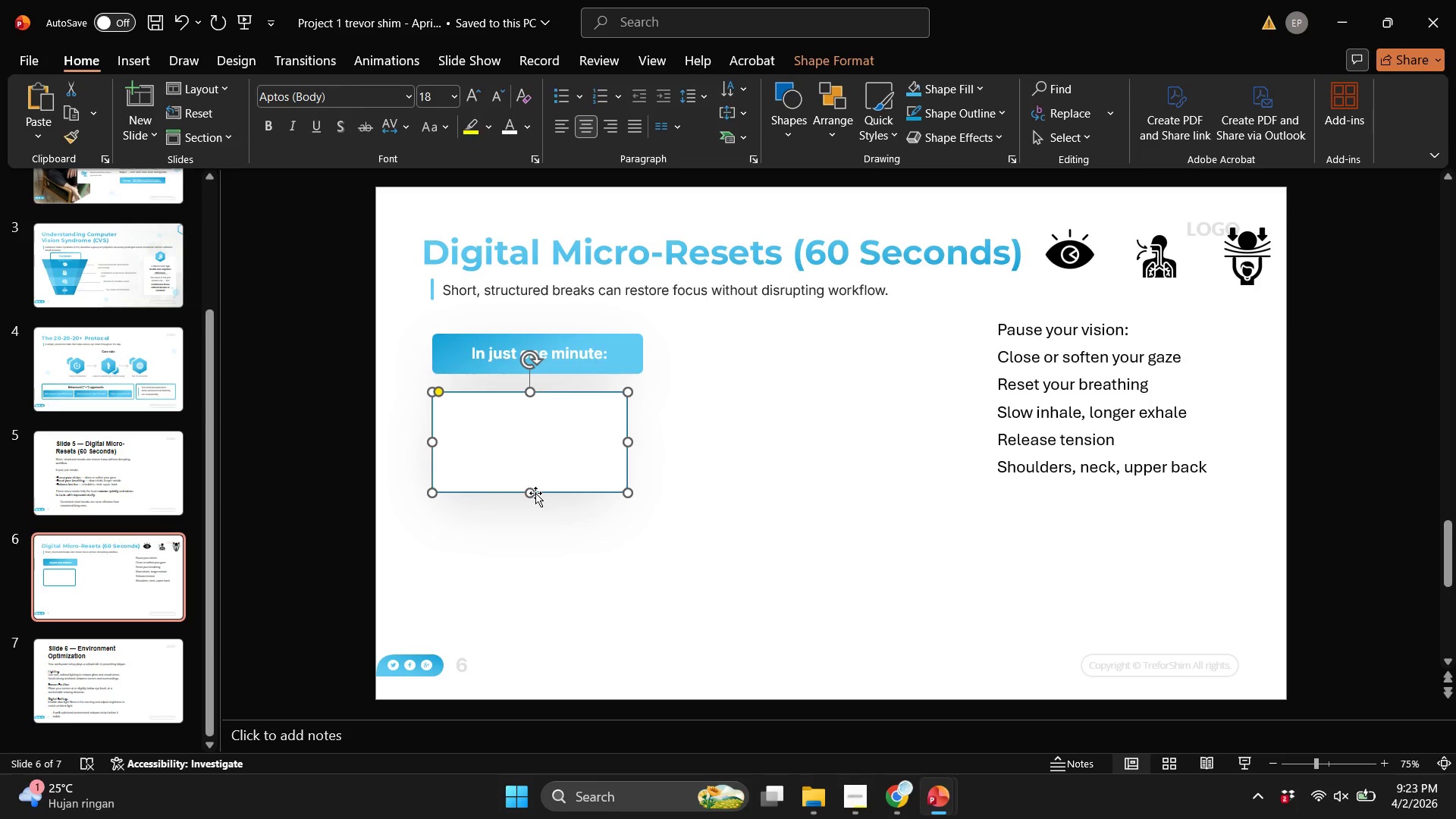 
left_click_drag(start_coordinate=[526, 493], to_coordinate=[527, 489])
 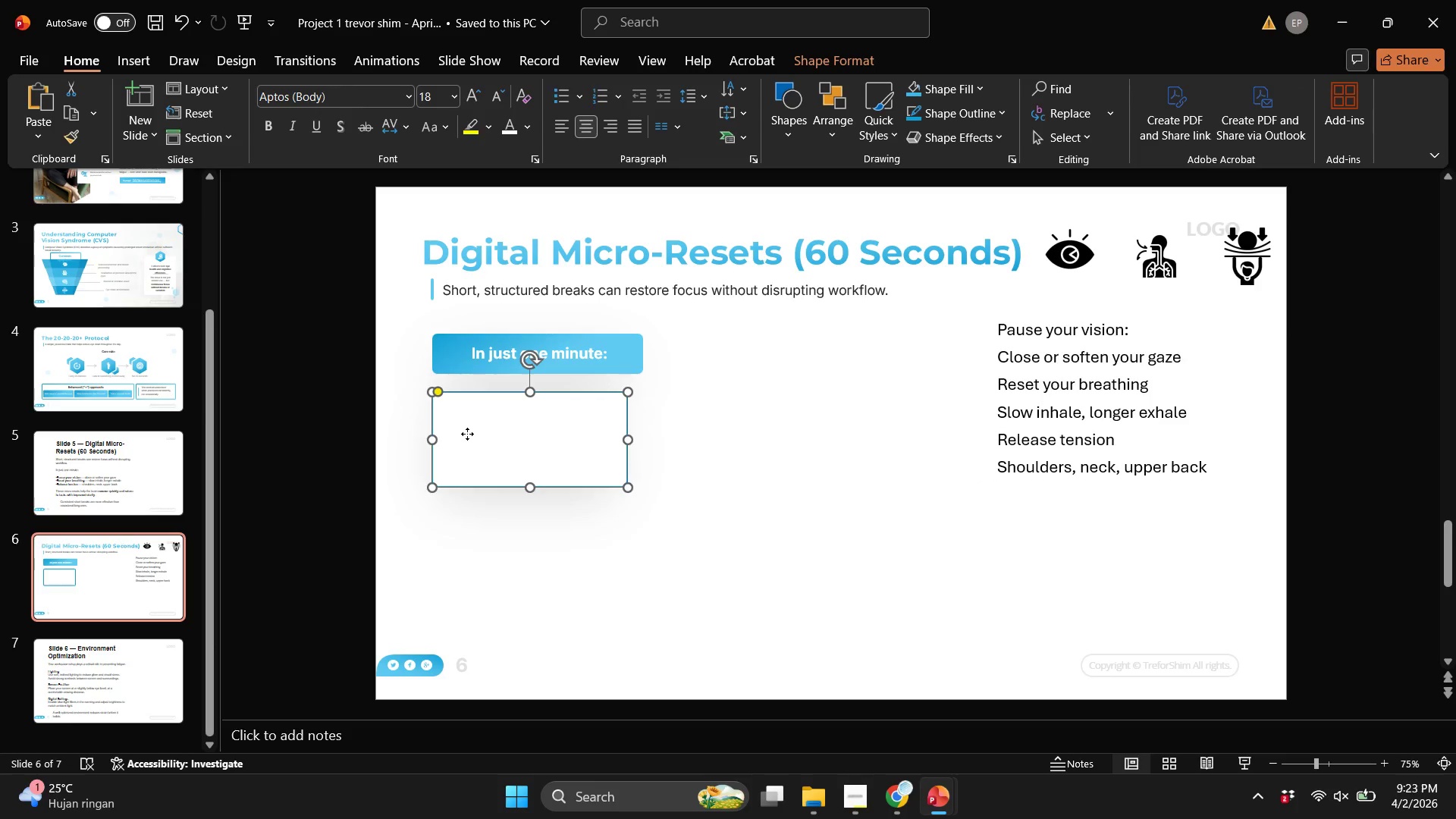 
hold_key(key=ControlLeft, duration=2.72)
hold_key(key=ShiftLeft, duration=2.72)
left_click_drag(start_coordinate=[467, 434], to_coordinate=[673, 456])
 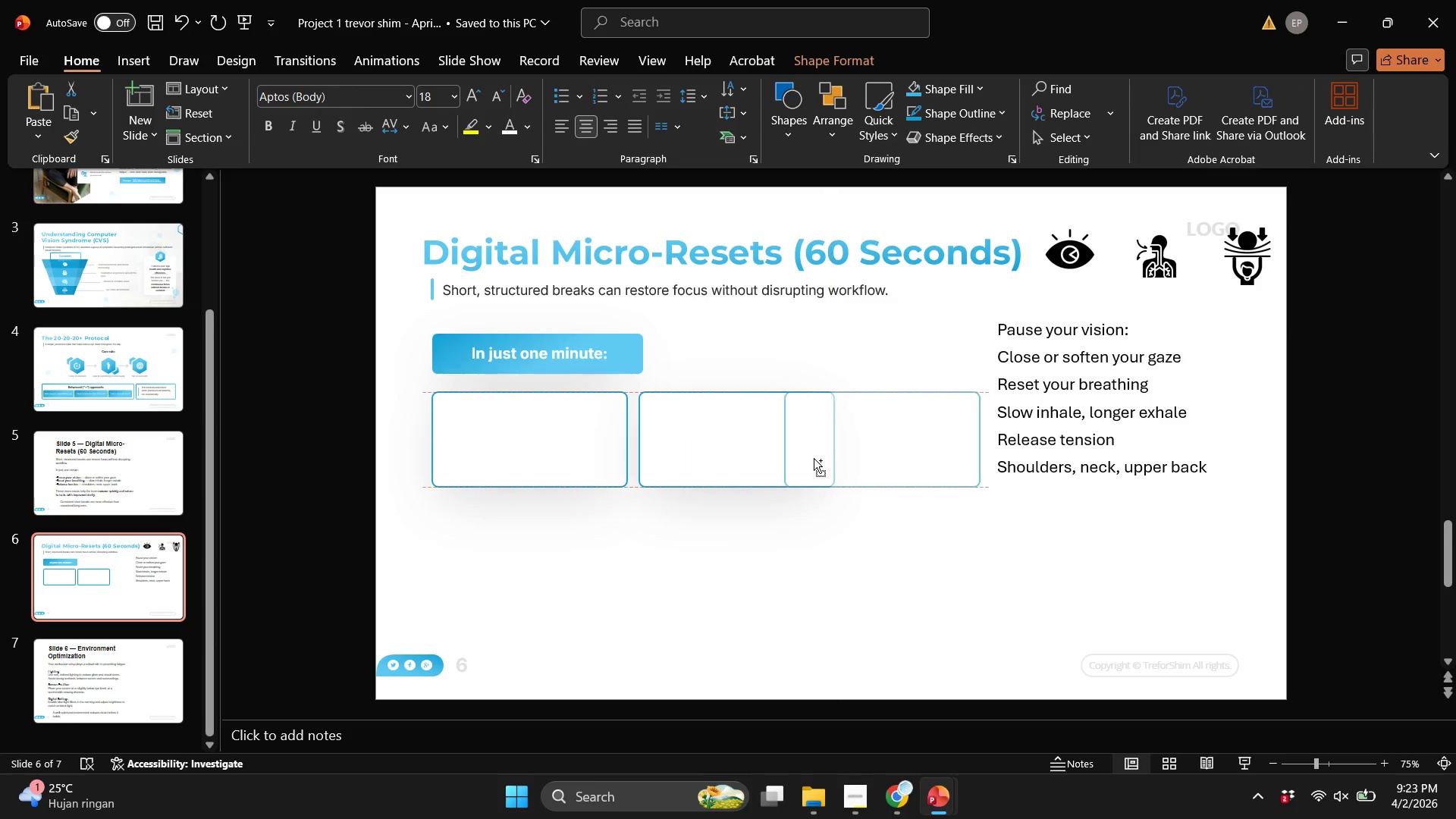 
hold_key(key=ControlLeft, duration=1.48)
hold_key(key=ShiftLeft, duration=1.5)
left_click_drag(start_coordinate=[657, 450], to_coordinate=[867, 464])
 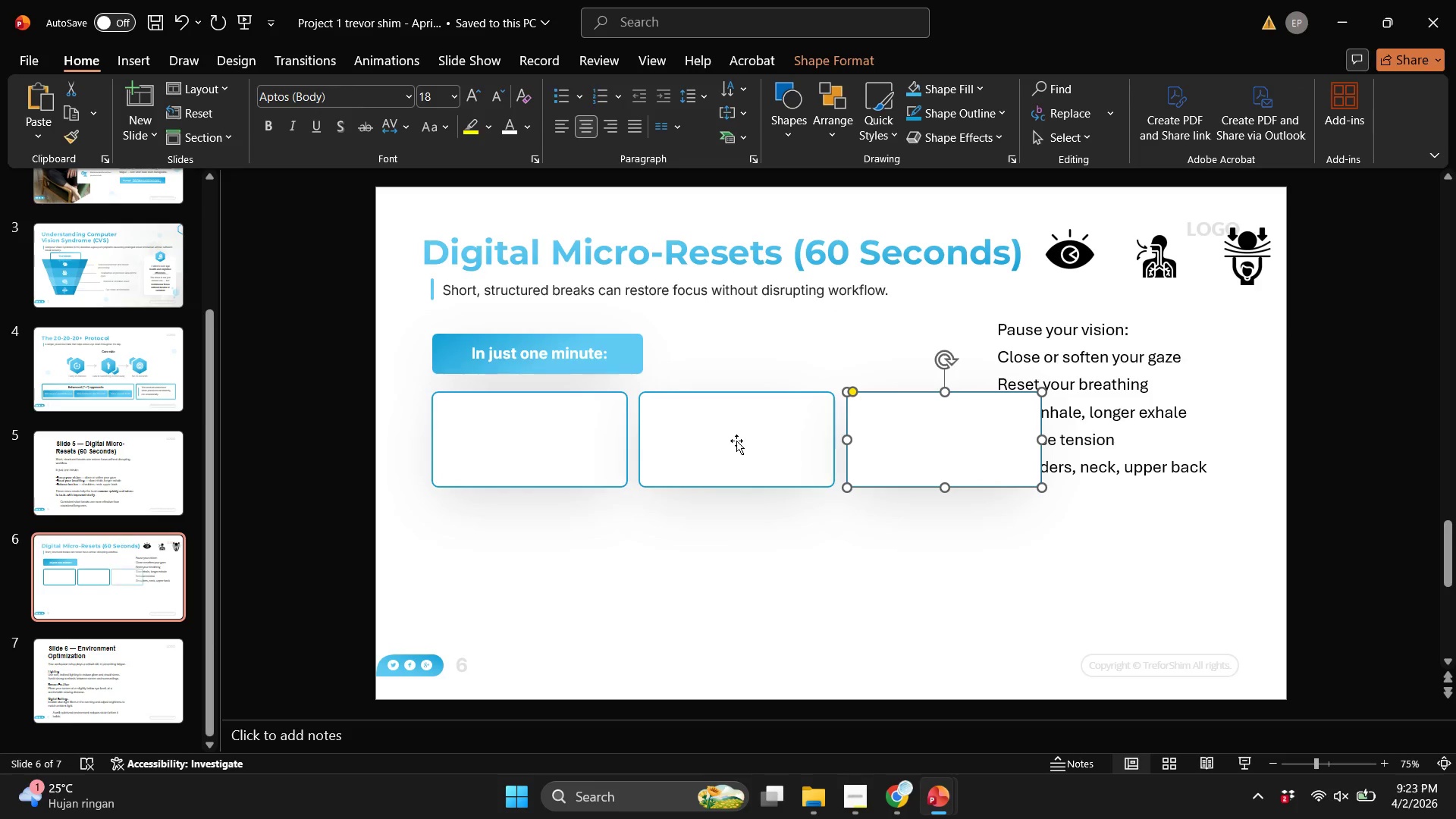 
hold_key(key=ShiftLeft, duration=0.75)
double_click([563, 438])
 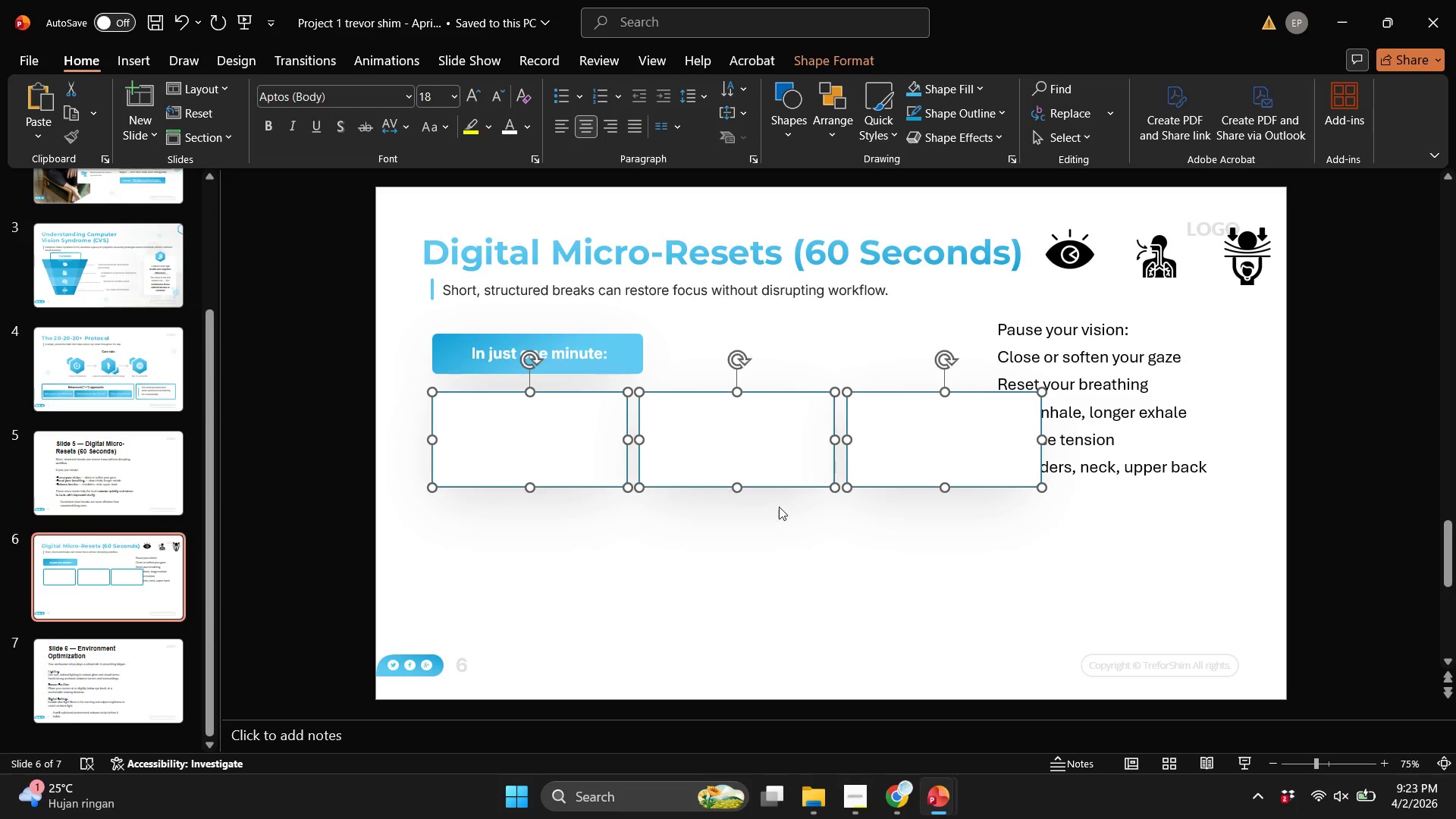 
key(Control+G)
 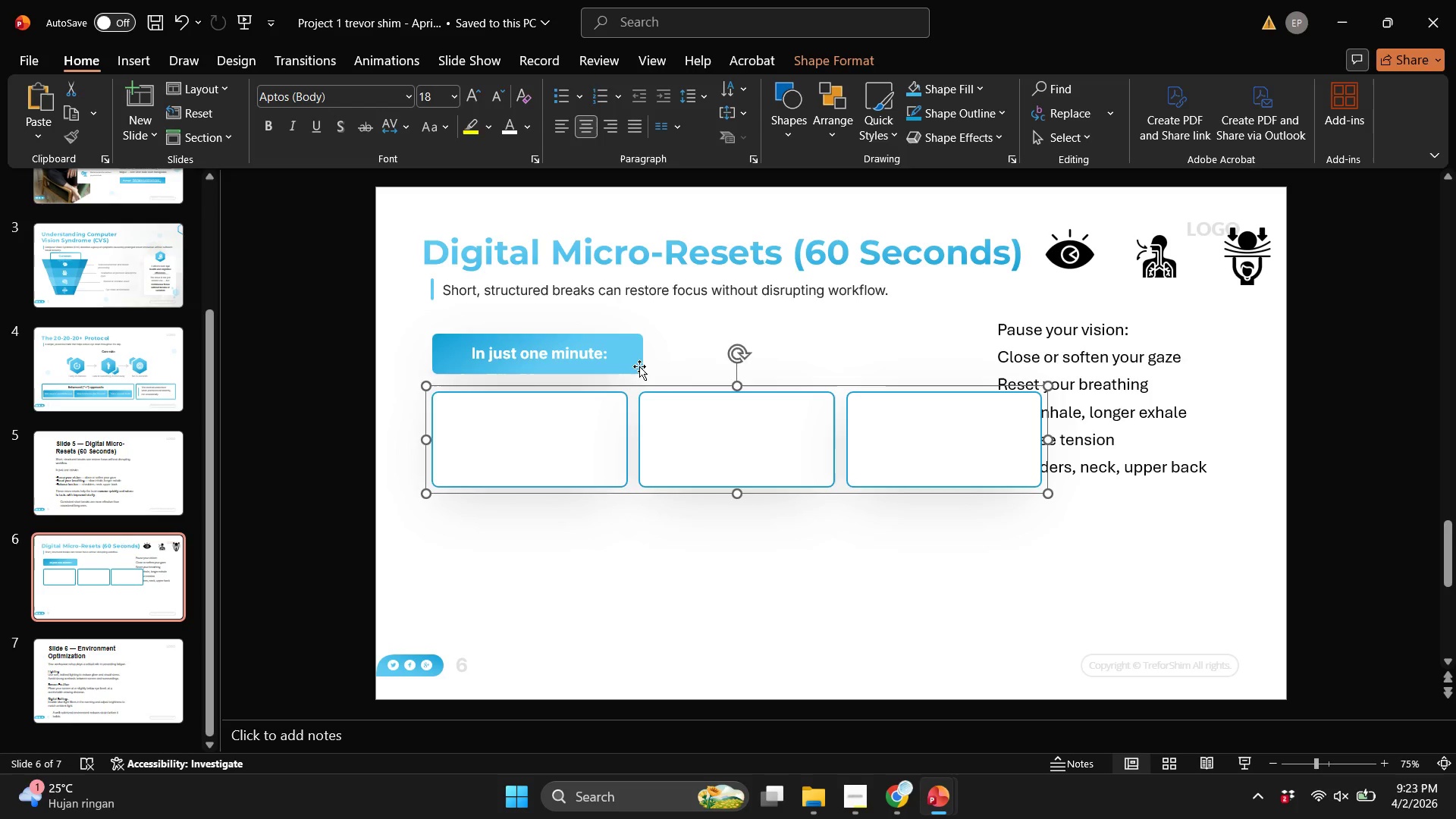 
left_click_drag(start_coordinate=[639, 366], to_coordinate=[629, 438])
 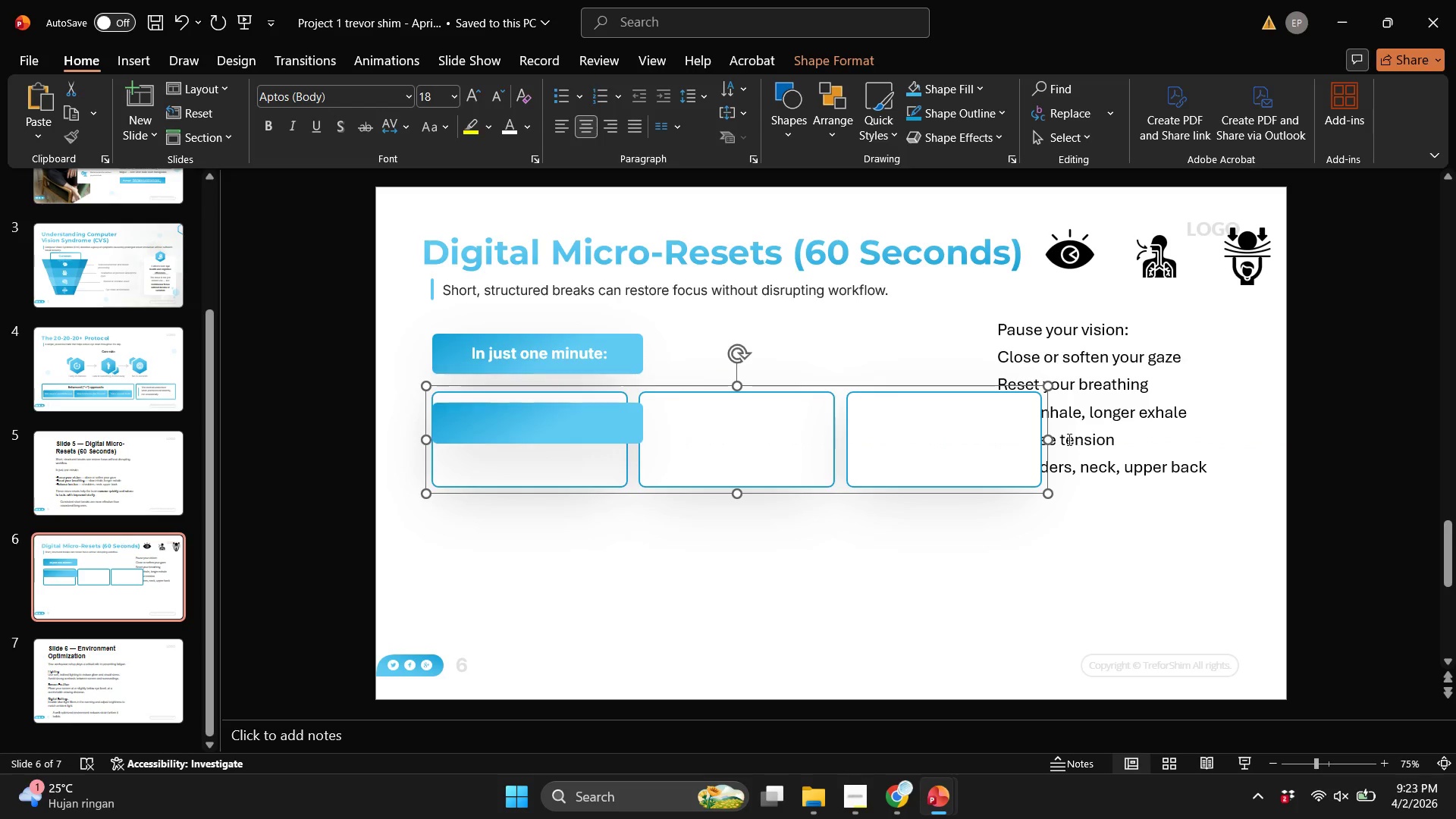 
hold_key(key=ControlLeft, duration=0.73)
 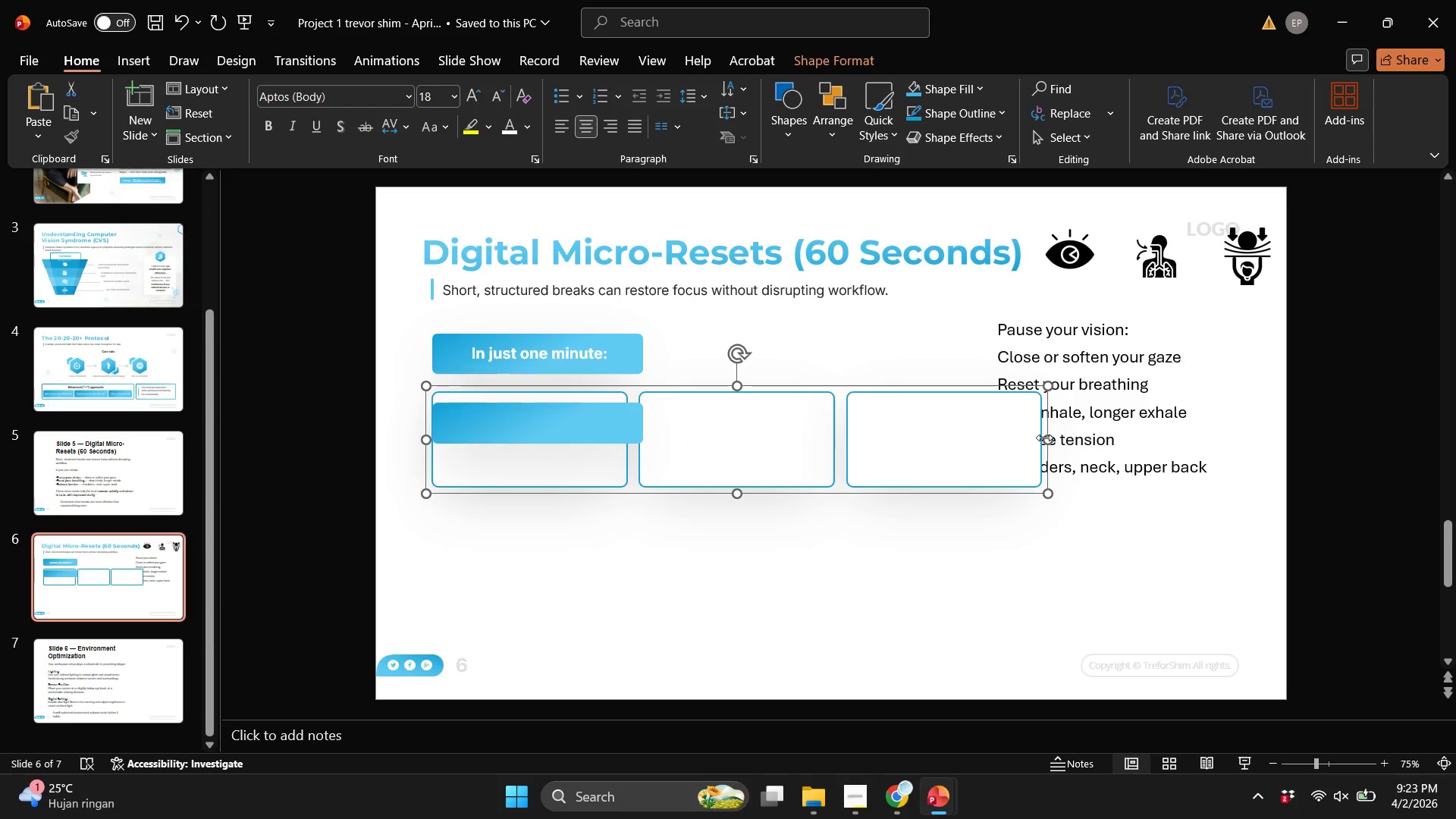 
hold_key(key=ShiftLeft, duration=0.72)
 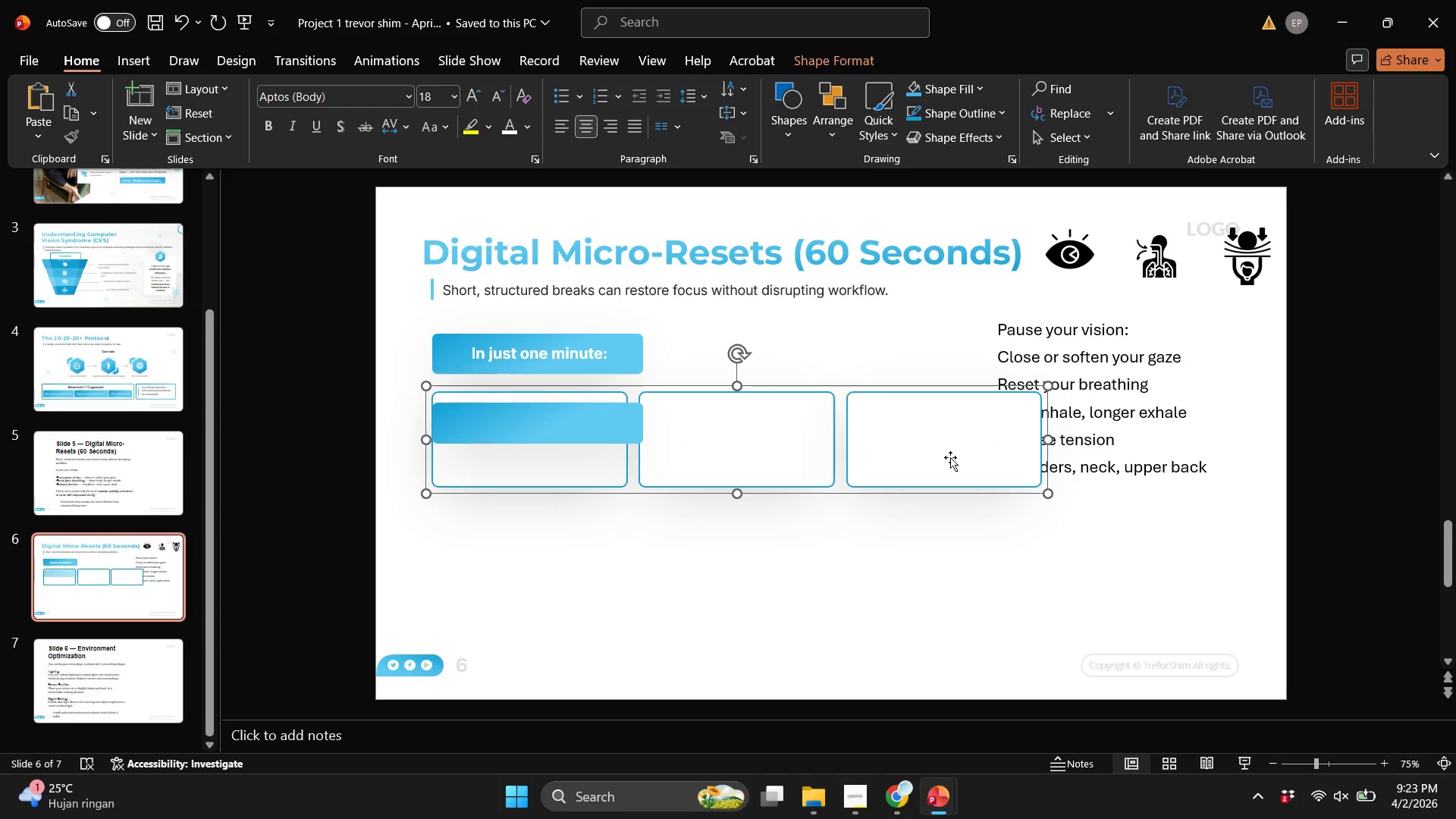 
left_click([947, 457])
 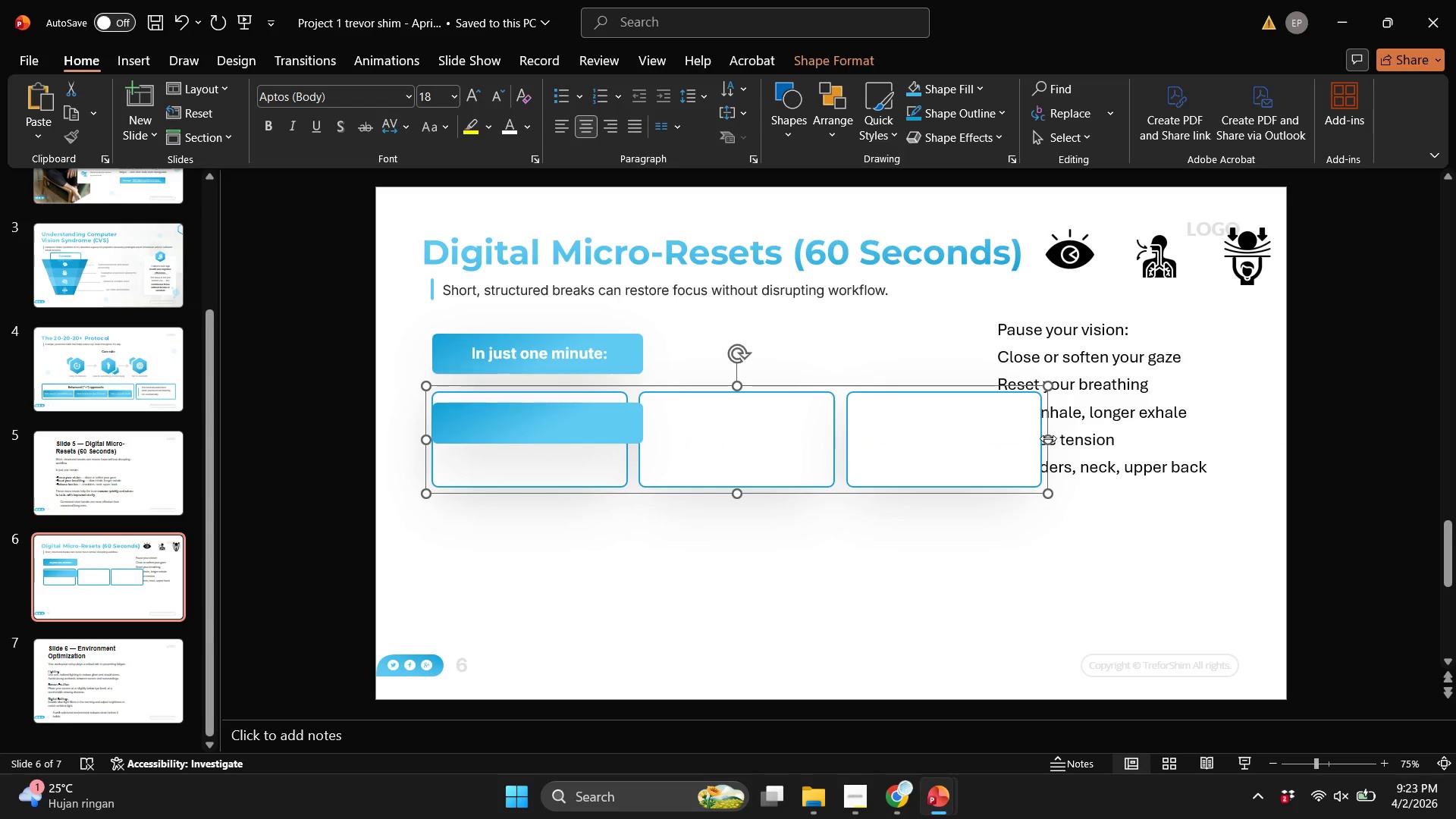 
left_click_drag(start_coordinate=[1048, 438], to_coordinate=[1226, 450])
 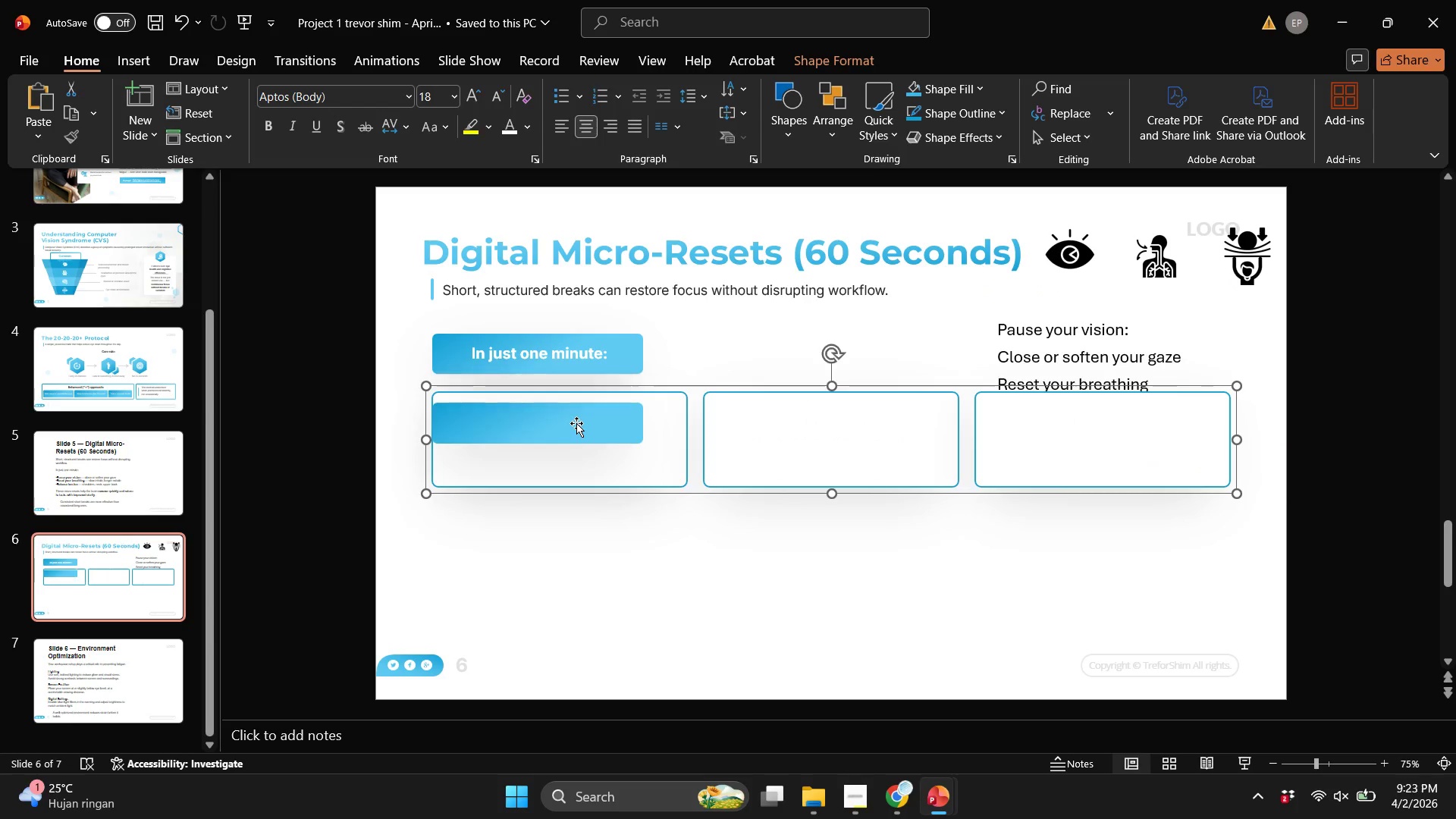 
left_click([576, 423])
 